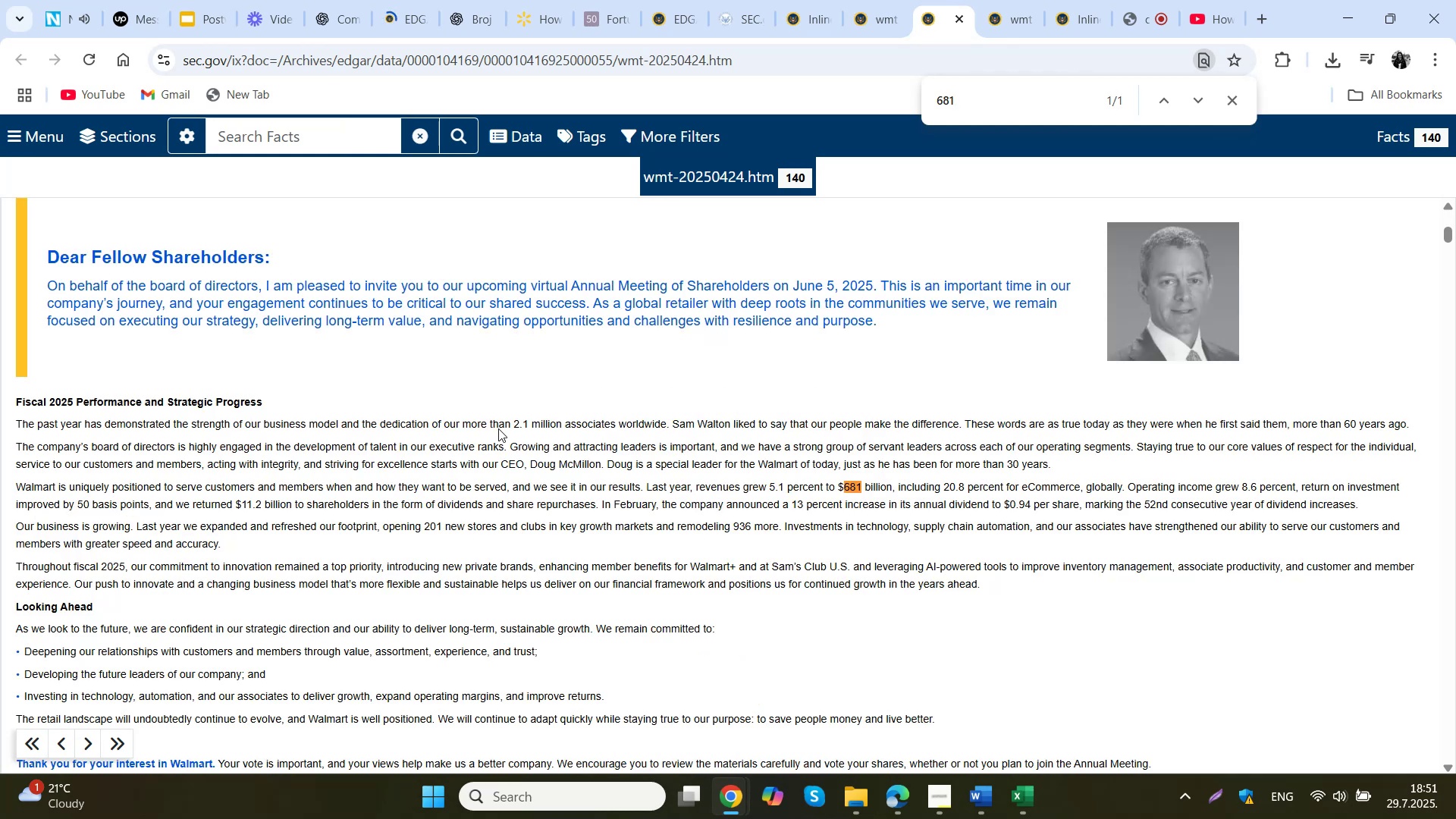 
left_click_drag(start_coordinate=[835, 487], to_coordinate=[846, 491])
 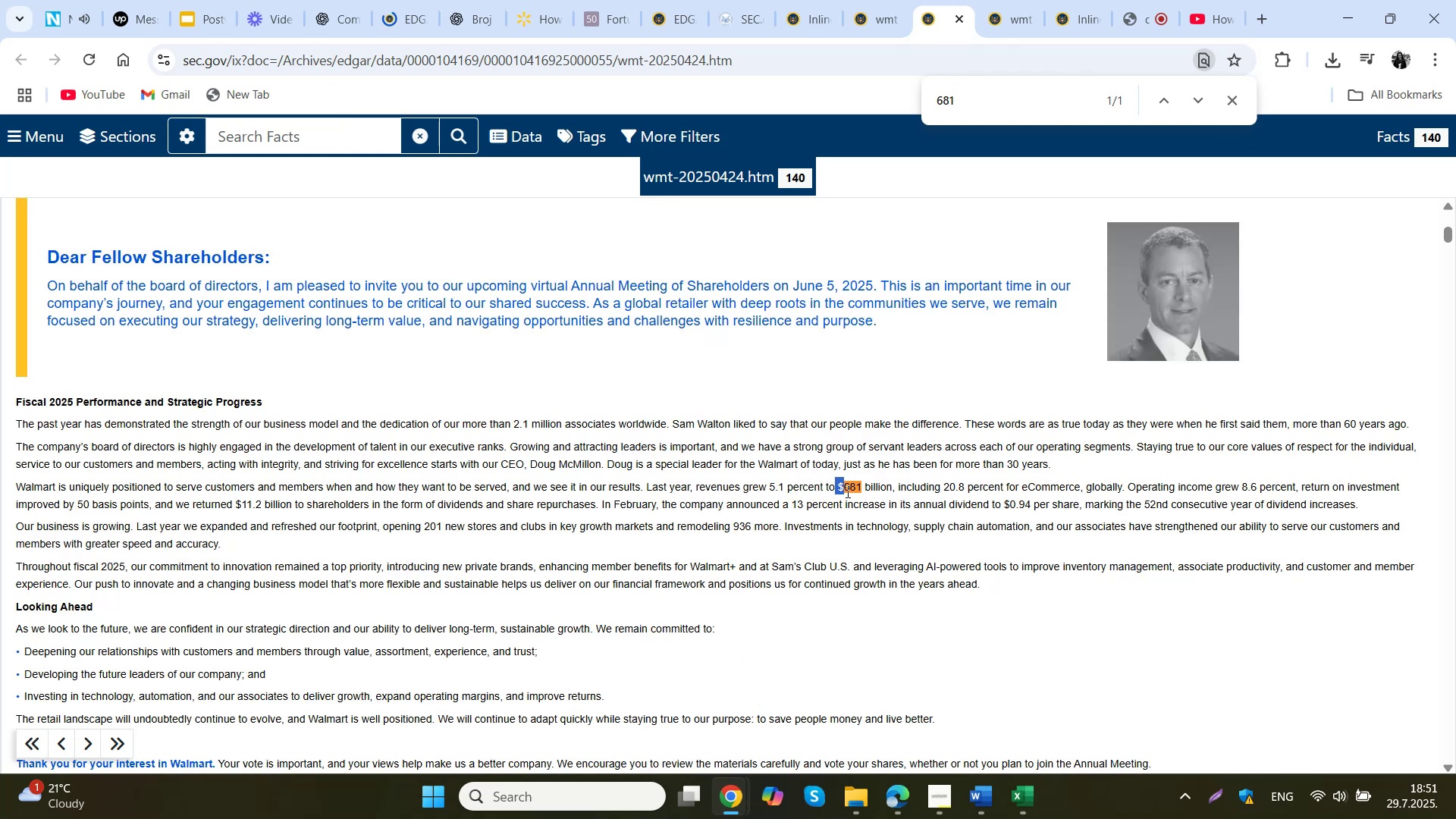 
left_click([848, 491])
 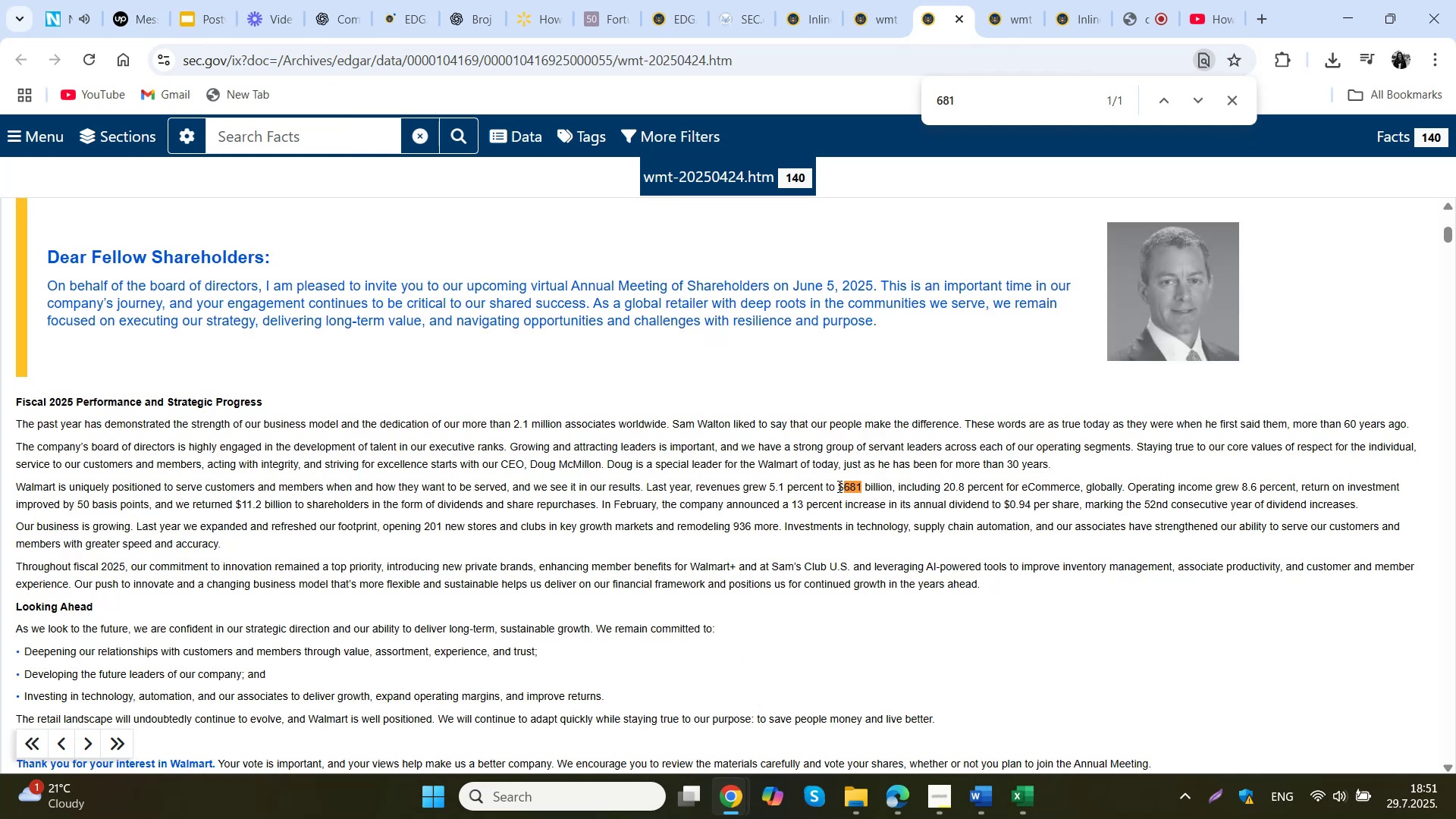 
left_click_drag(start_coordinate=[836, 486], to_coordinate=[890, 484])
 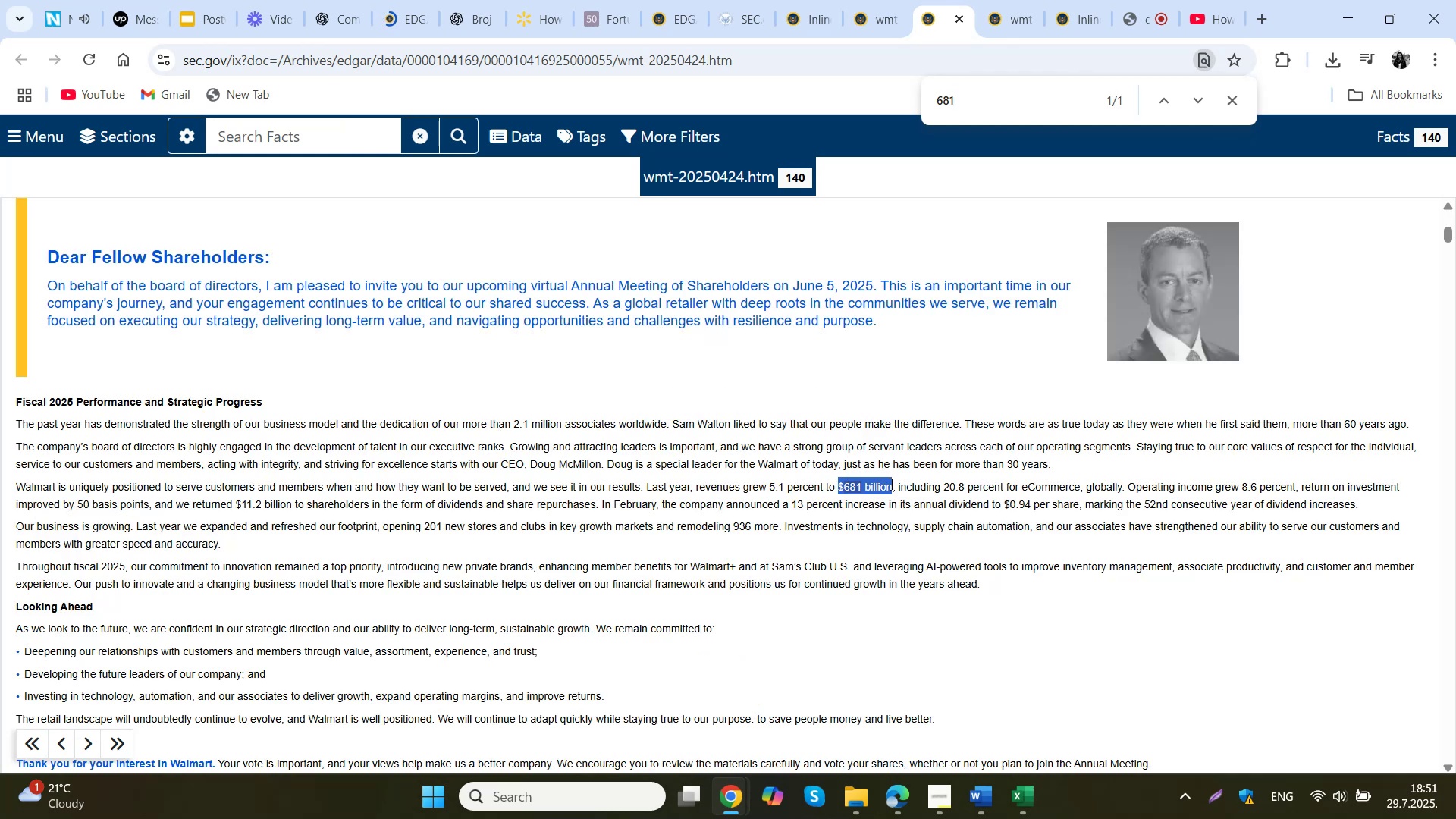 
key(Control+C)
 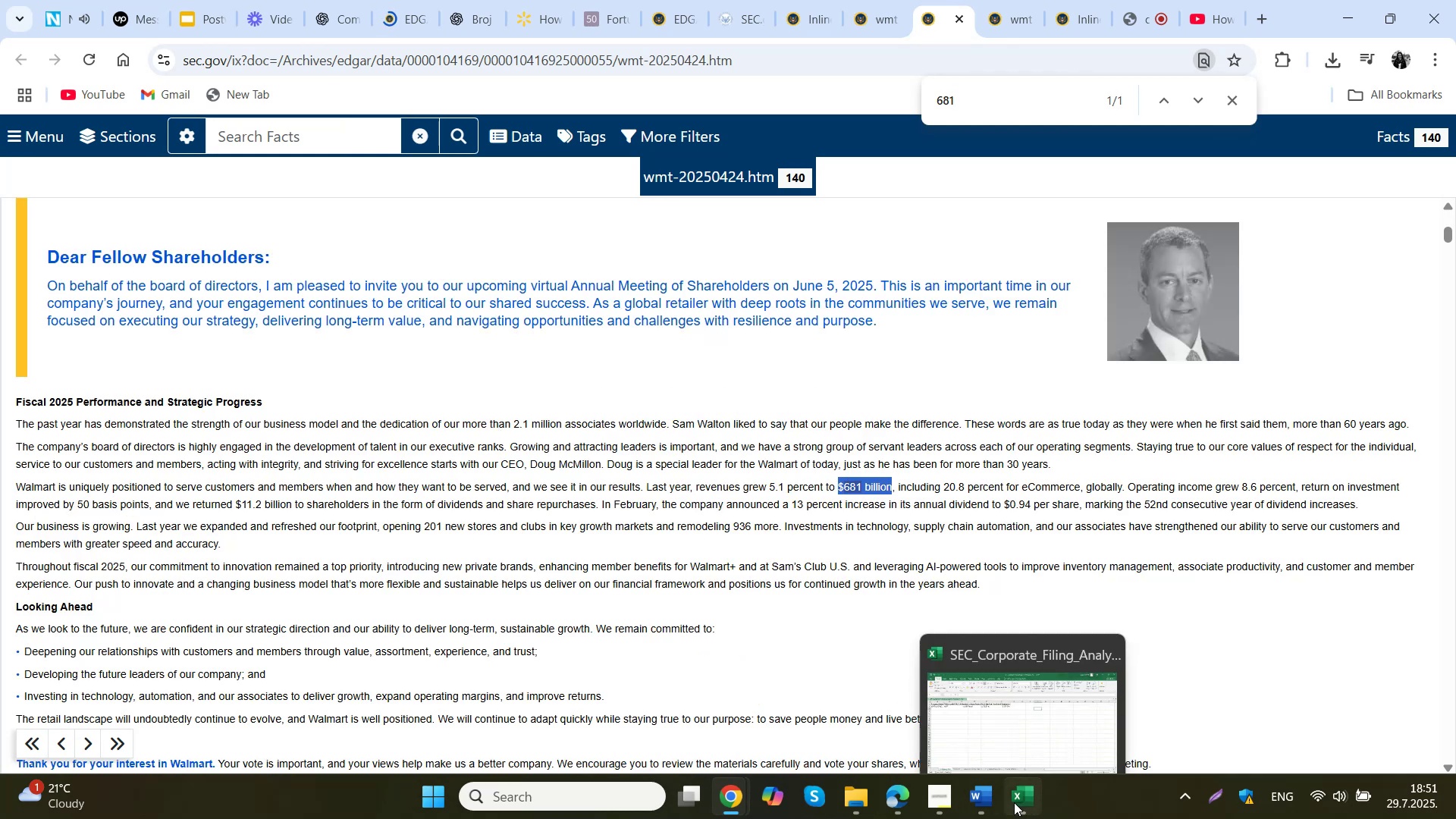 
left_click([1012, 805])
 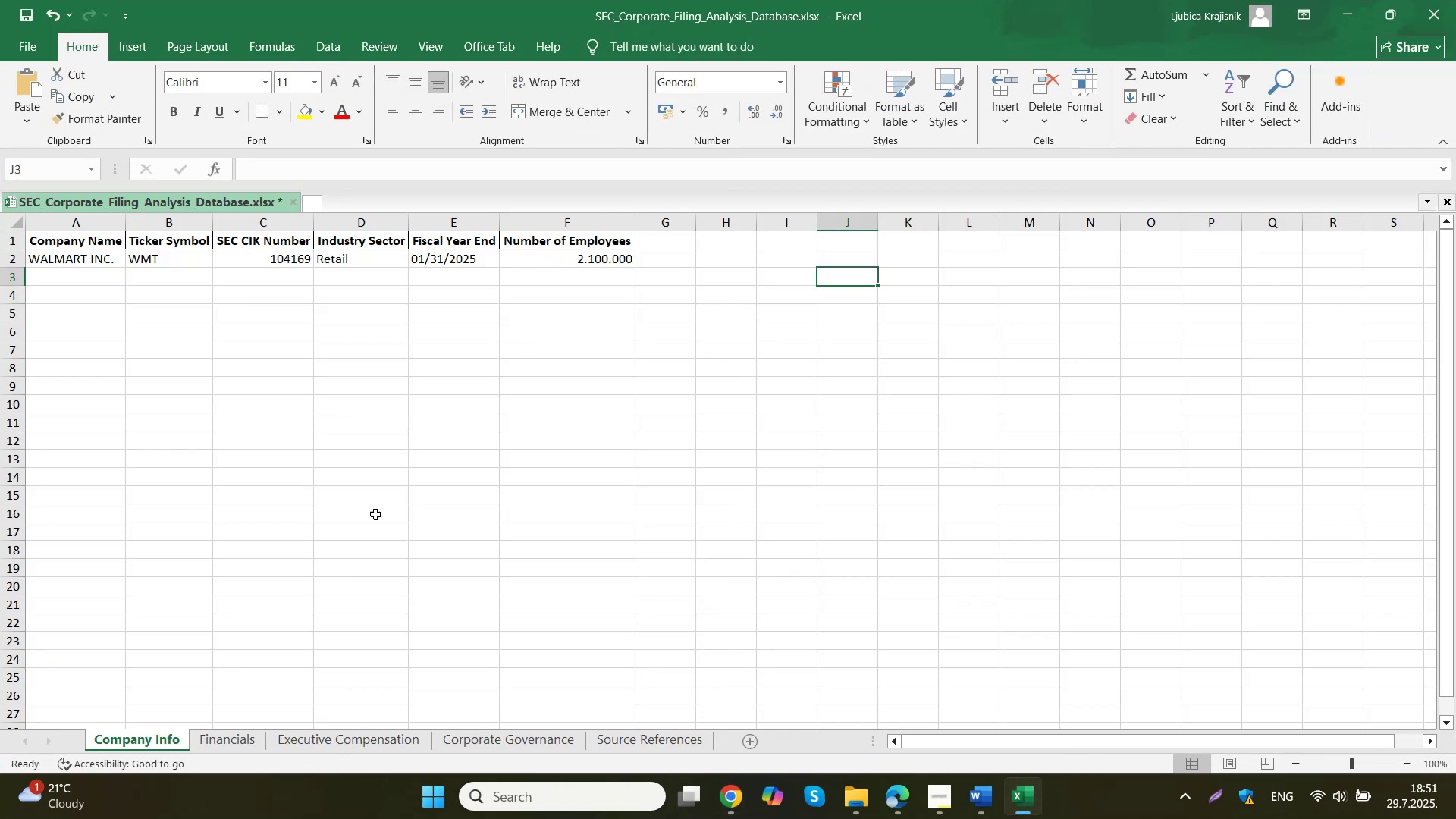 
left_click([235, 746])
 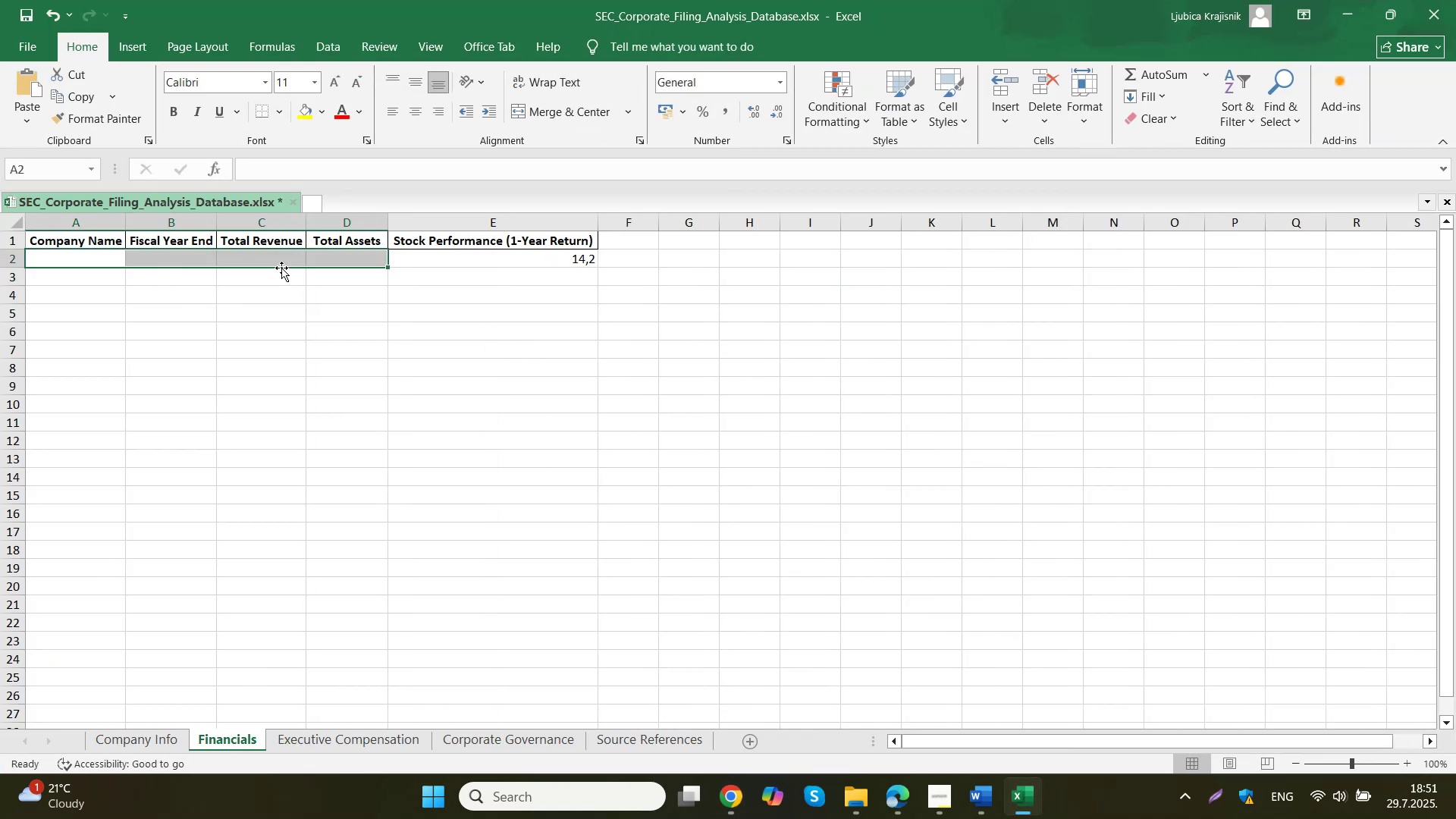 
double_click([290, 256])
 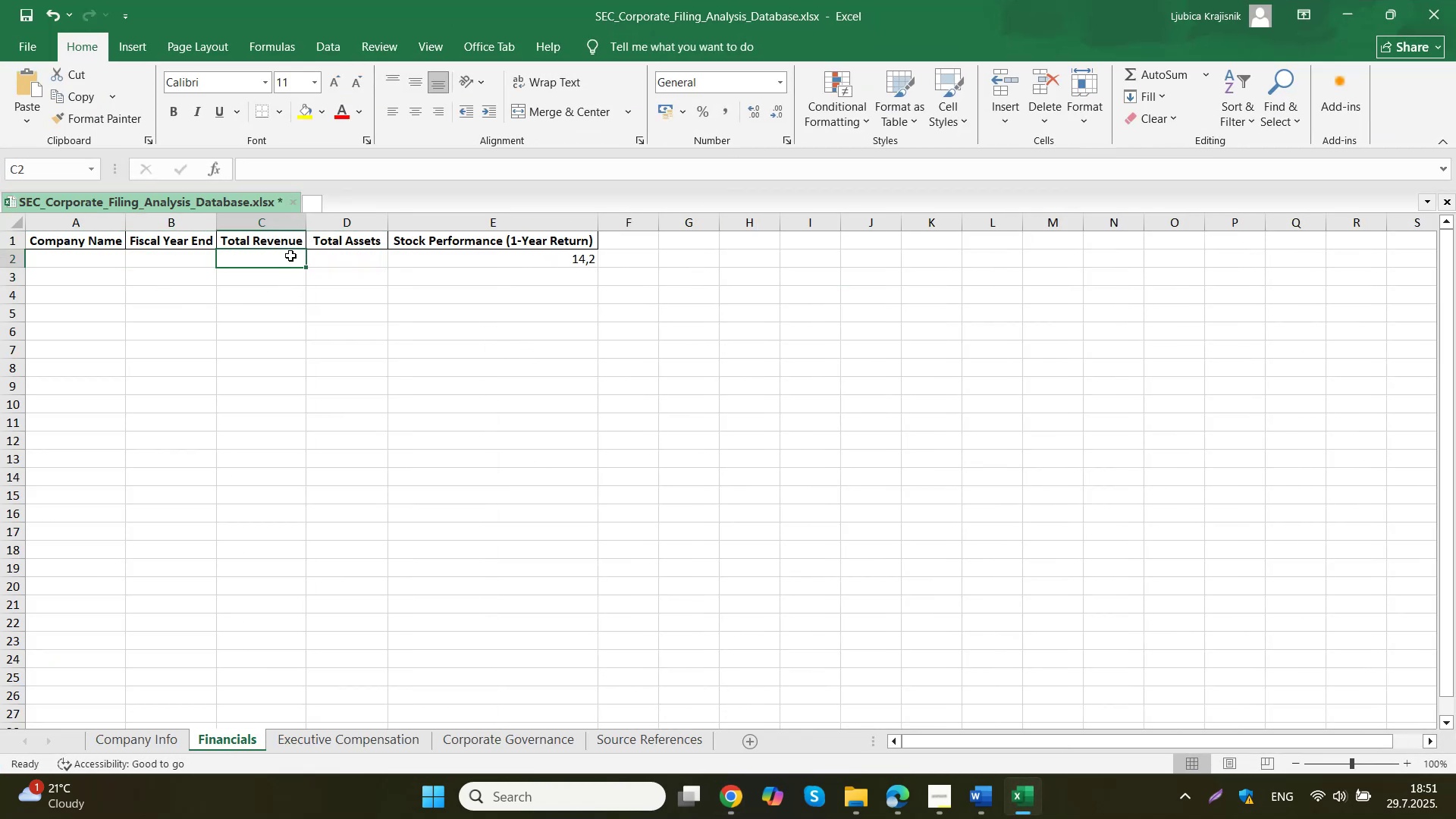 
triple_click([290, 256])
 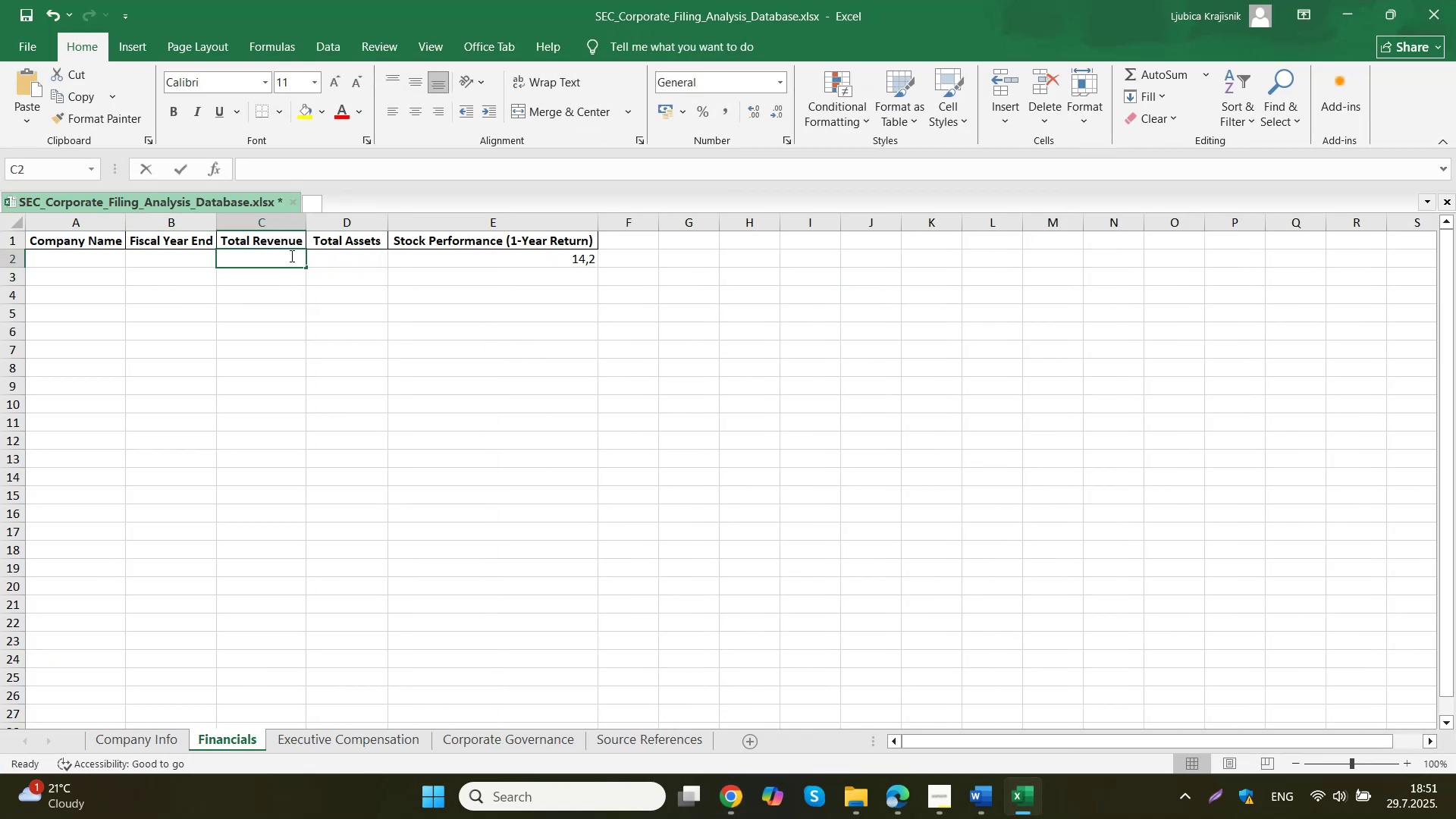 
key(Control+V)
 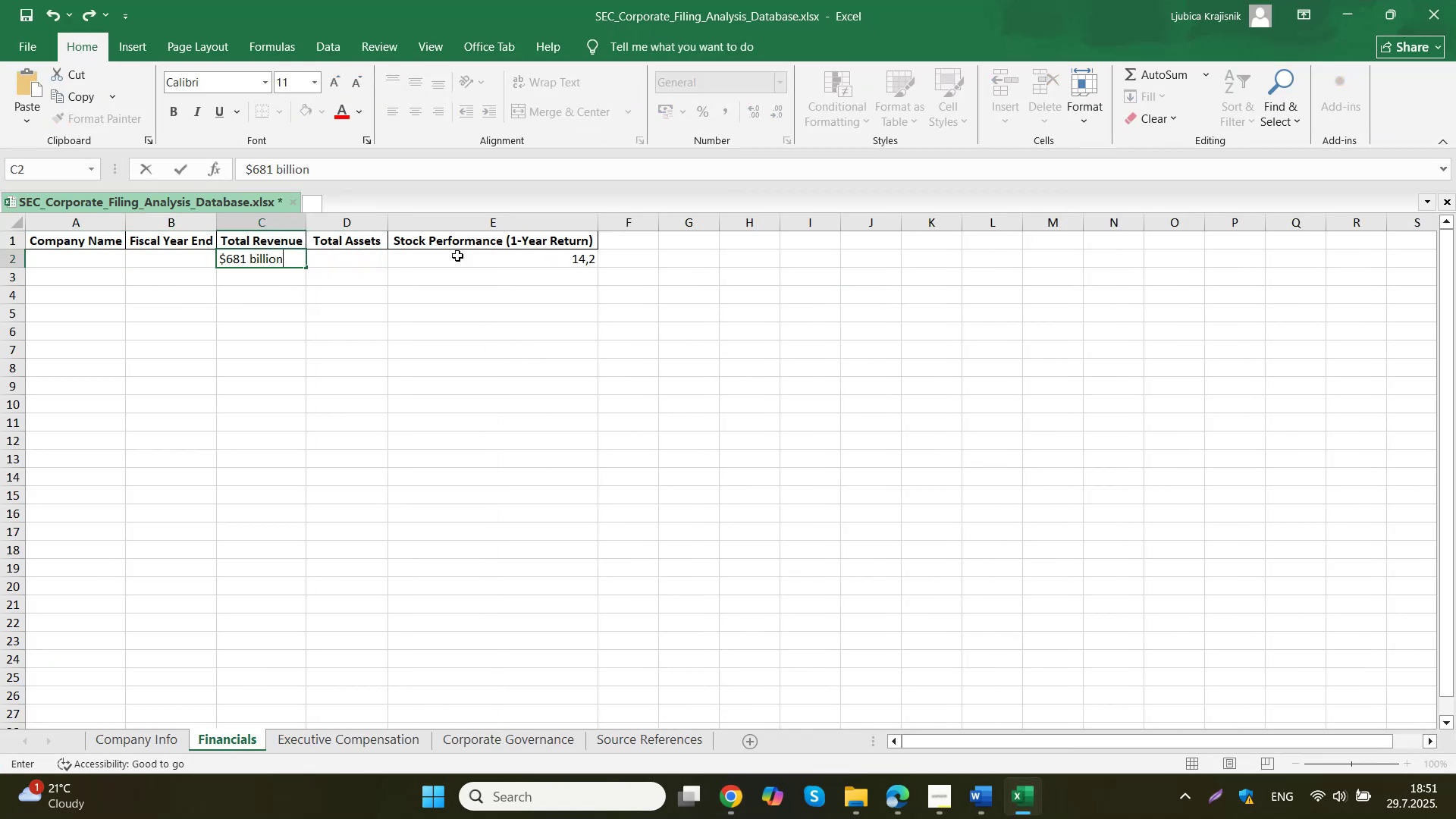 
left_click([494, 261])
 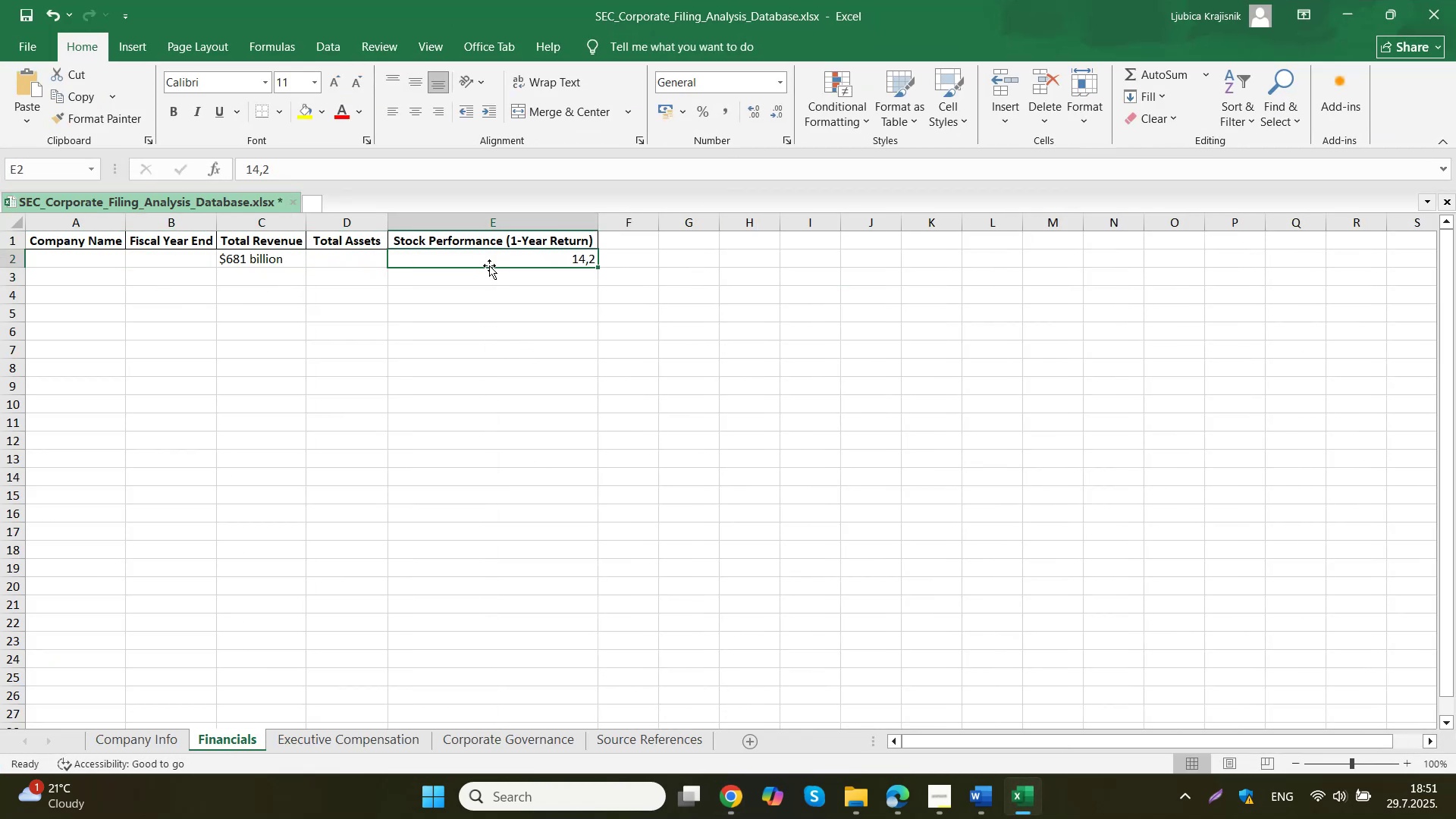 
key(Delete)
 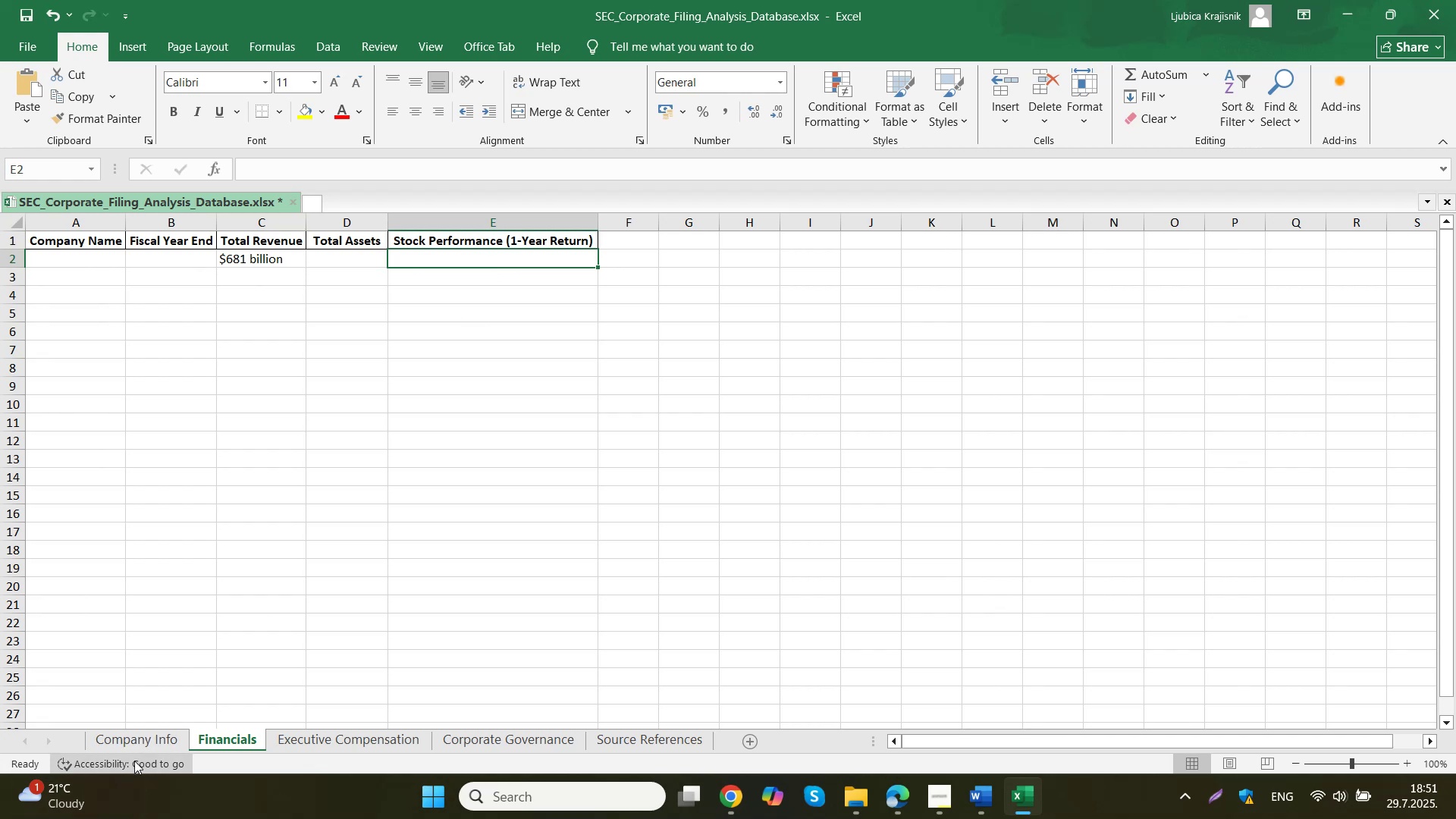 
left_click([162, 738])
 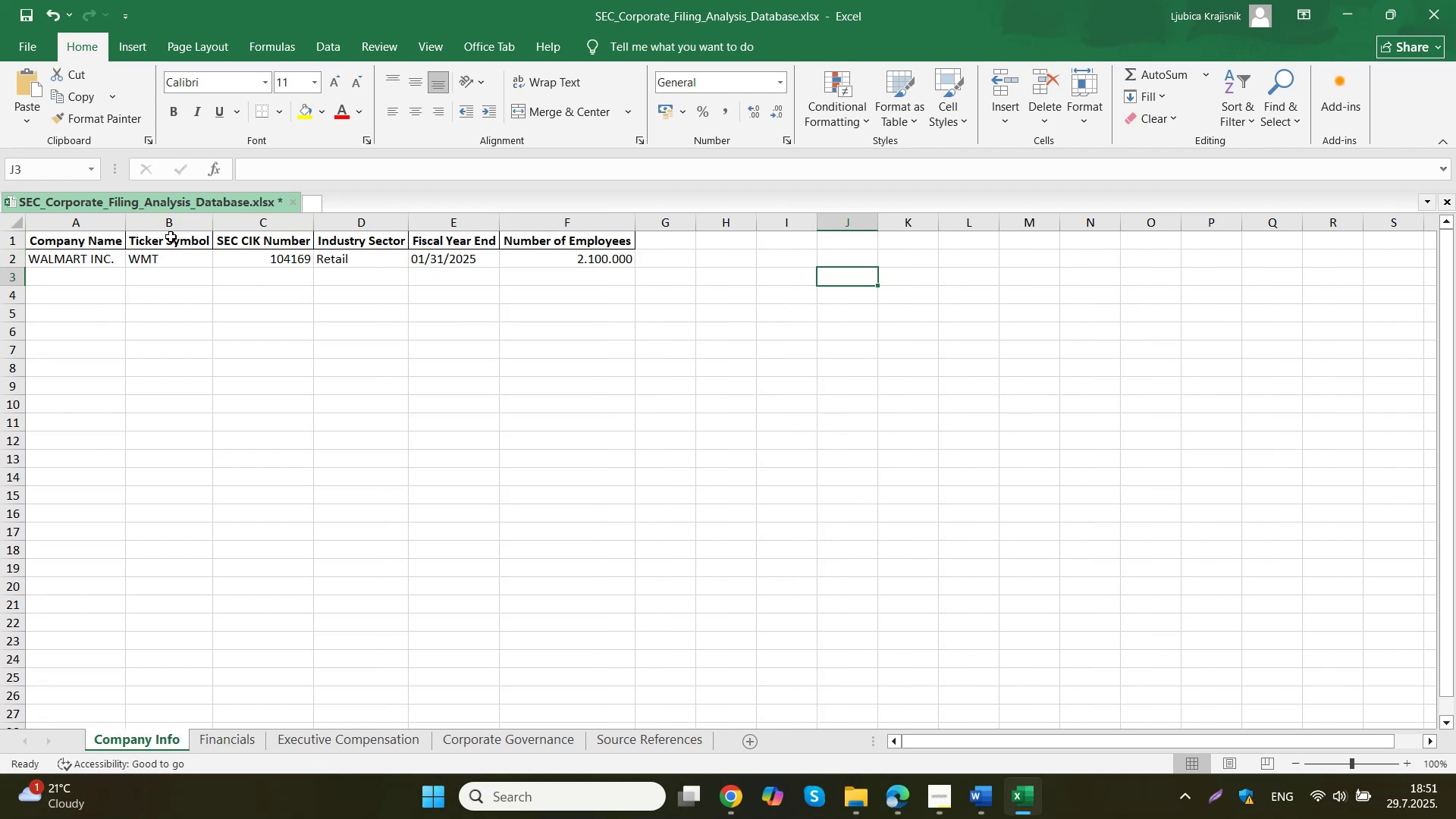 
left_click([105, 262])
 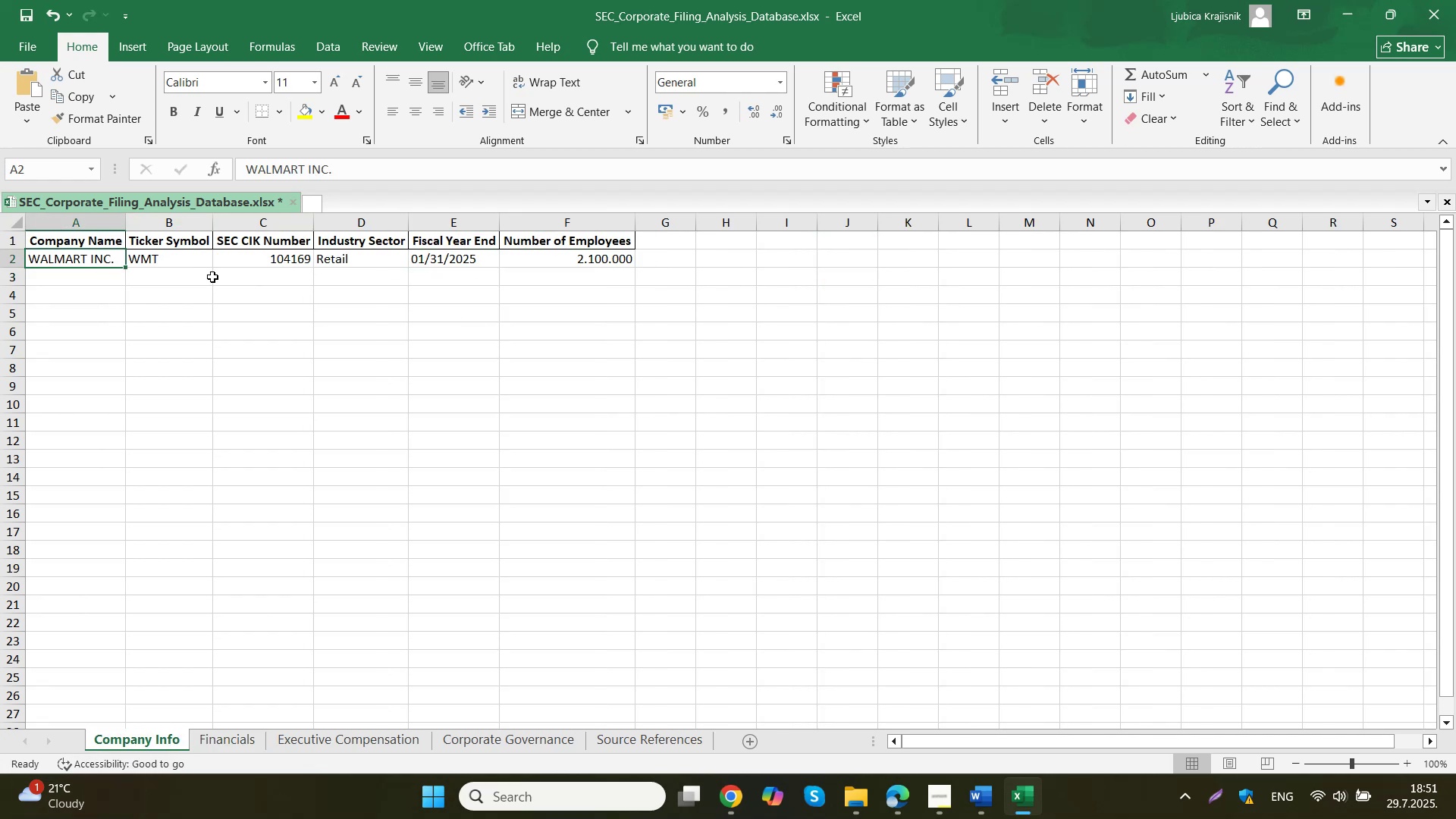 
left_click([469, 262])
 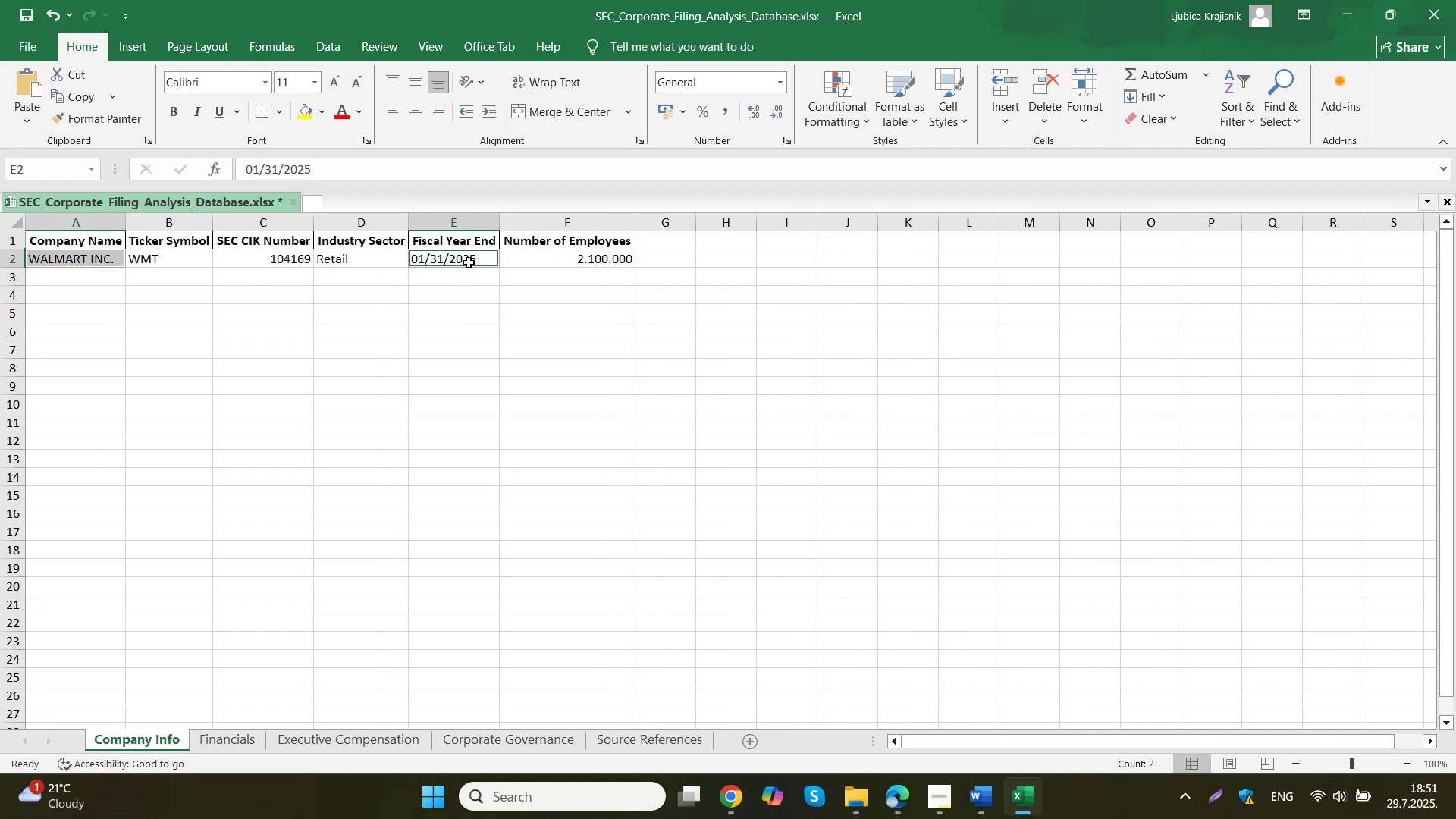 
key(Control+C)
 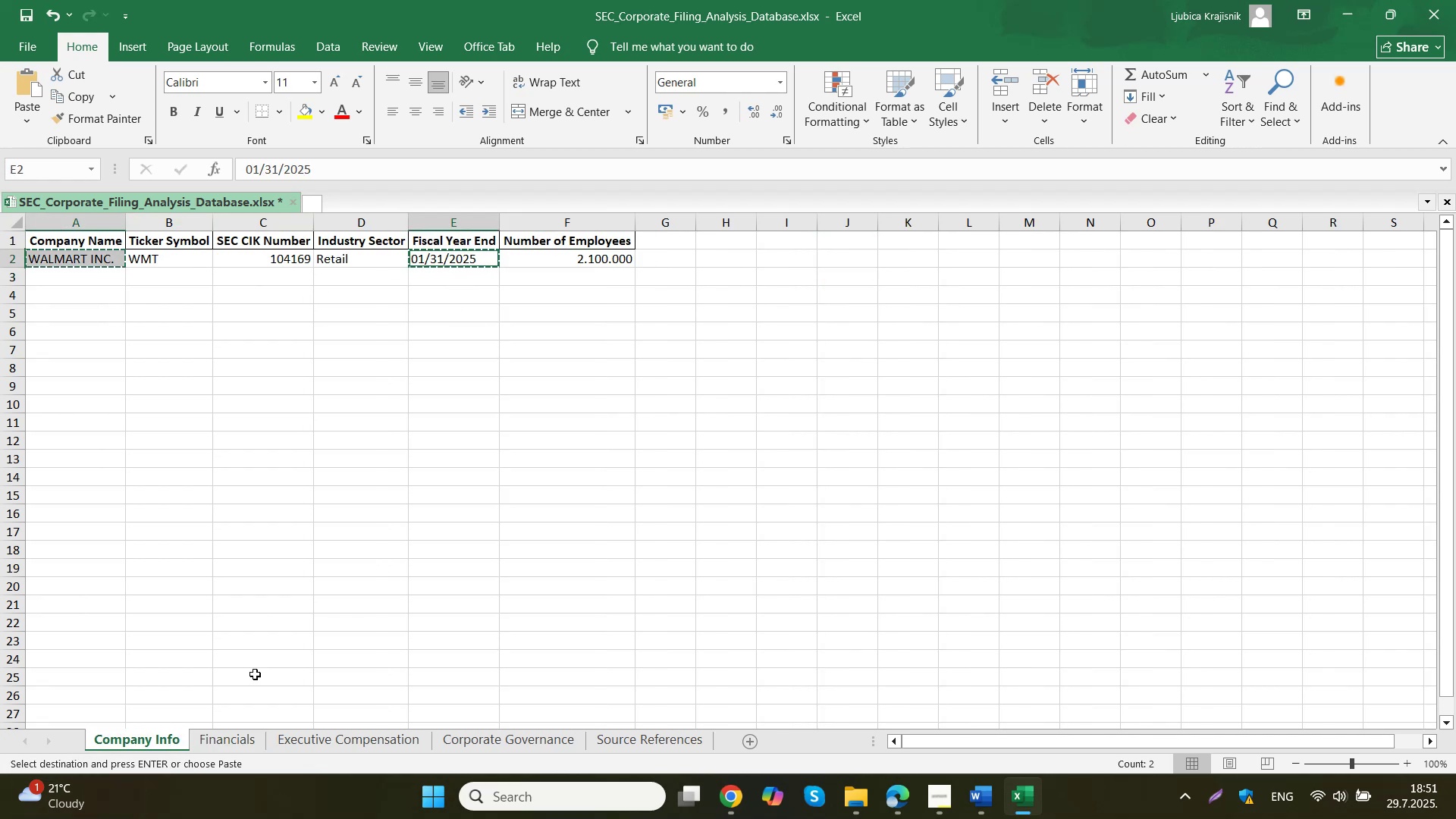 
left_click([231, 748])
 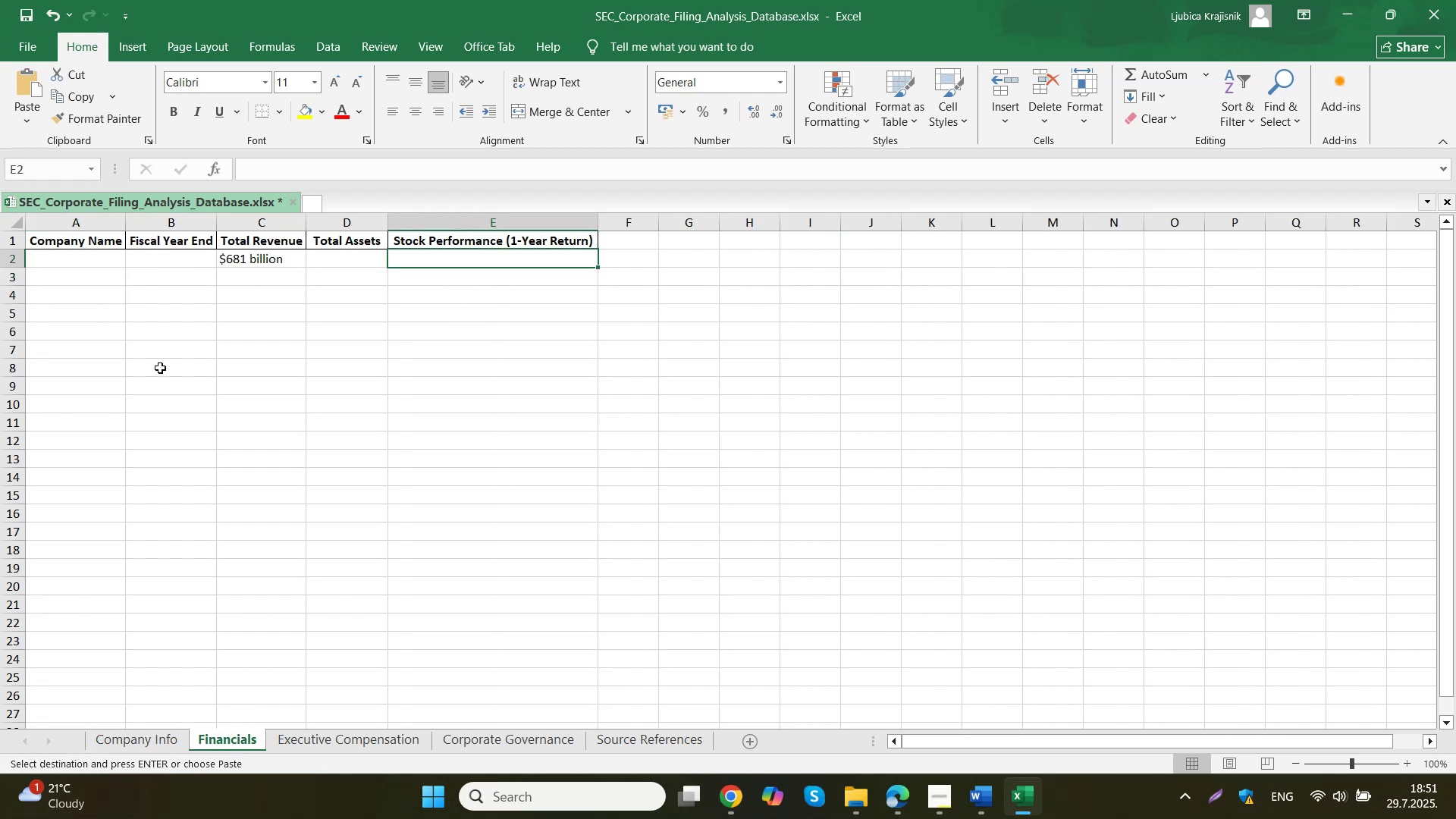 
left_click_drag(start_coordinate=[83, 245], to_coordinate=[89, 246])
 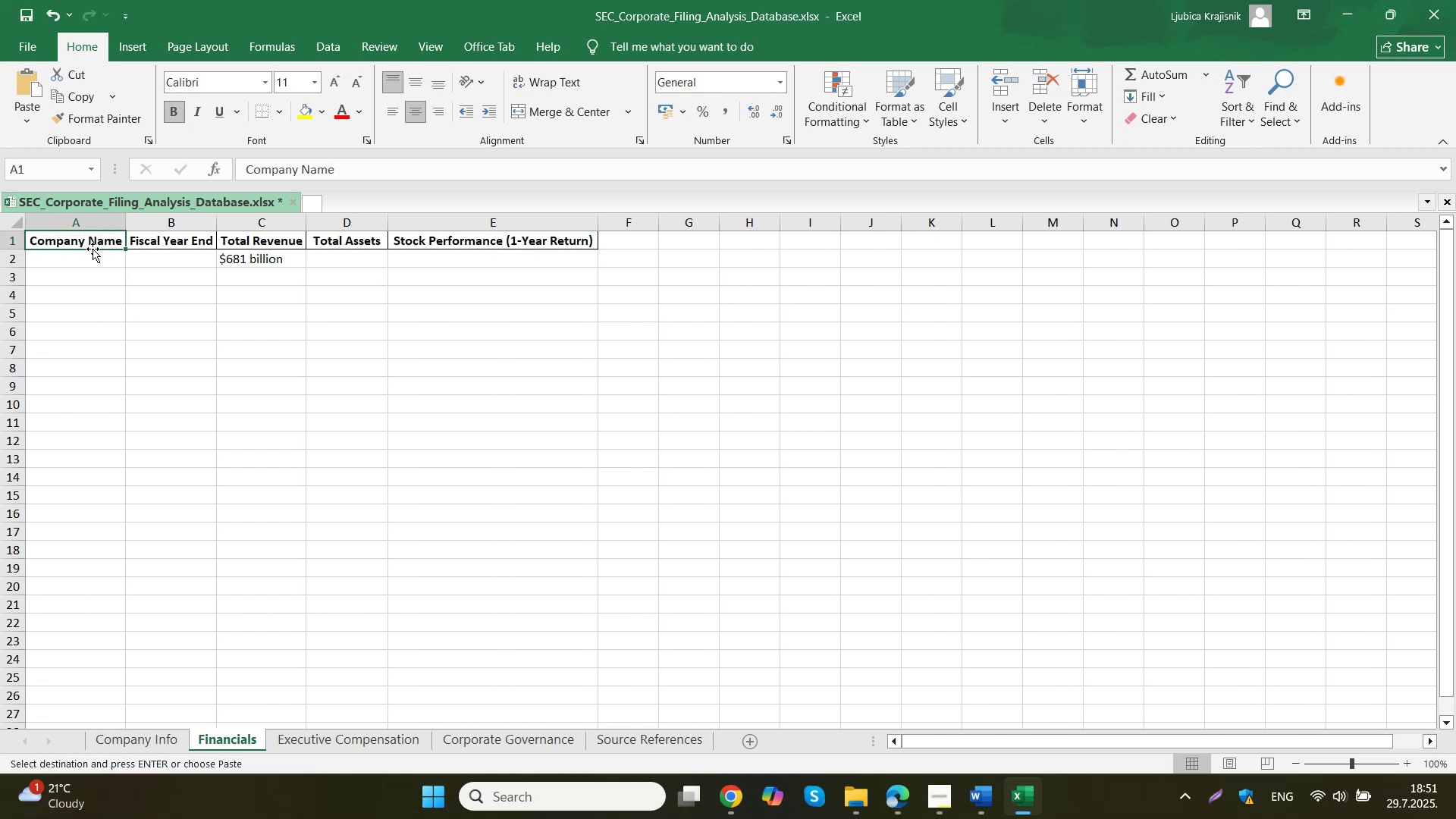 
left_click_drag(start_coordinate=[94, 256], to_coordinate=[143, 259])
 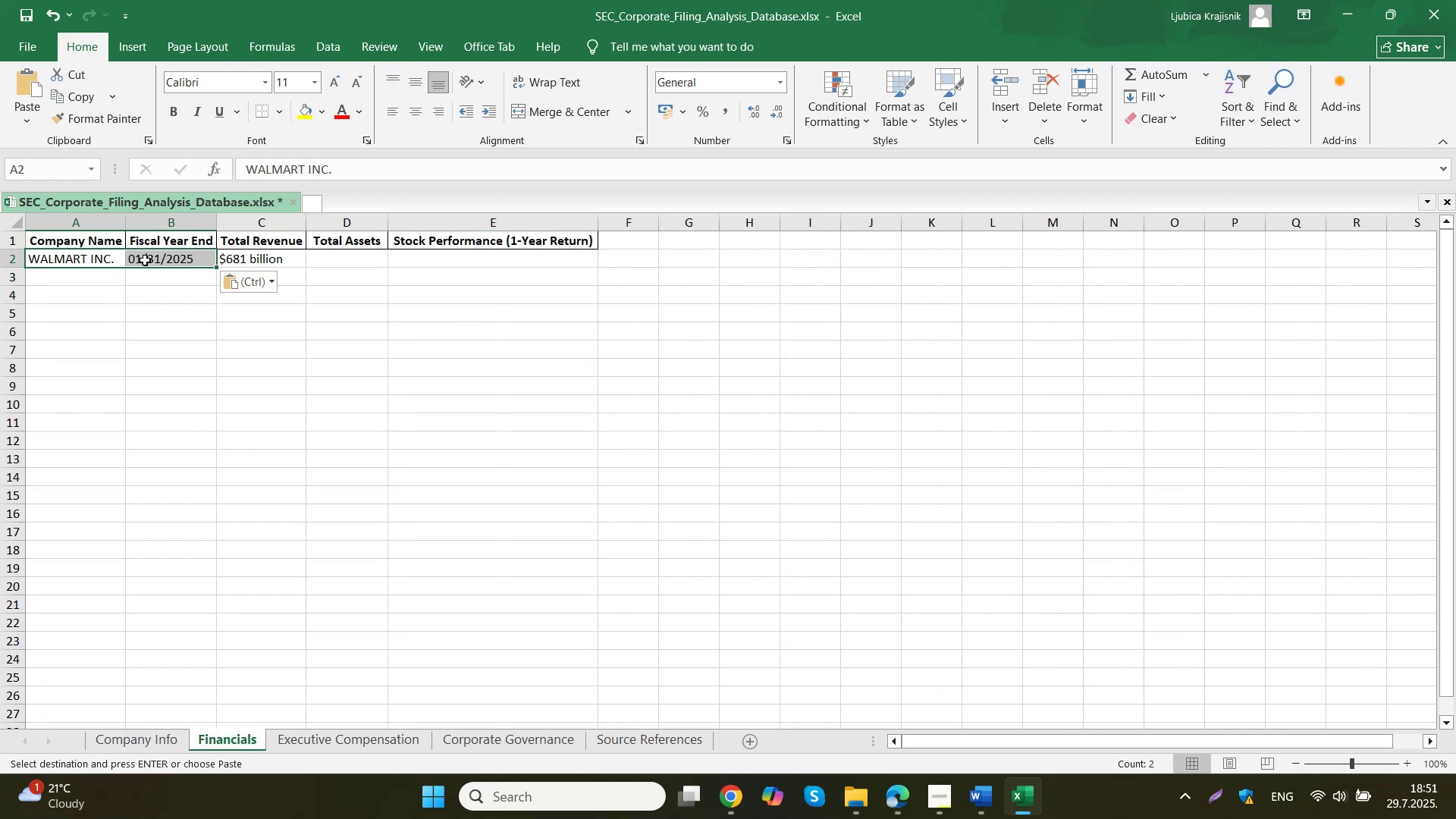 
key(Control+V)
 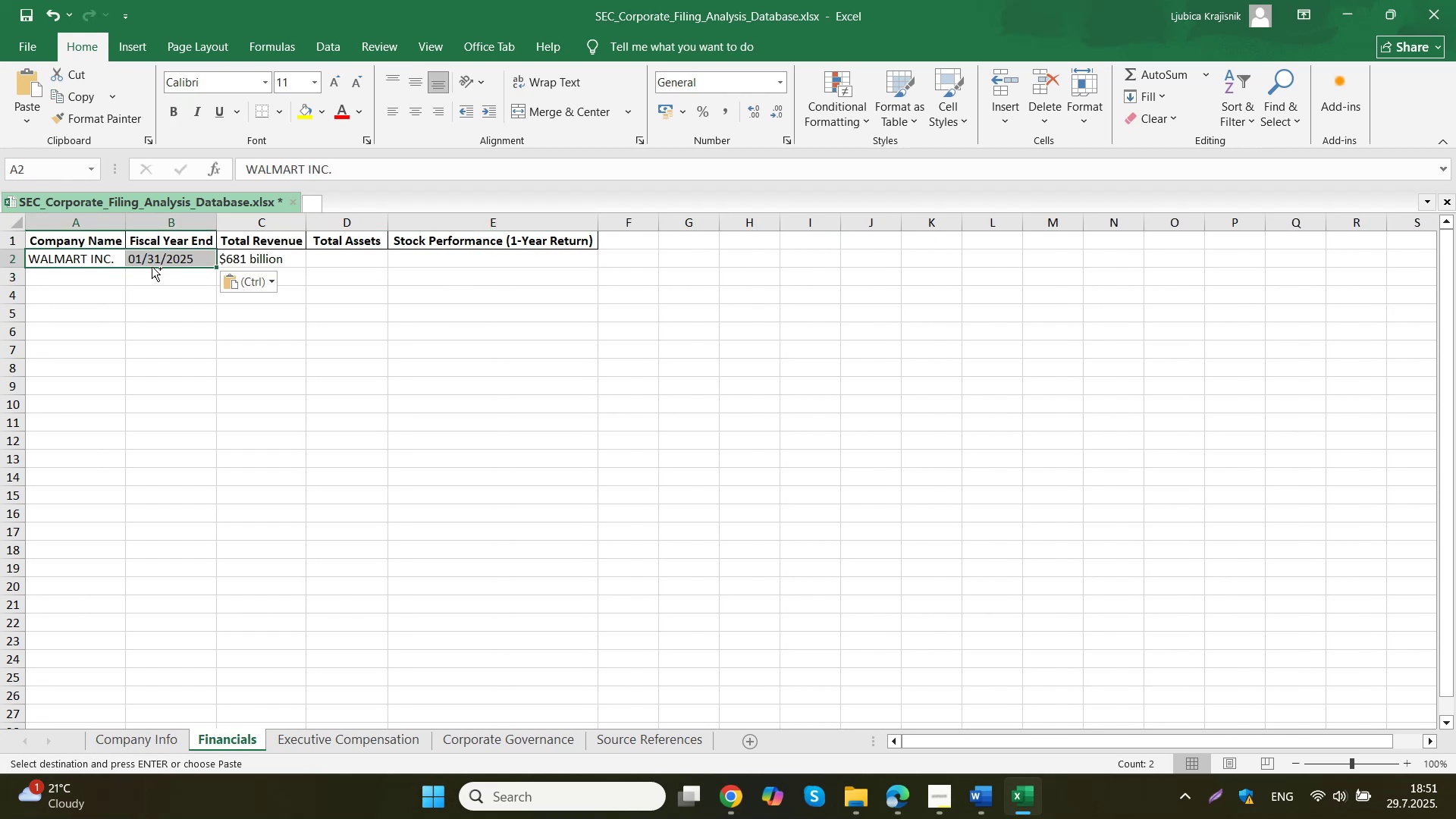 
left_click([310, 344])
 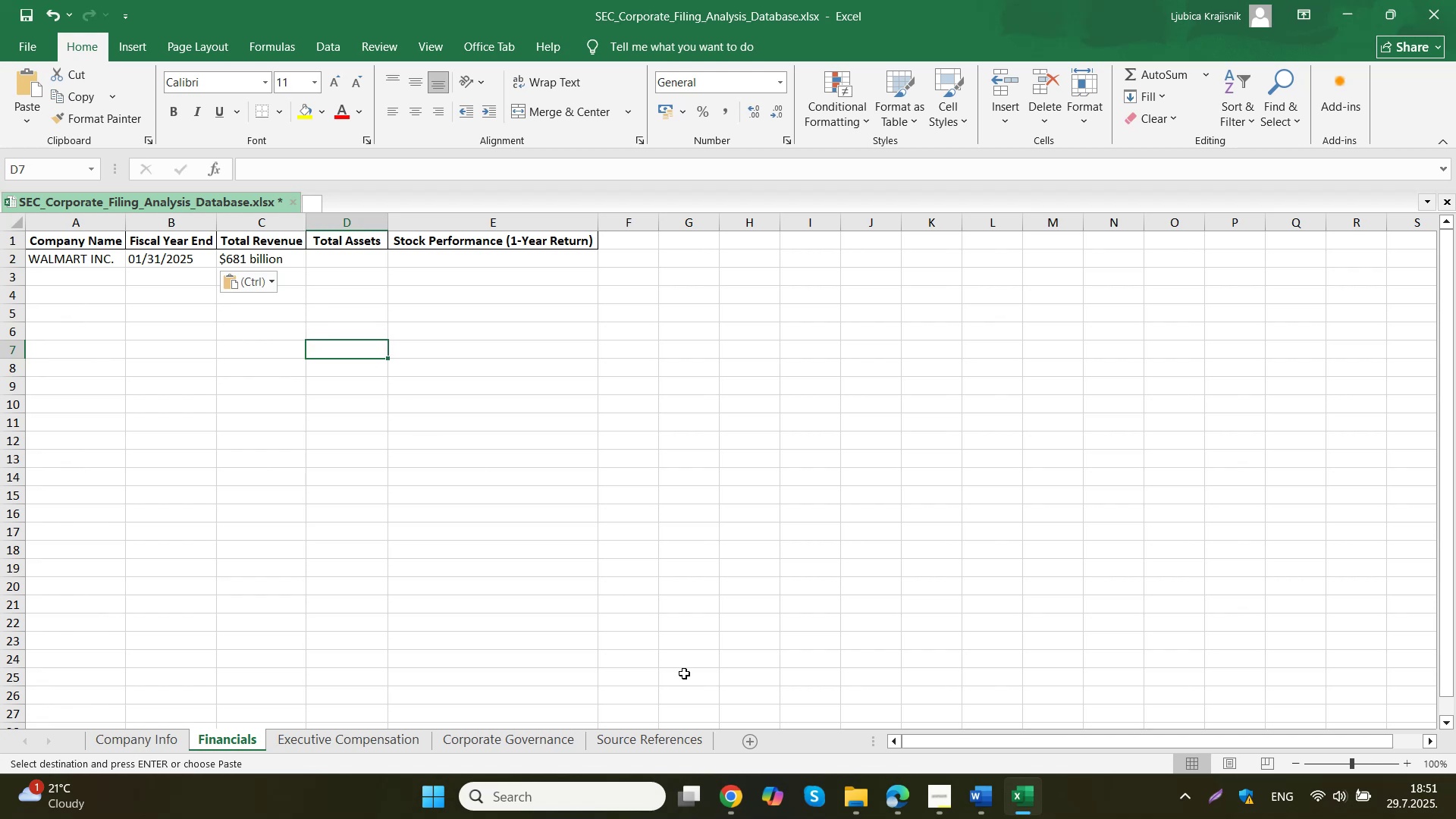 
left_click([893, 789])
 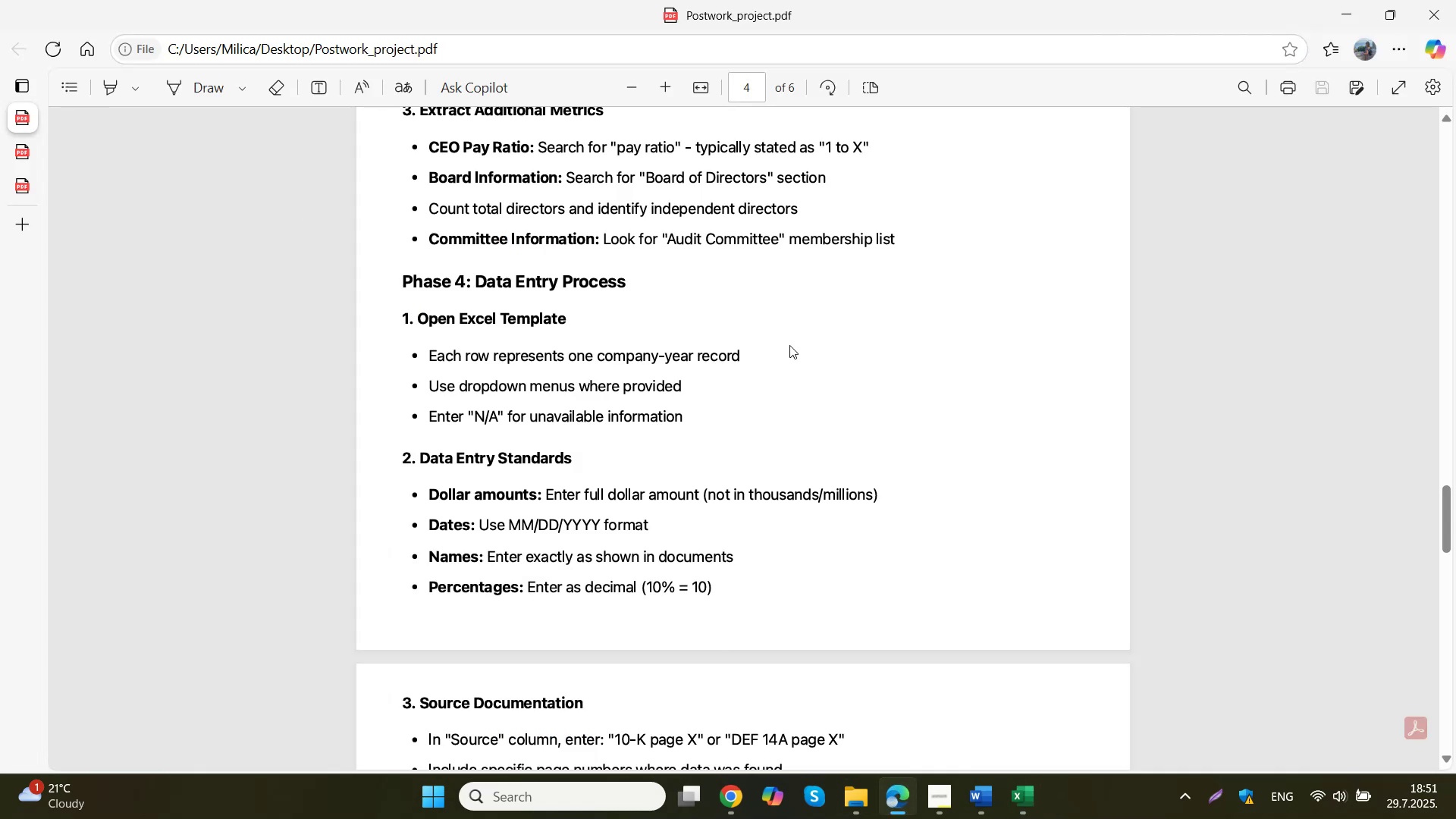 
scroll: coordinate [789, 345], scroll_direction: down, amount: 3.0
 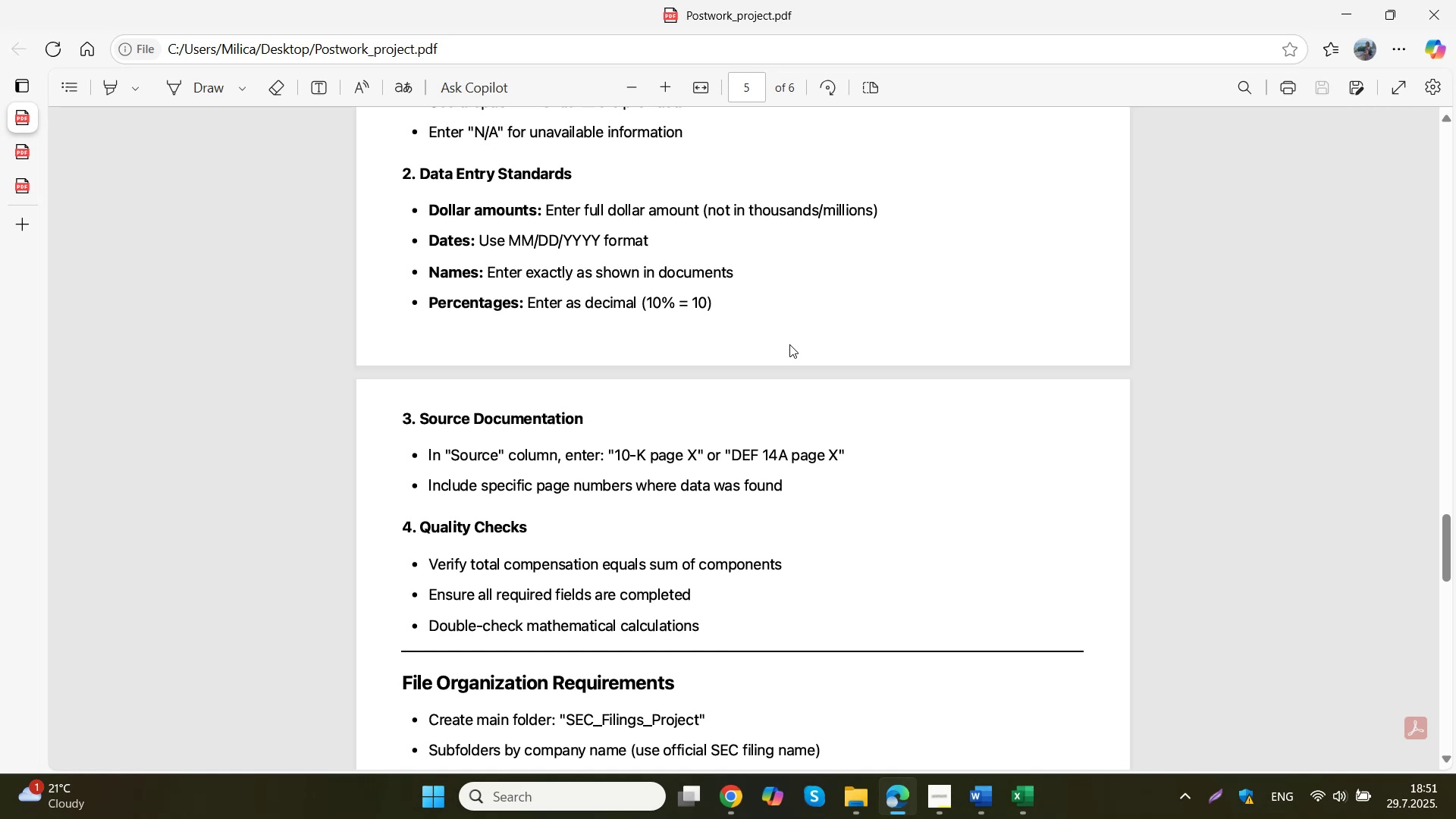 
scroll: coordinate [808, 312], scroll_direction: up, amount: 17.0
 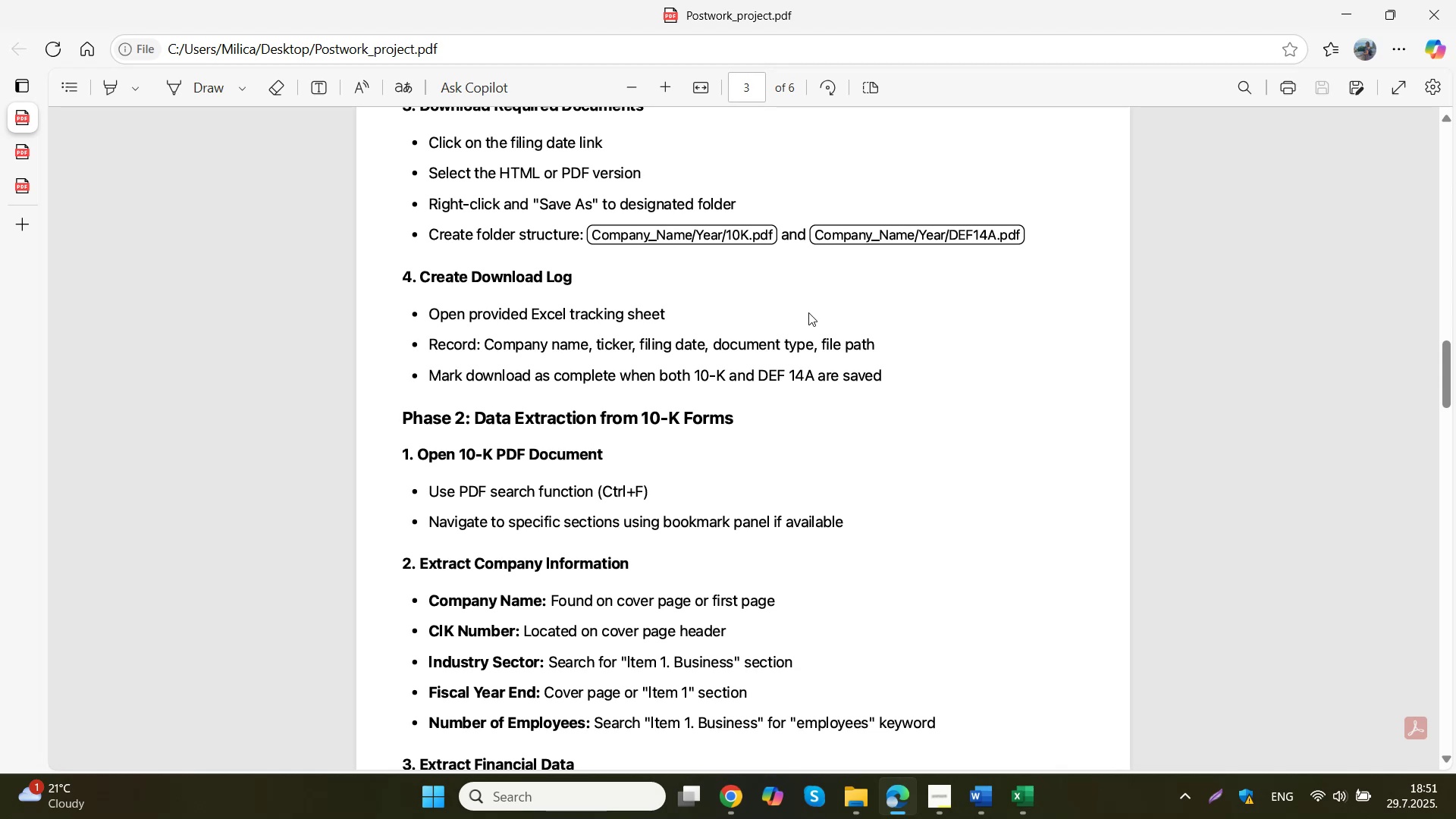 
right_click([808, 312])
 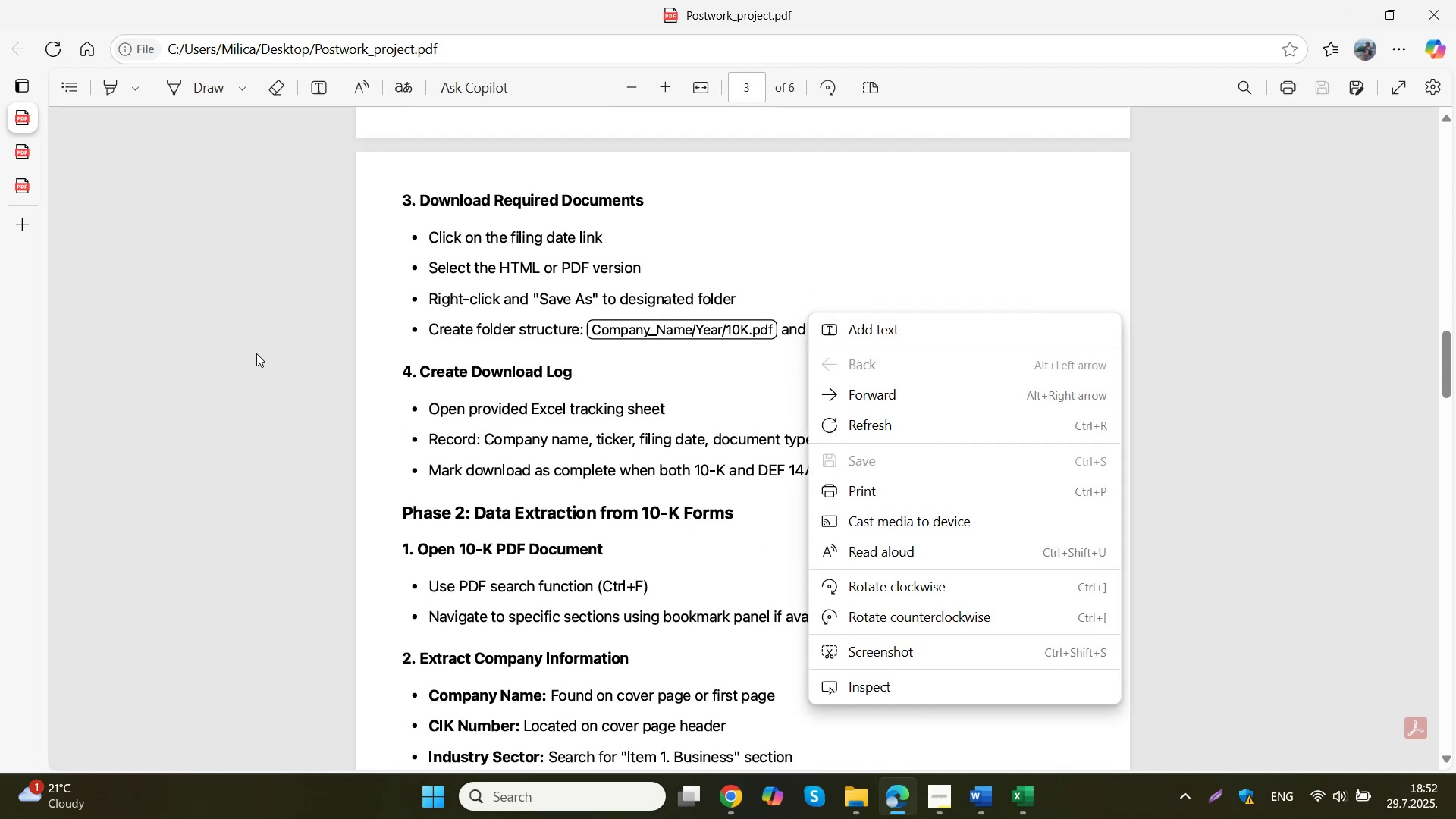 
left_click([489, 410])
 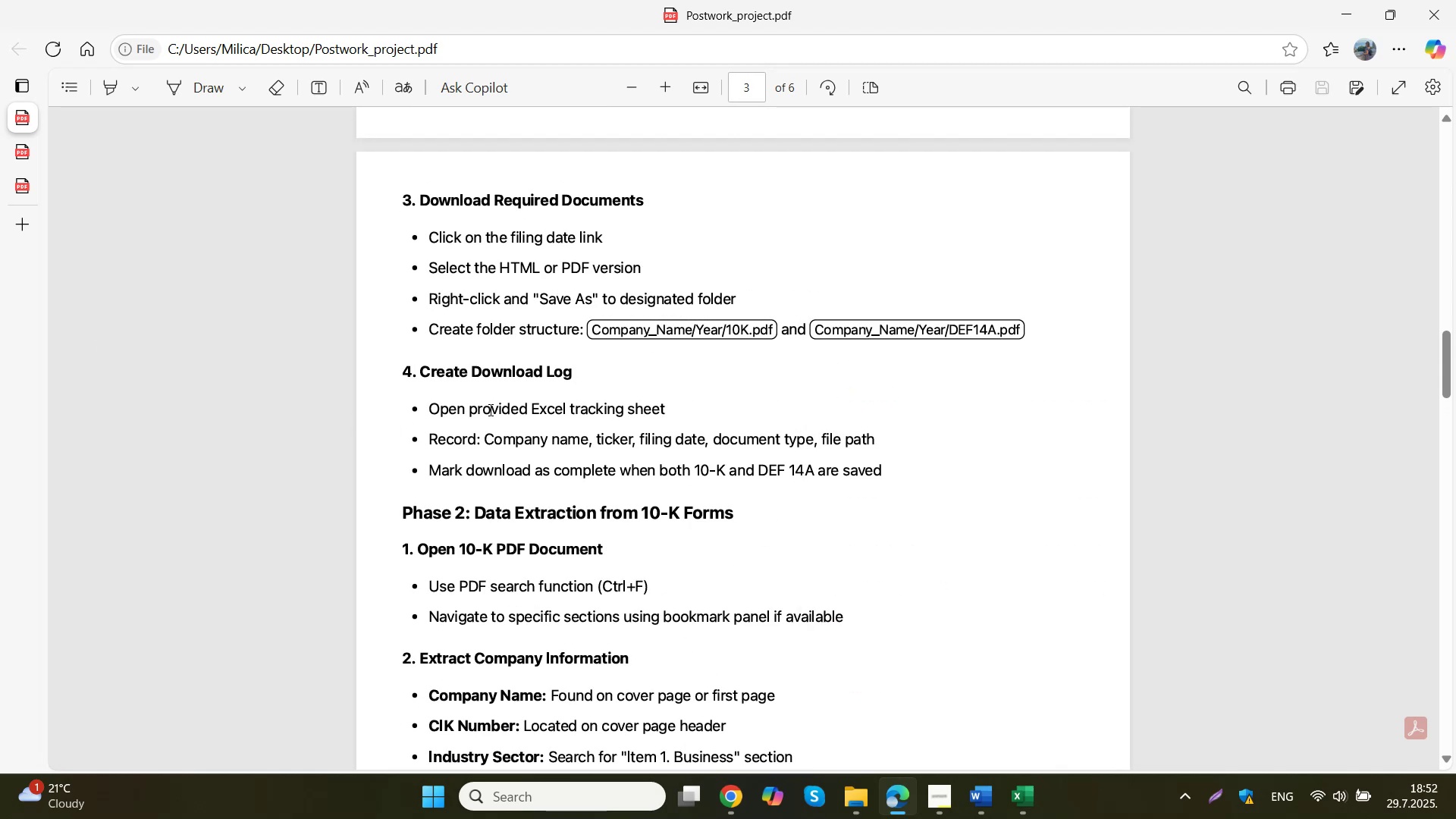 
scroll: coordinate [724, 350], scroll_direction: down, amount: 6.0
 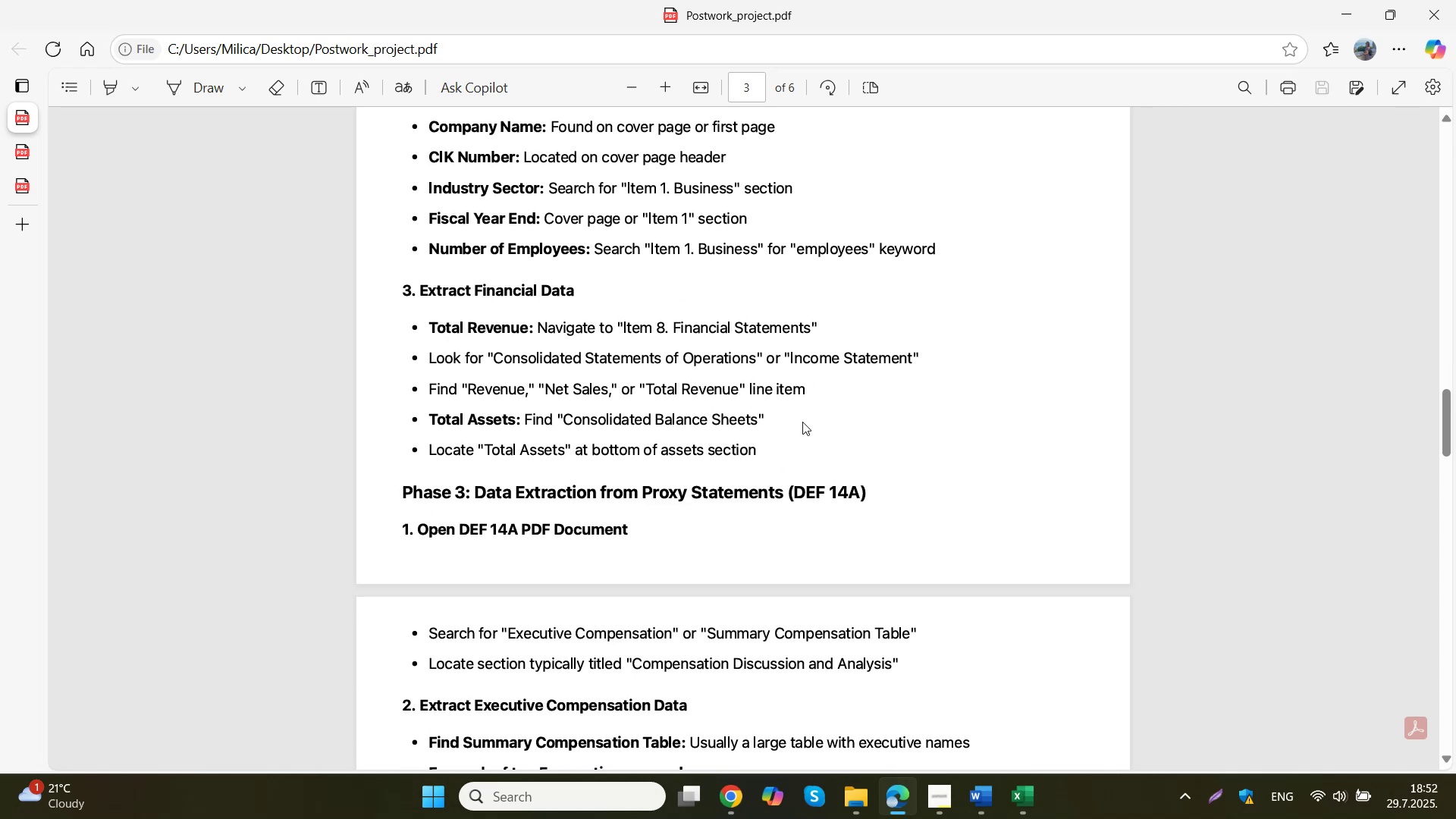 
left_click([739, 793])
 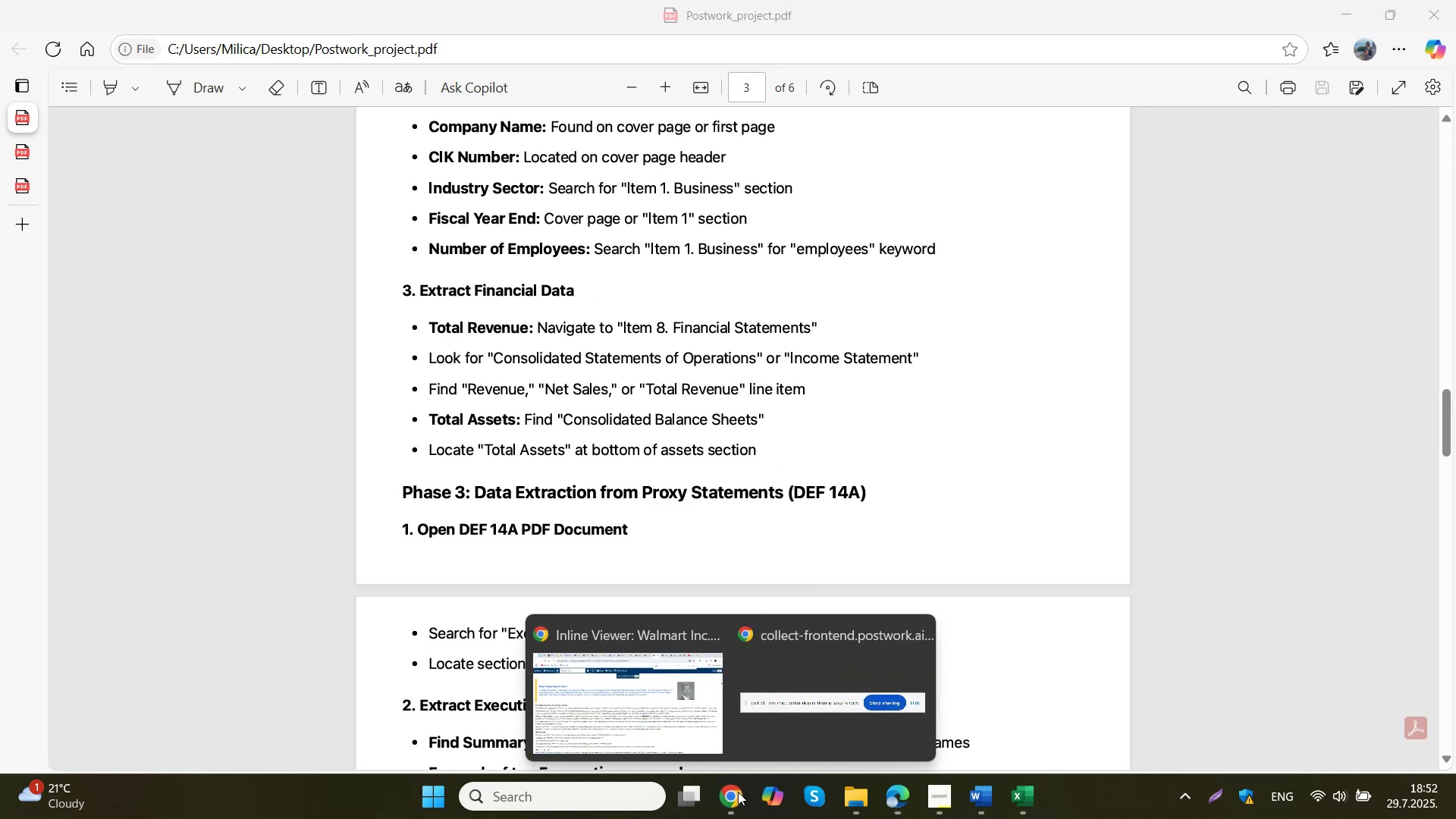 
left_click([678, 692])
 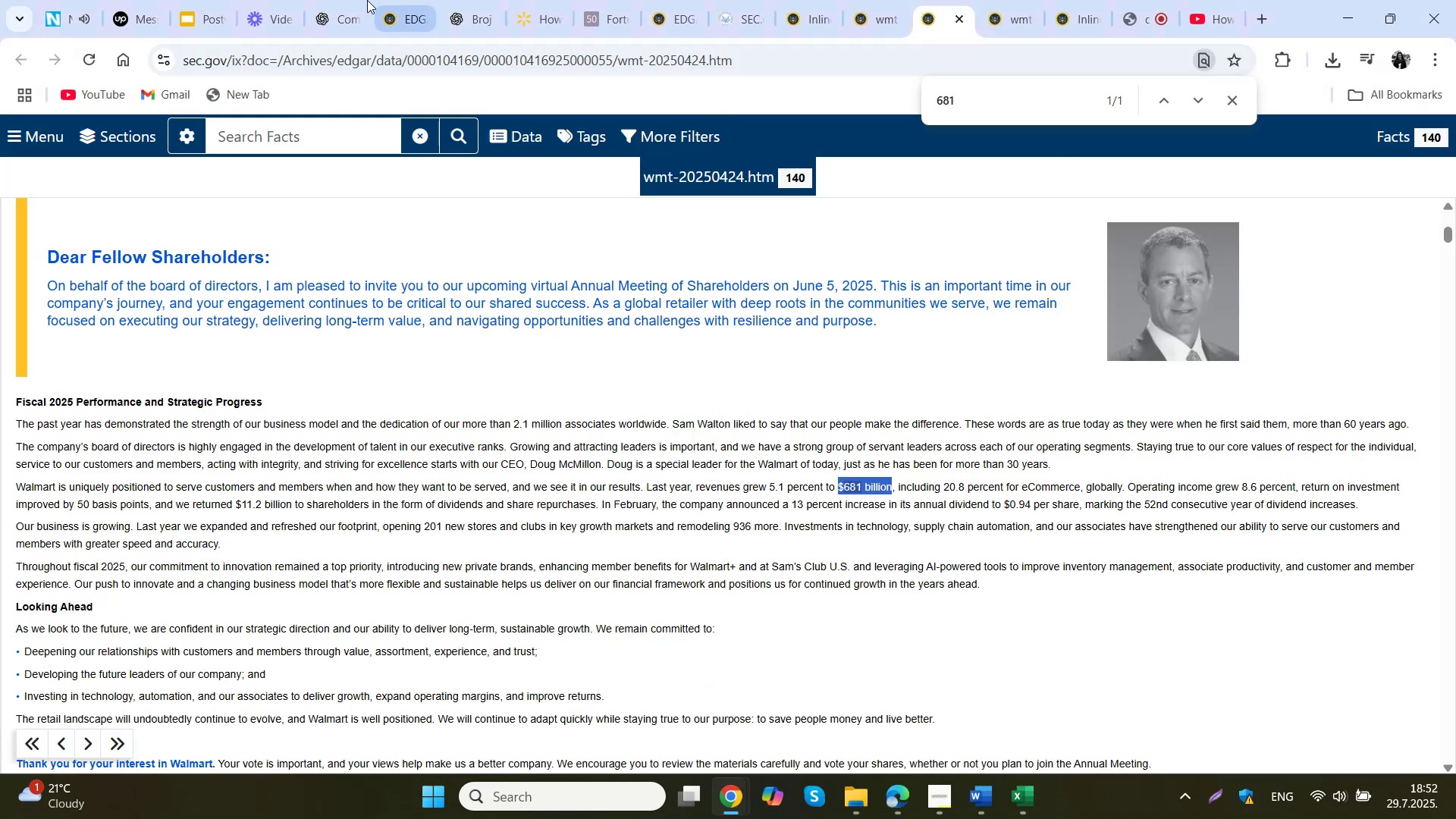 
left_click([337, 0])
 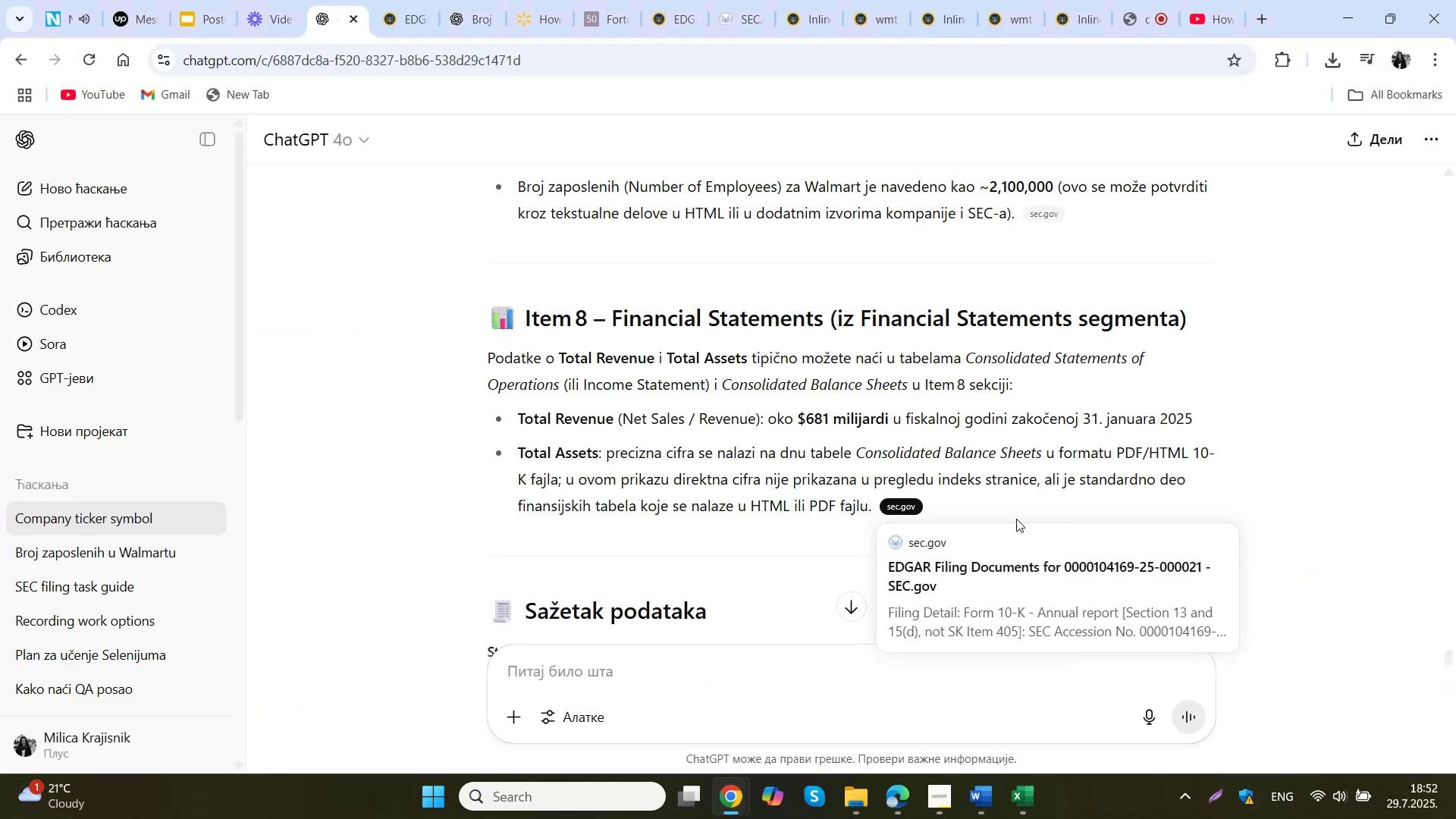 
left_click([703, 466])
 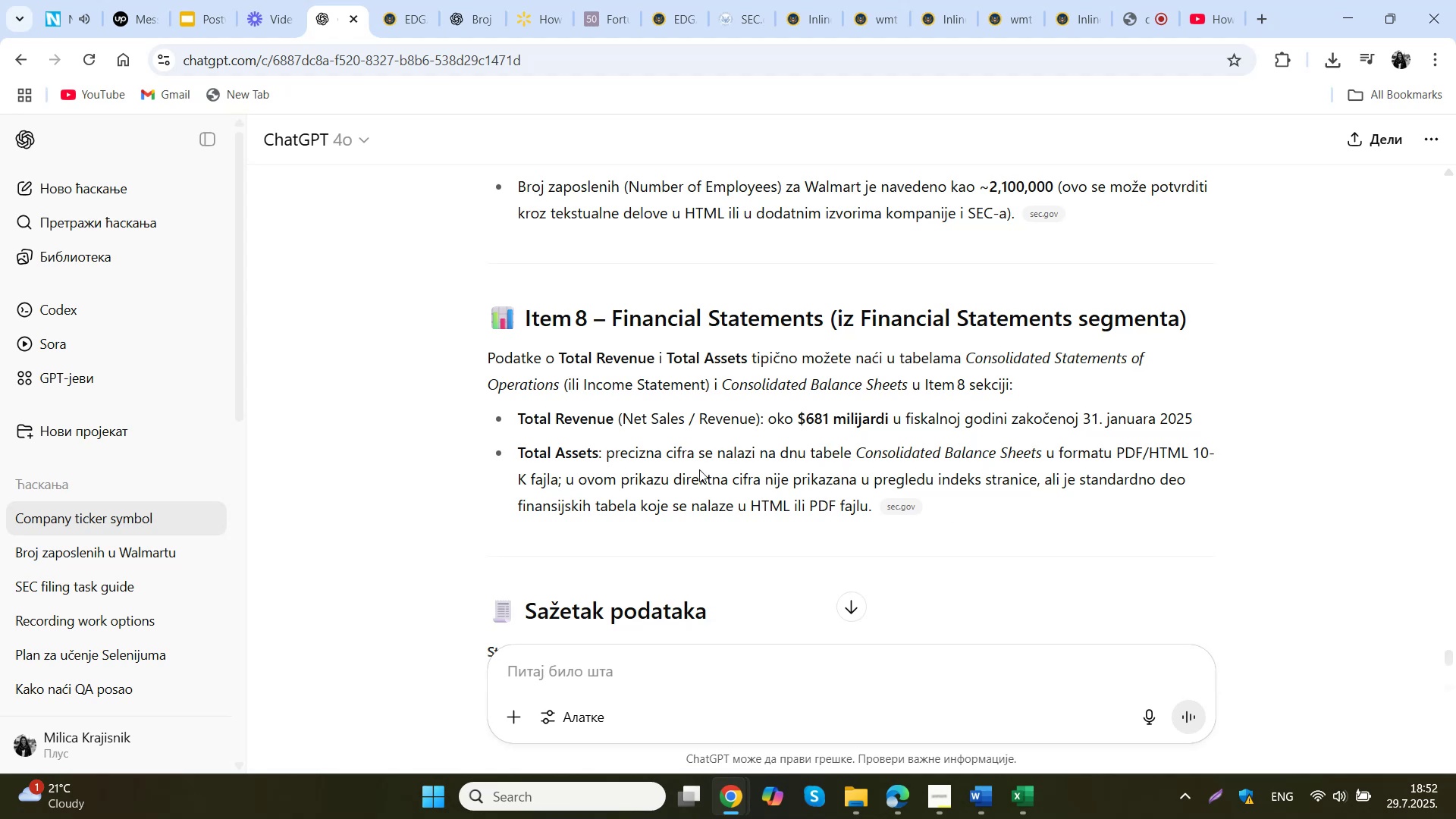 
wait(9.28)
 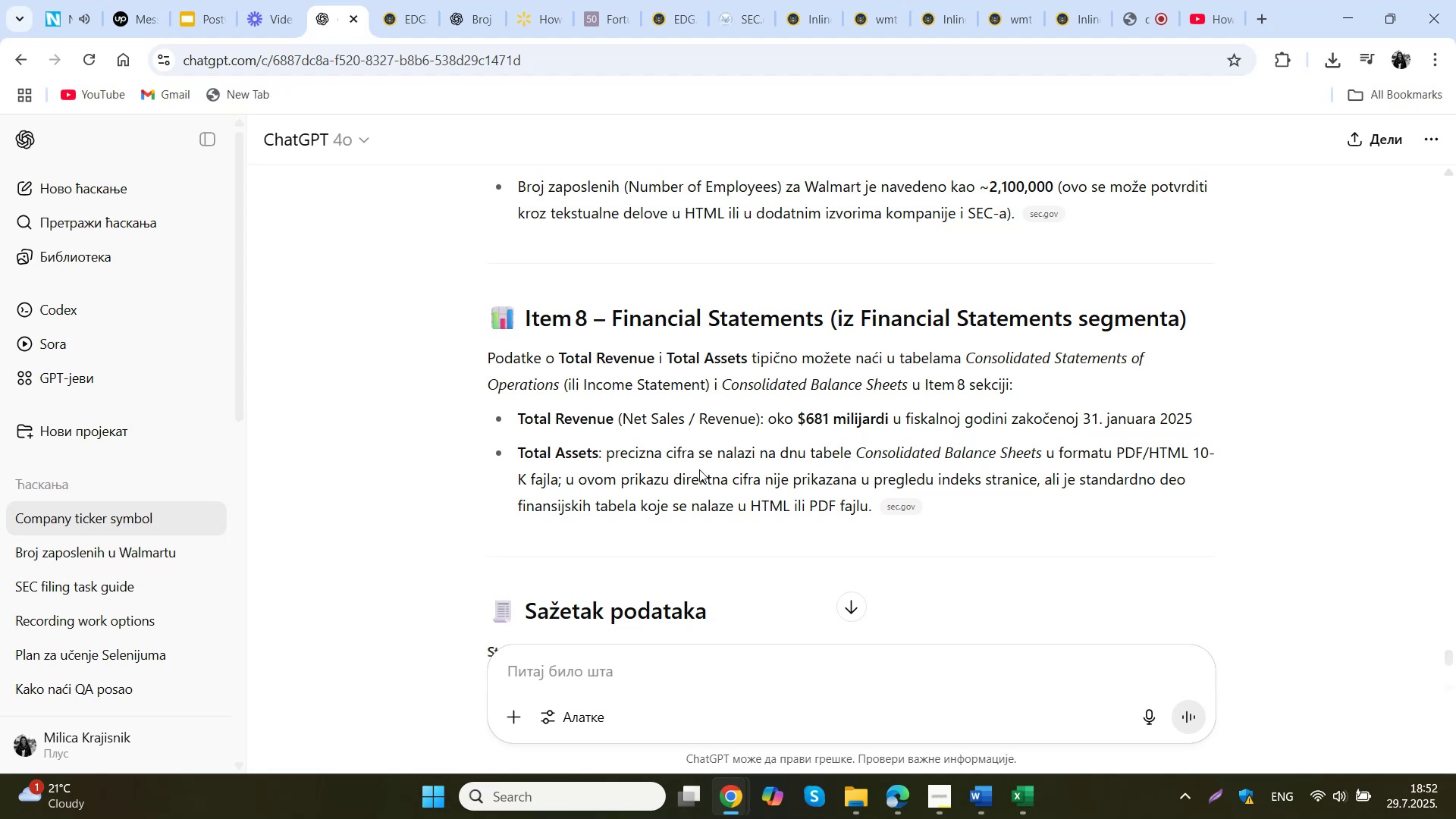 
middle_click([900, 506])
 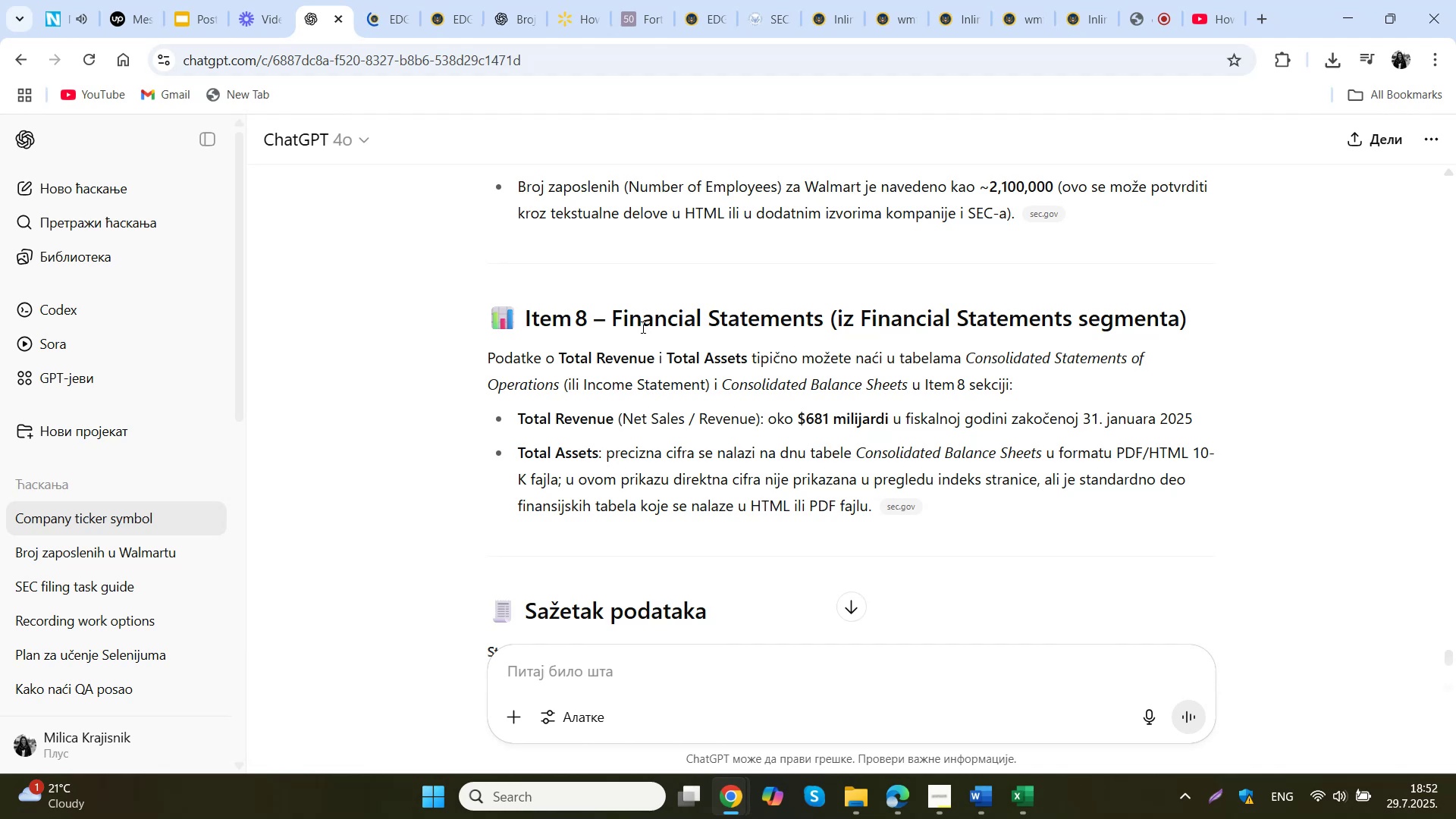 
left_click([384, 0])
 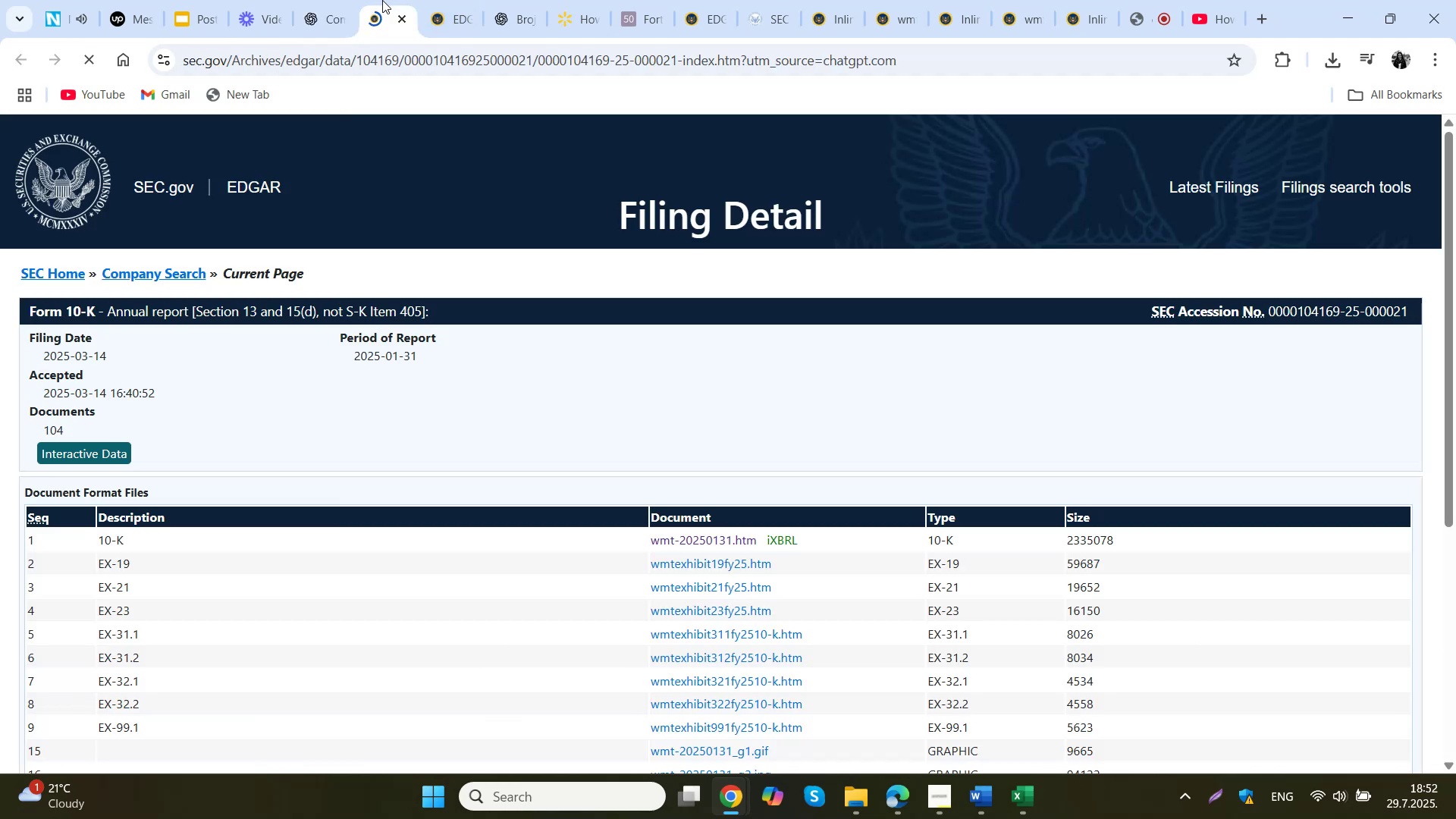 
scroll: coordinate [416, 200], scroll_direction: down, amount: 5.0
 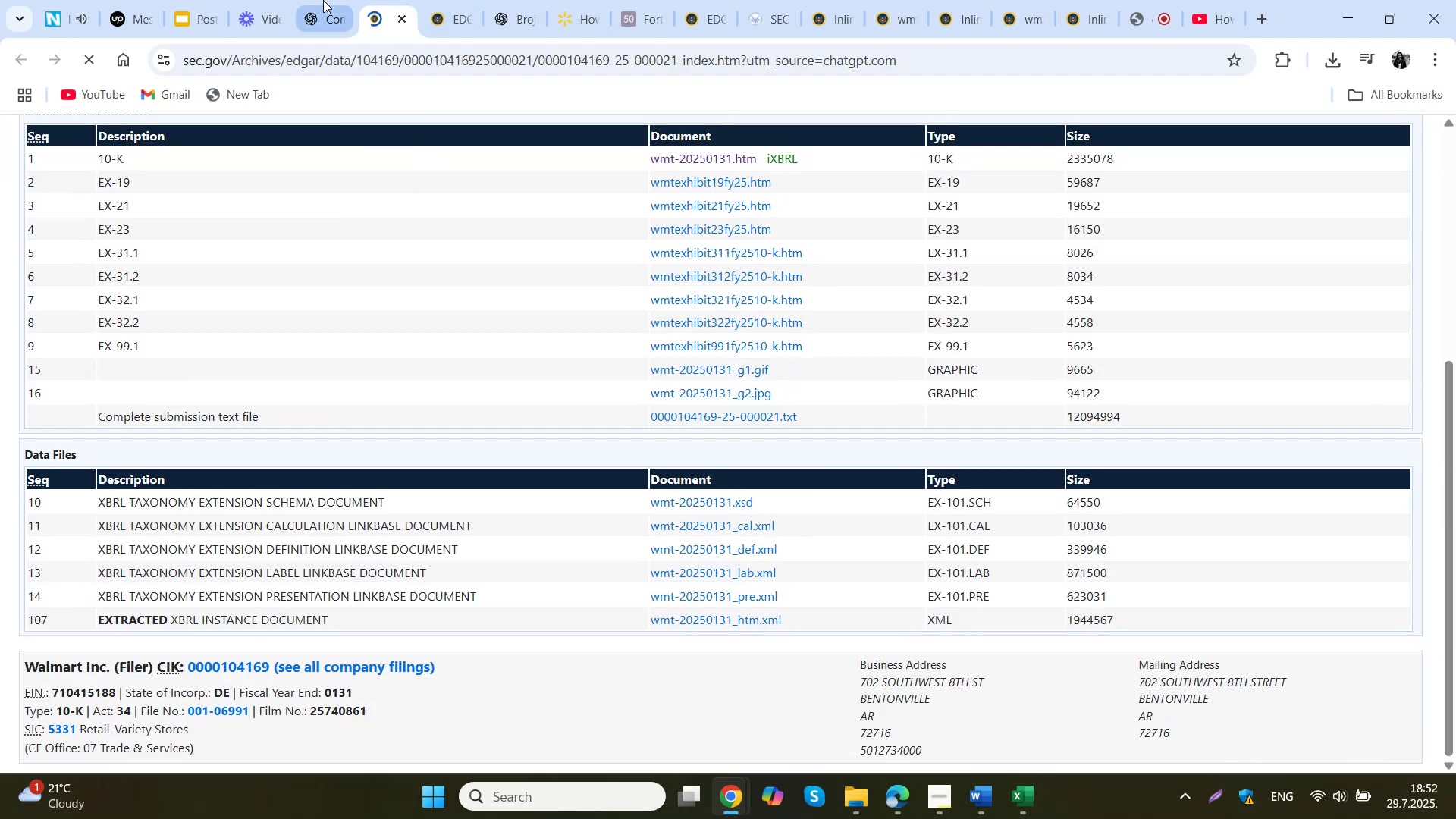 
middle_click([362, 8])
 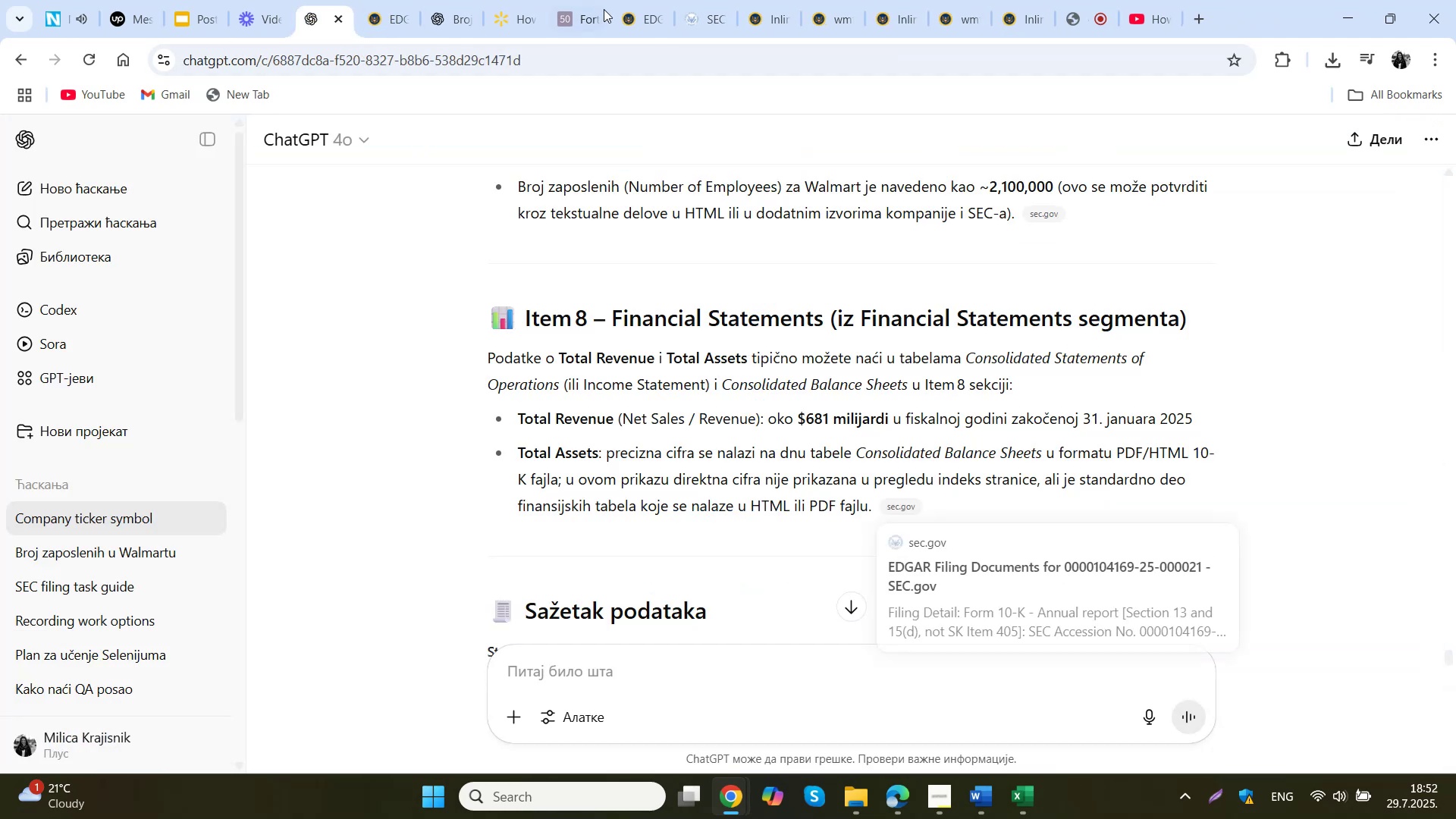 
left_click([637, 0])
 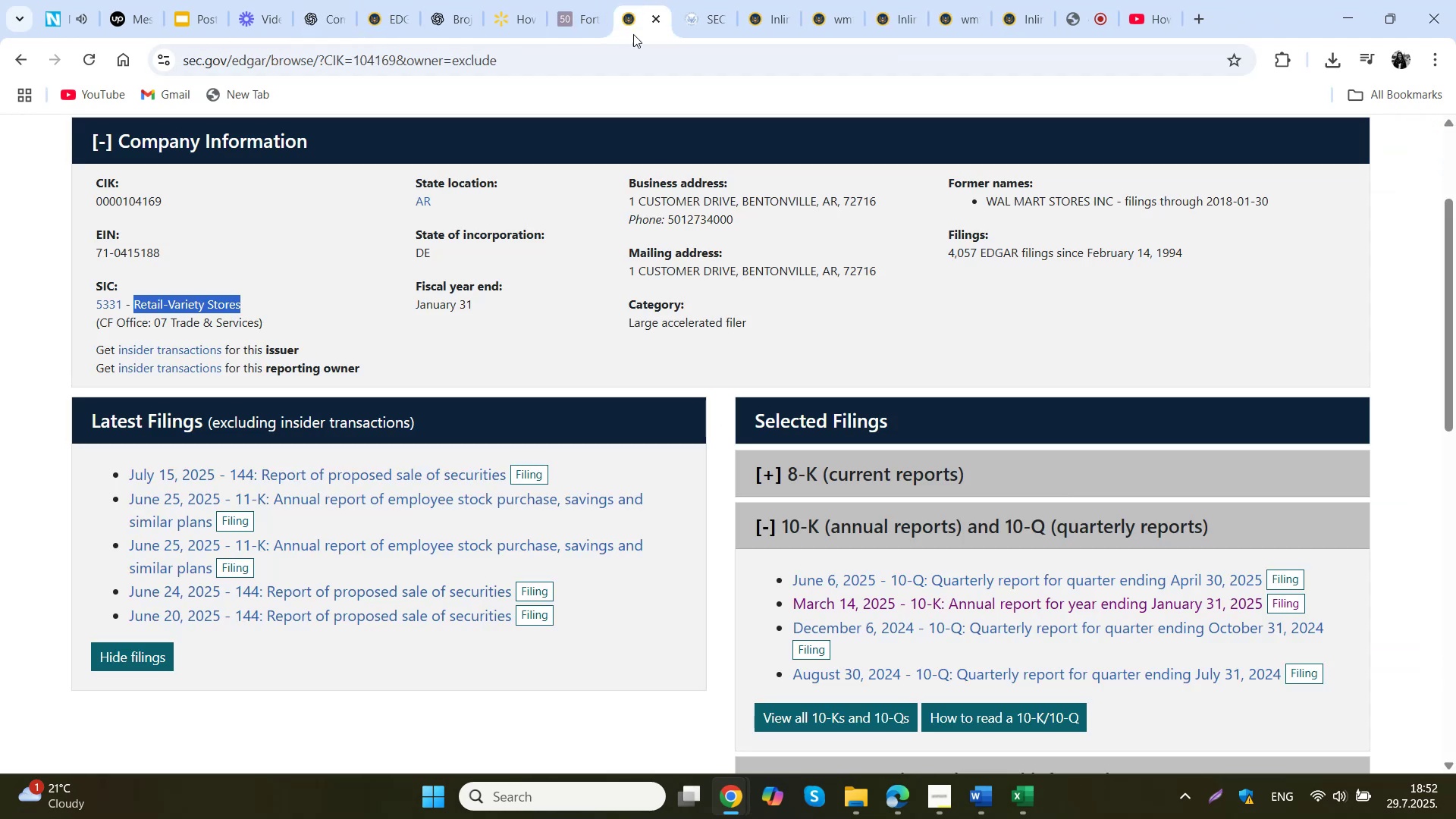 
left_click([737, 0])
 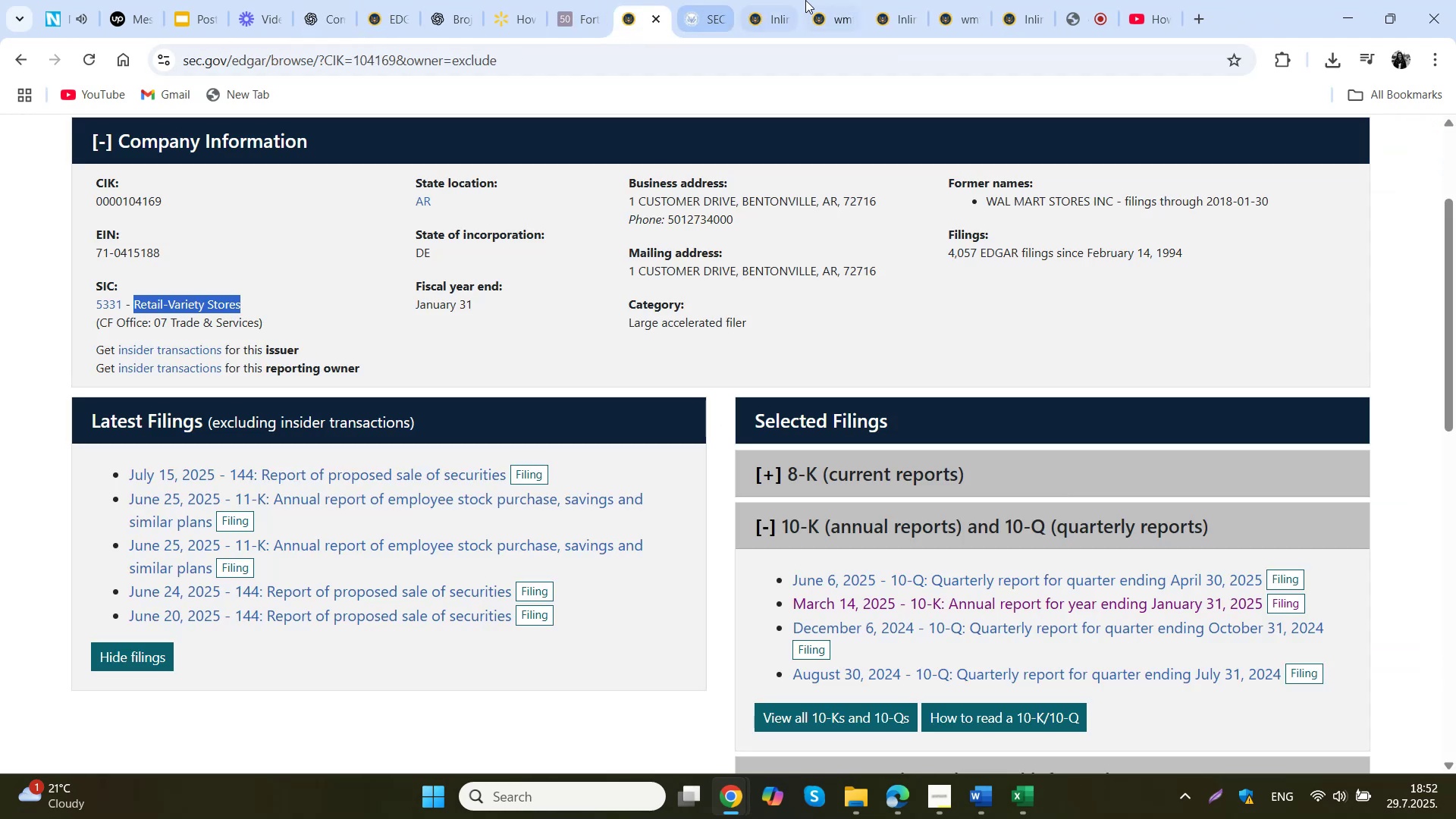 
left_click([767, 0])
 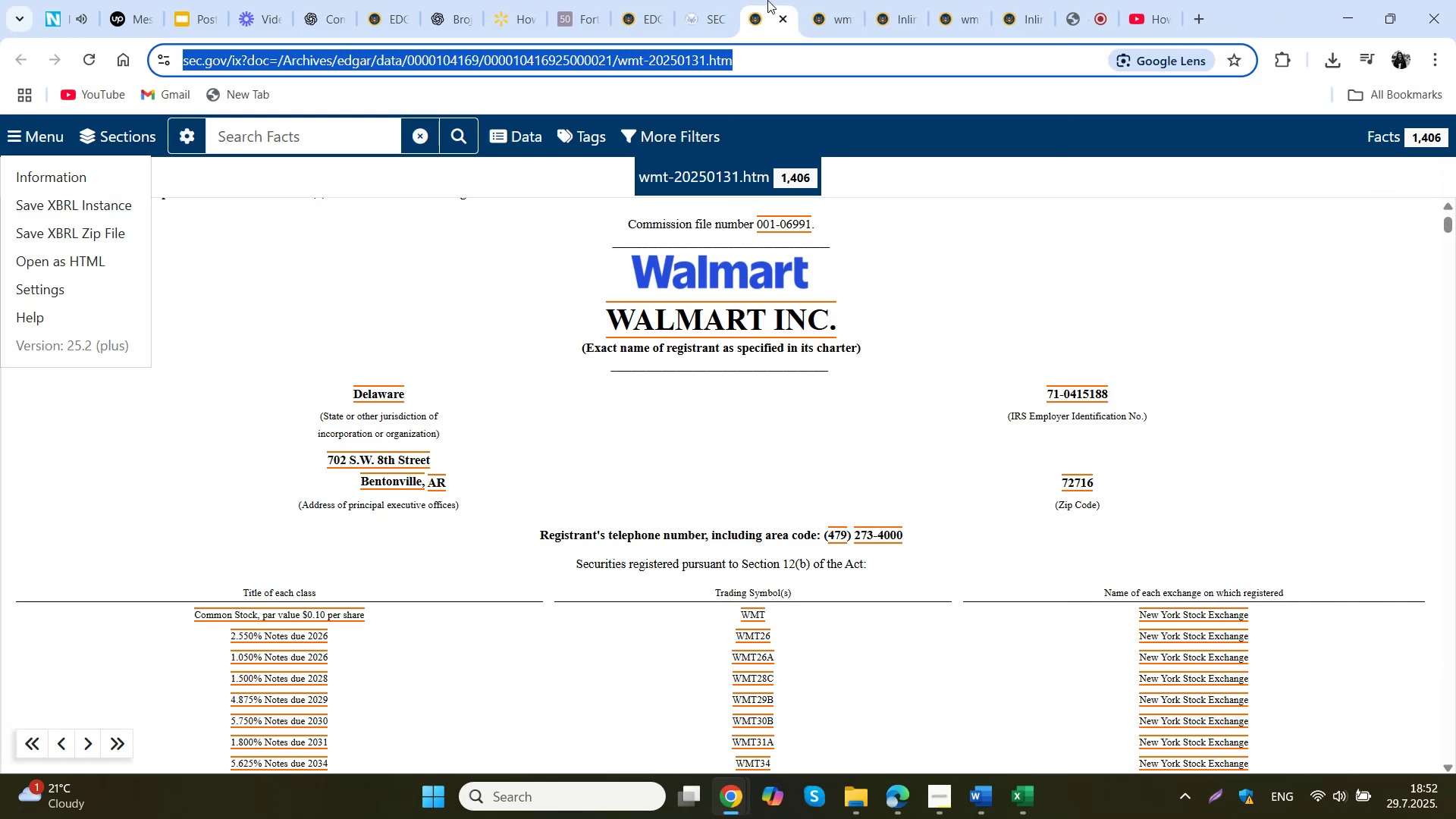 
left_click([765, 378])
 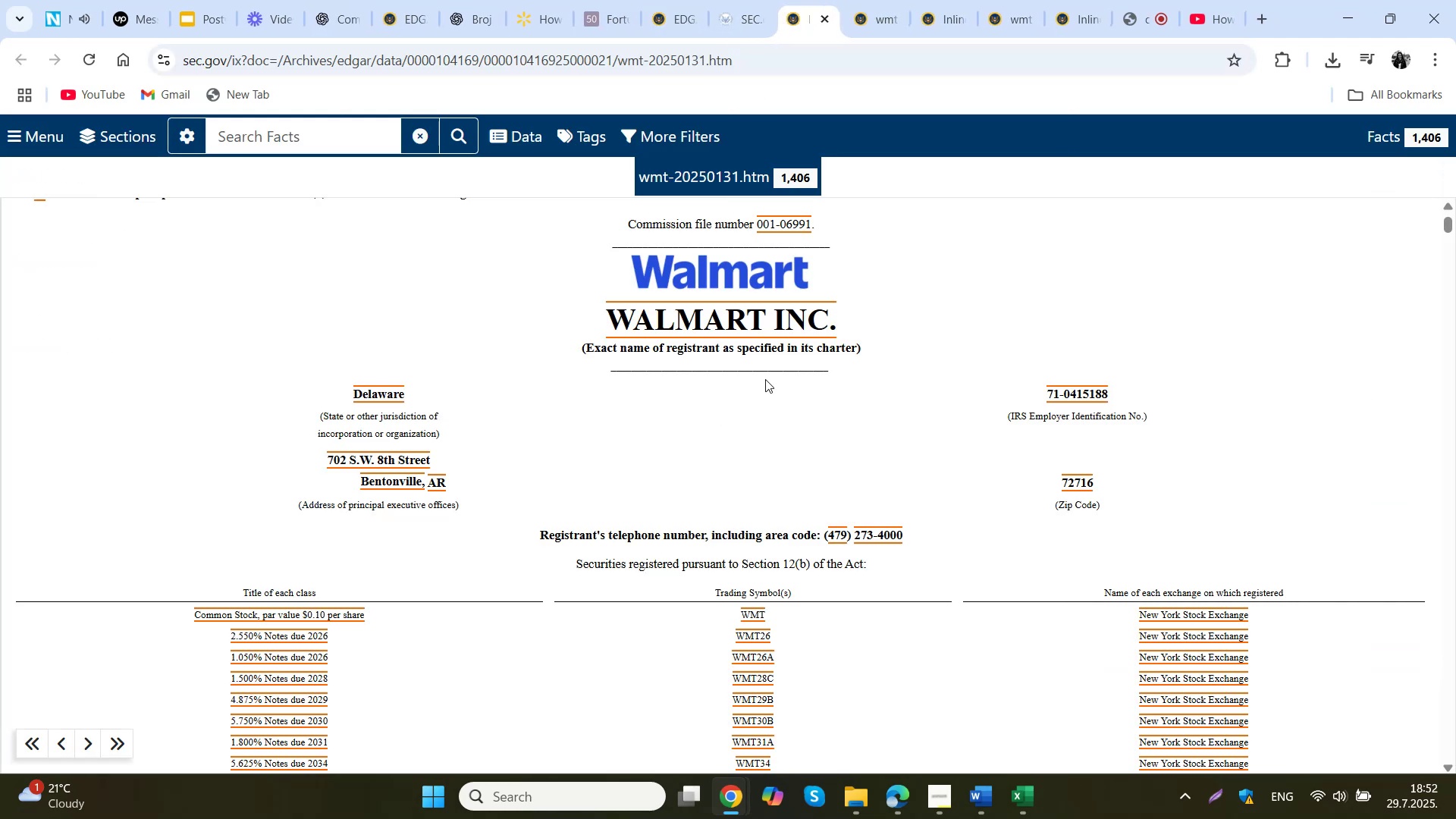 
key(Control+ControlLeft)
 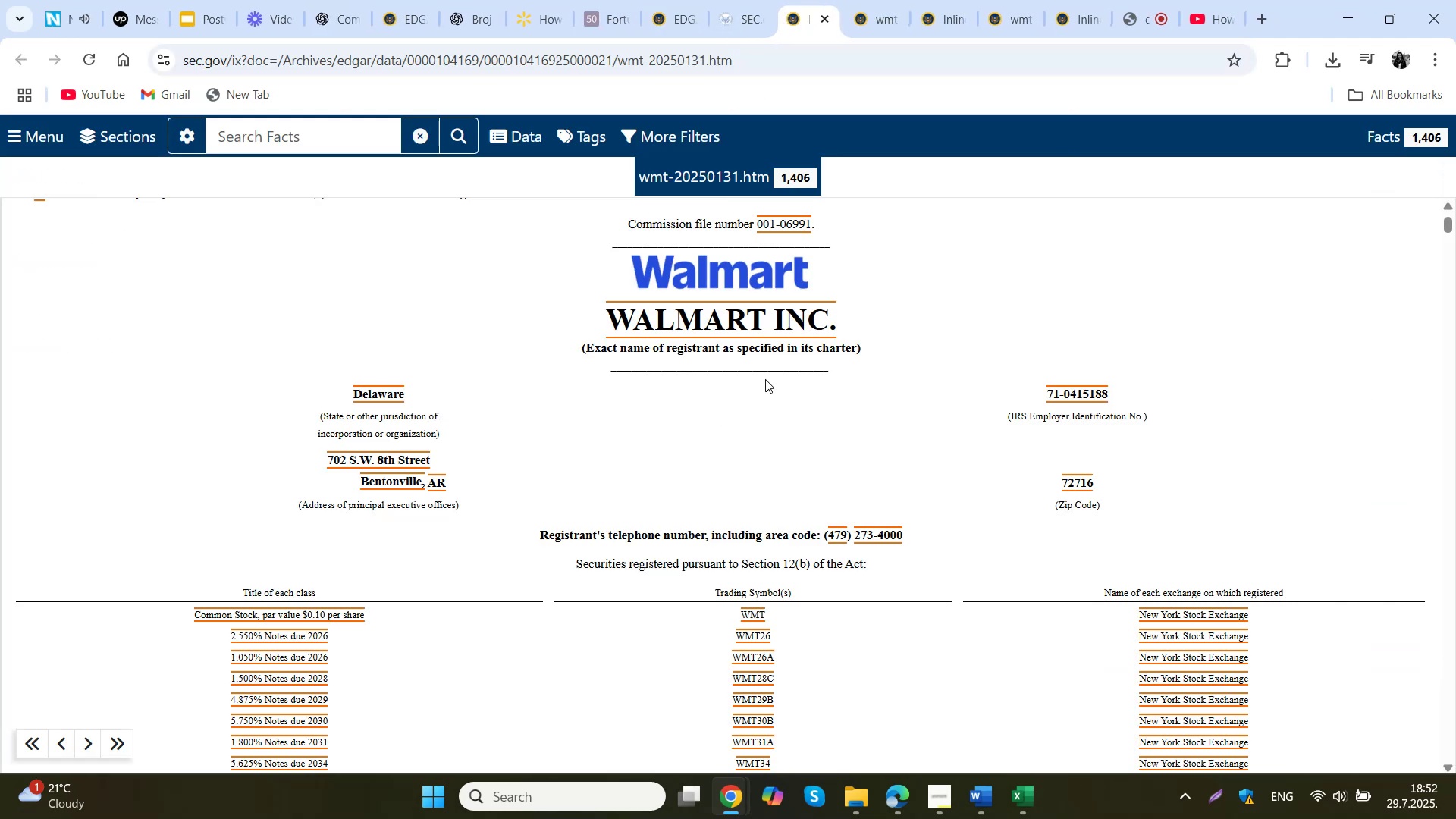 
key(Control+F)
 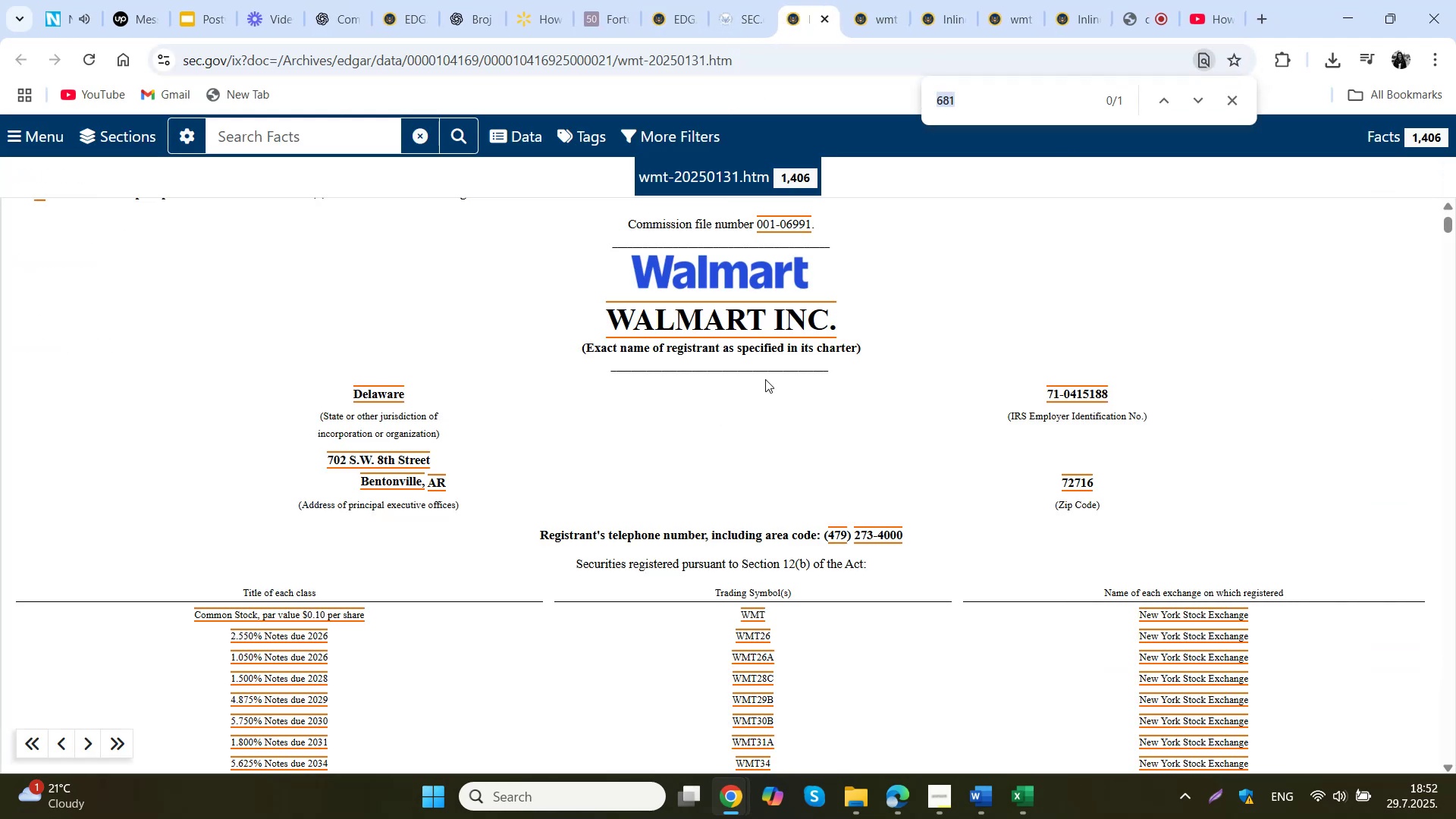 
type(total assets)
 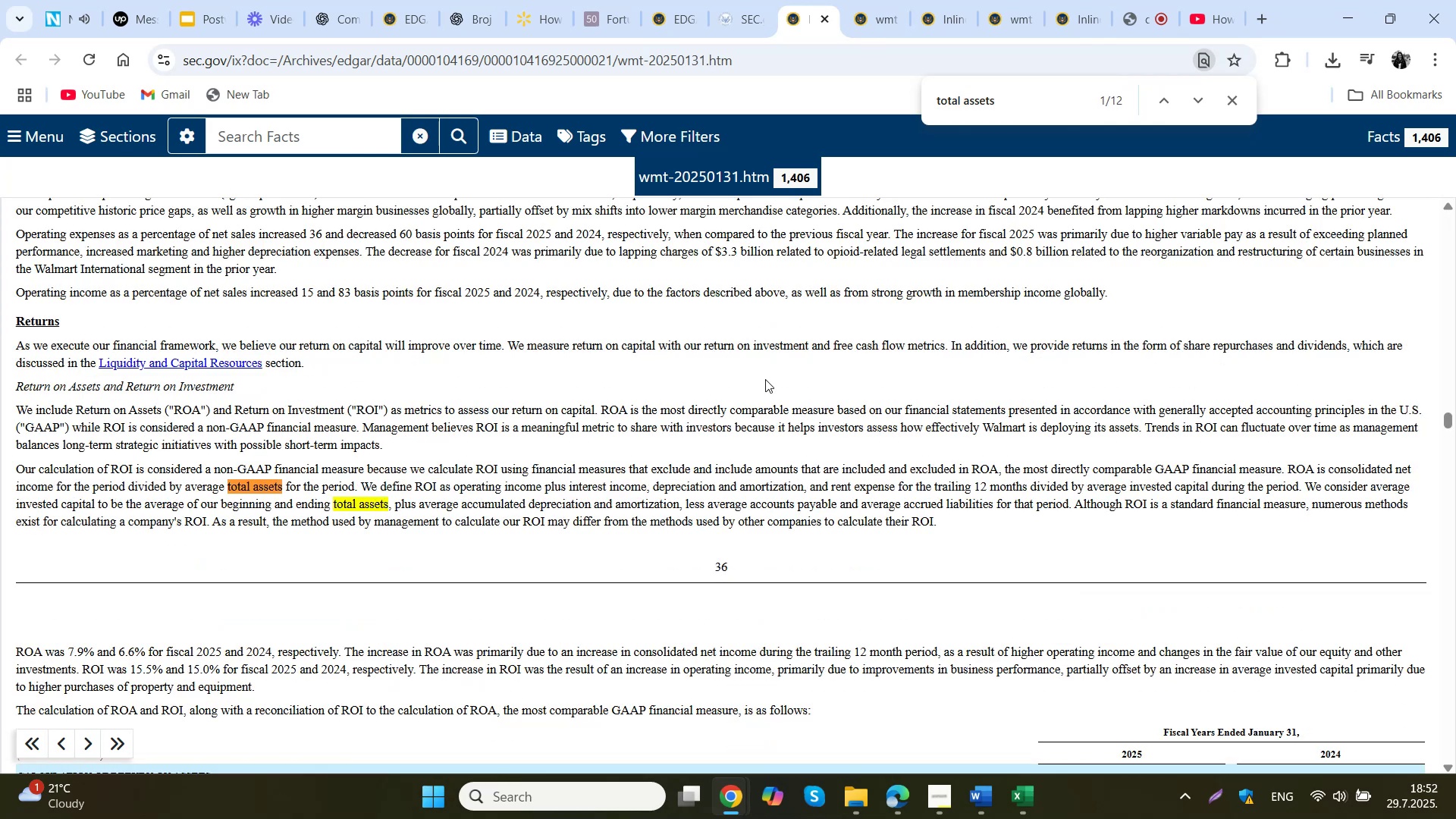 
key(Enter)
 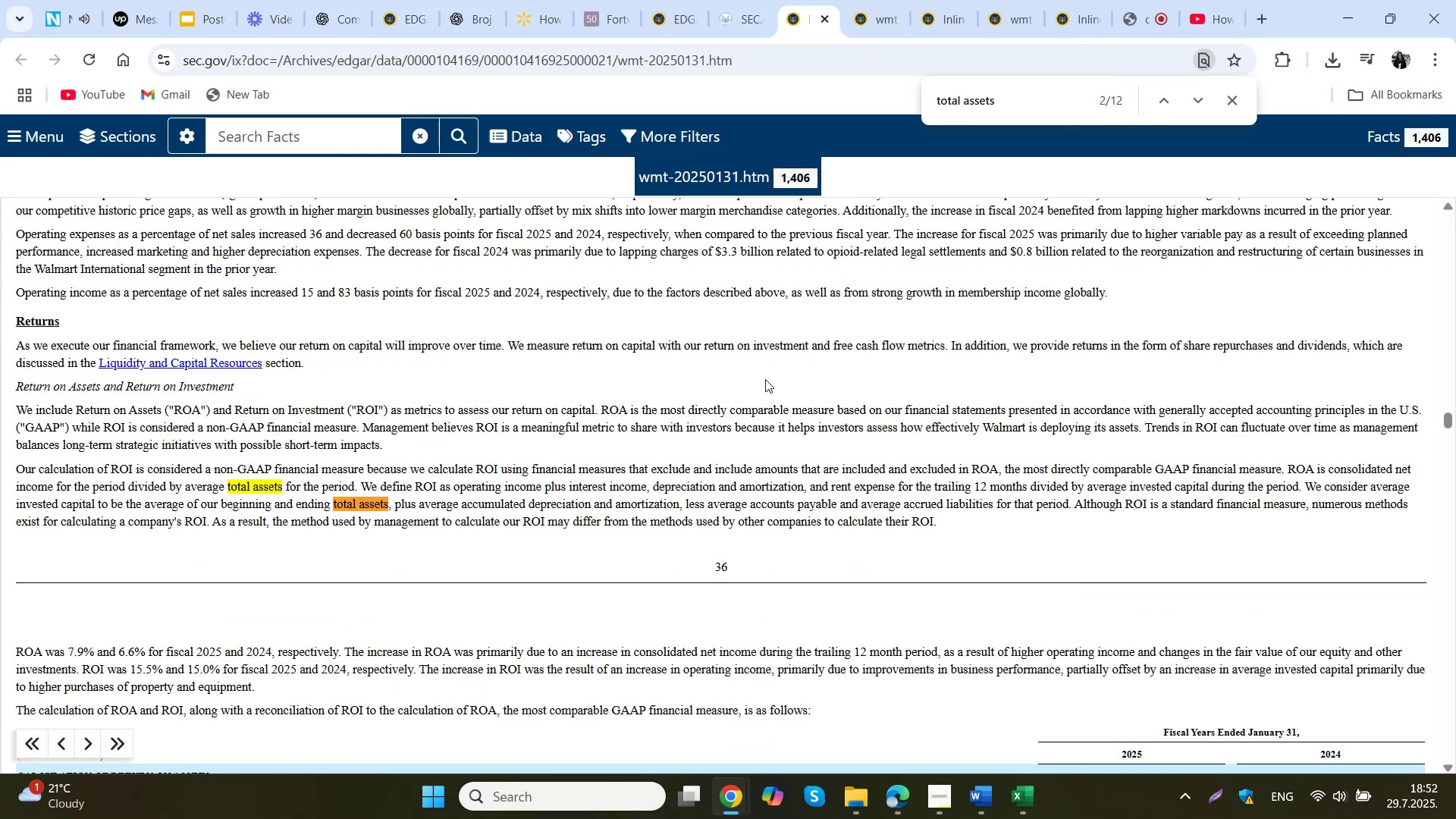 
key(Enter)
 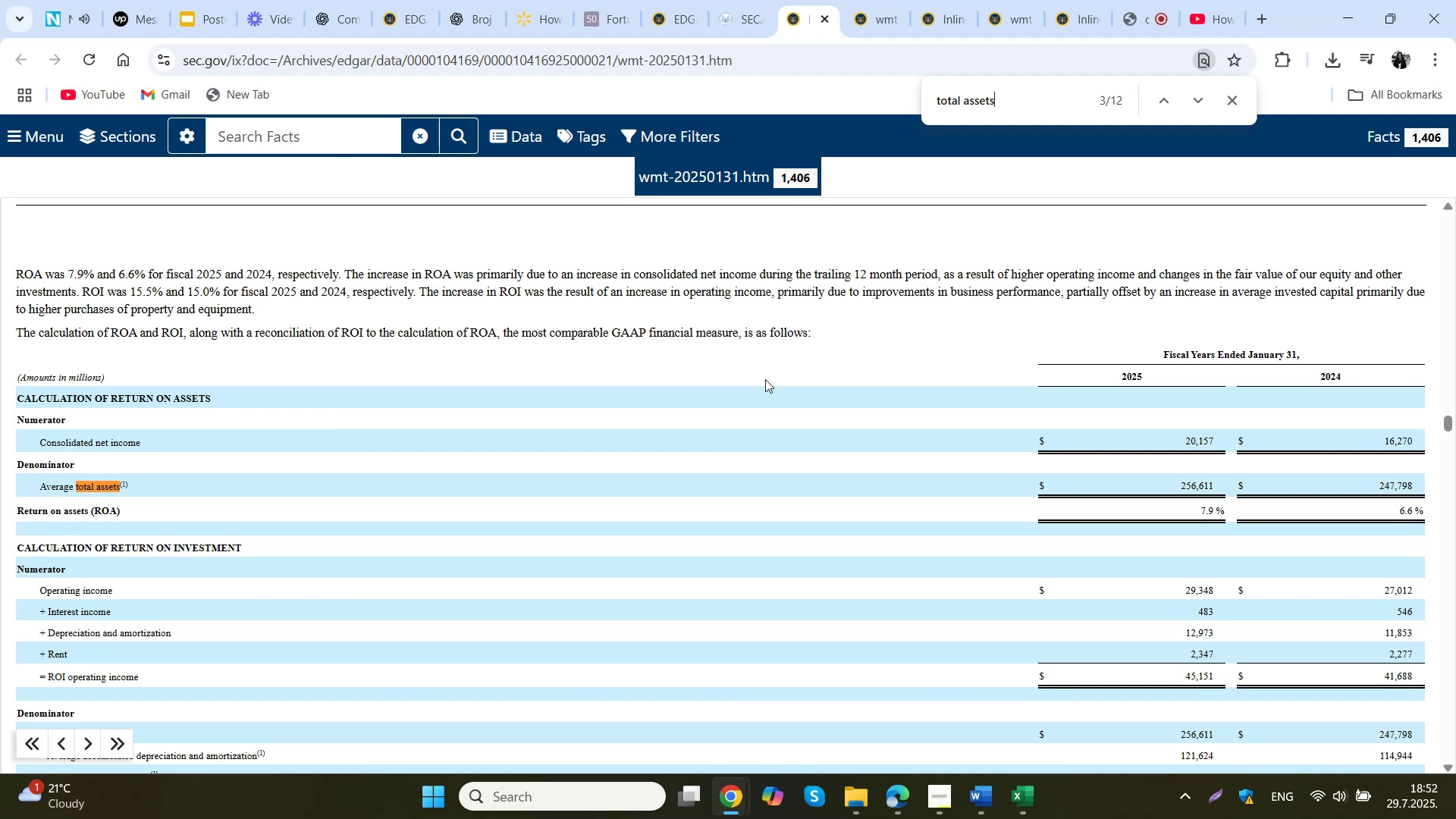 
key(Enter)
 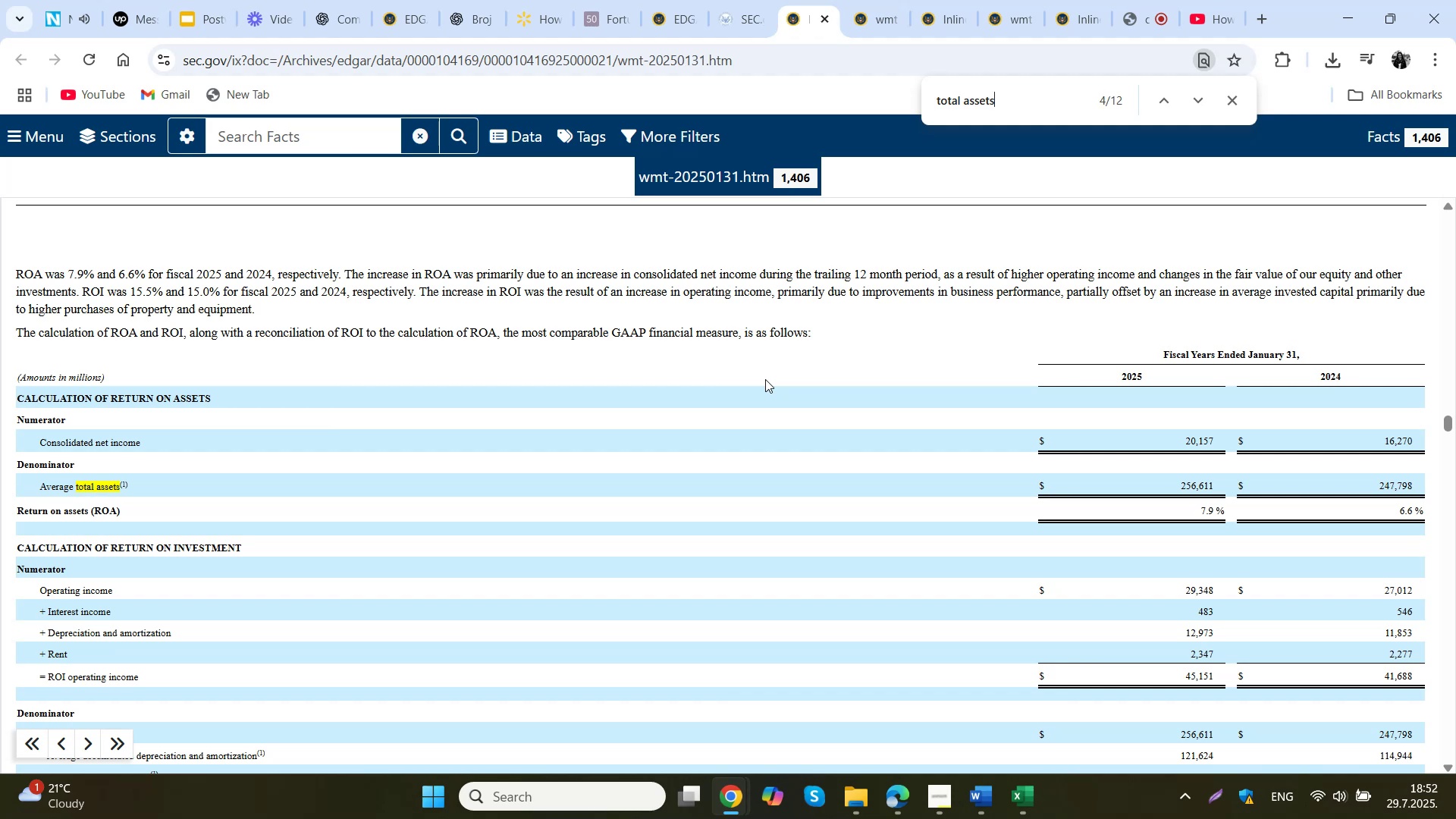 
key(Enter)
 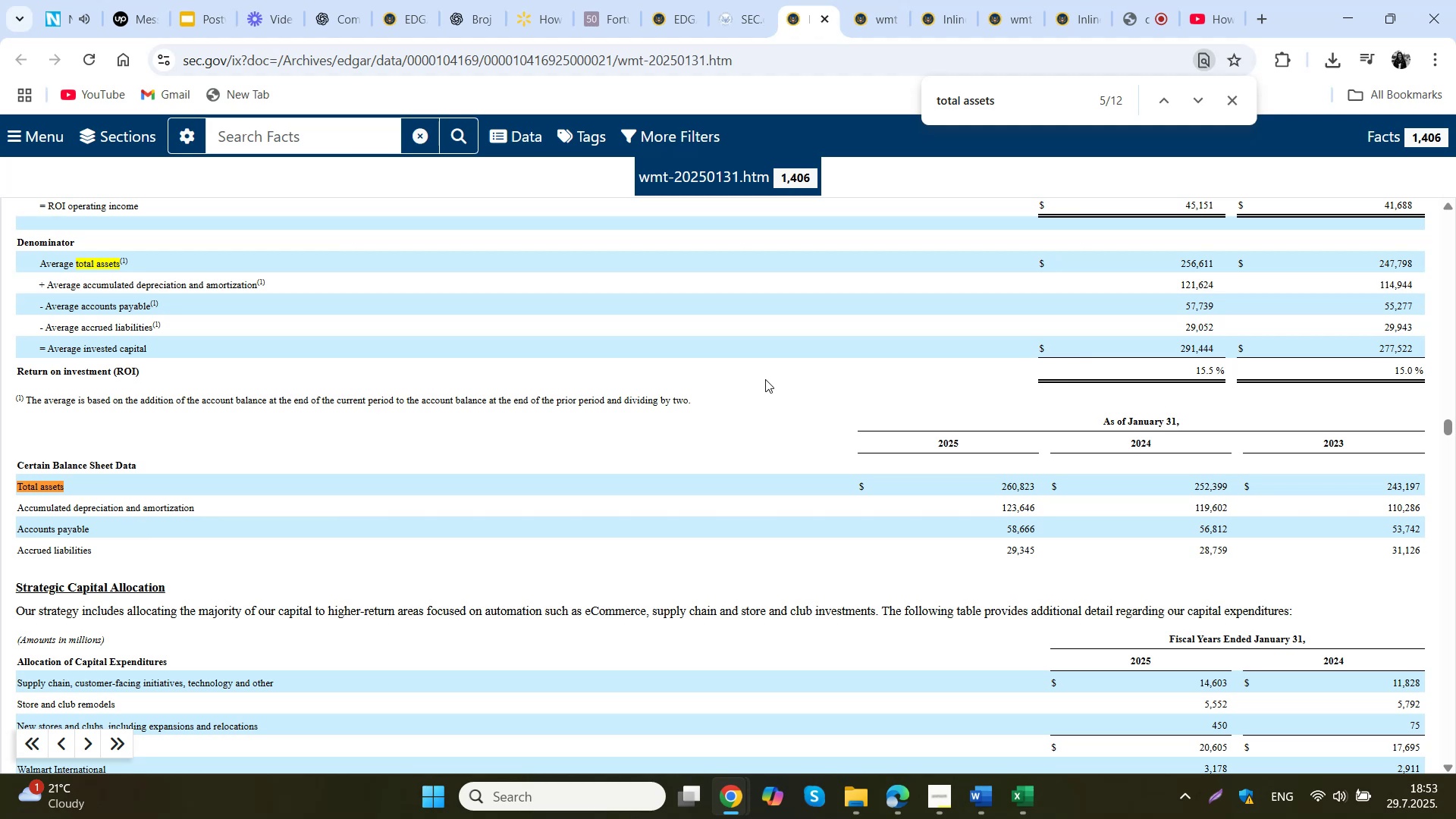 
wait(14.9)
 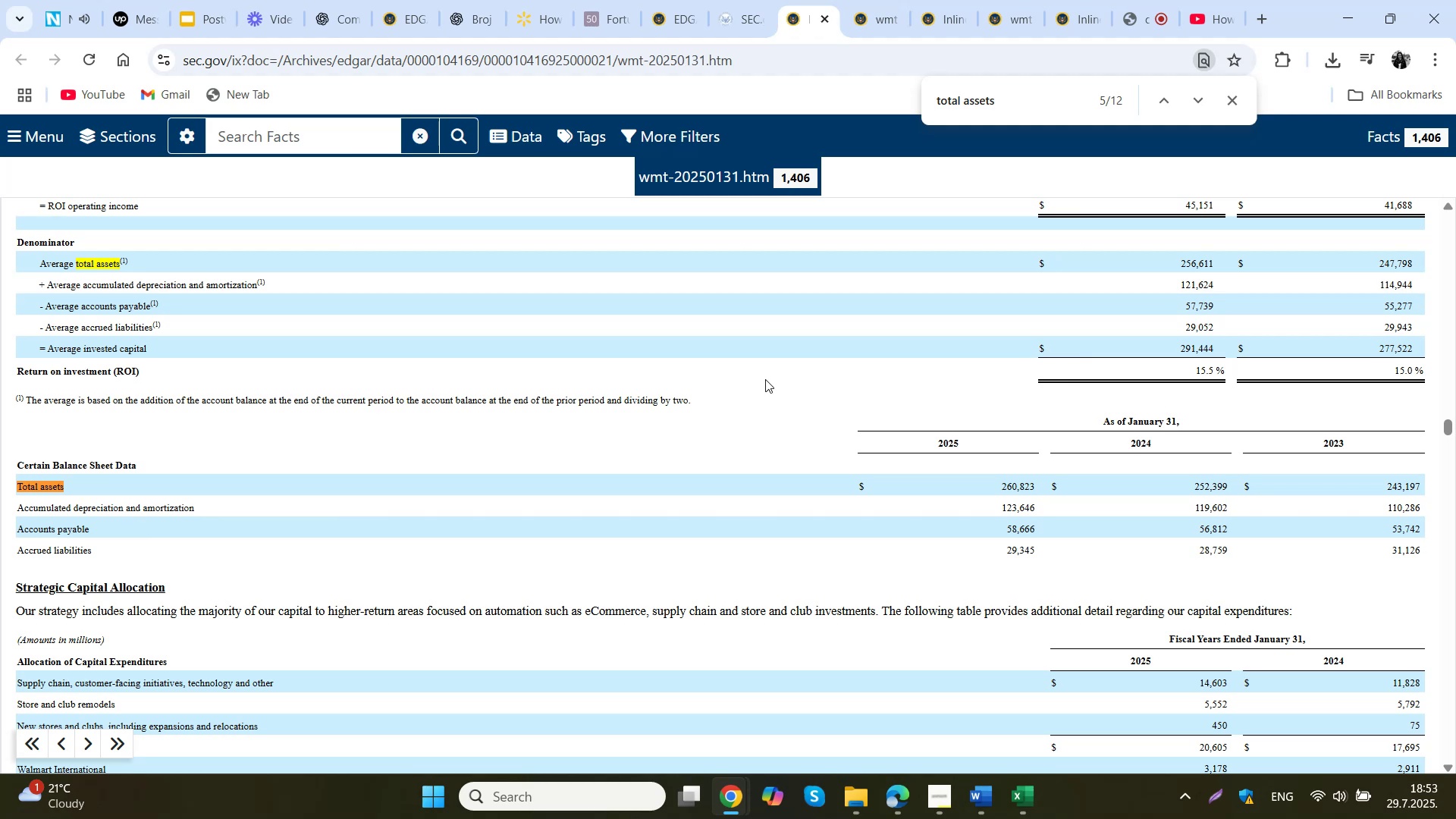 
key(Enter)
 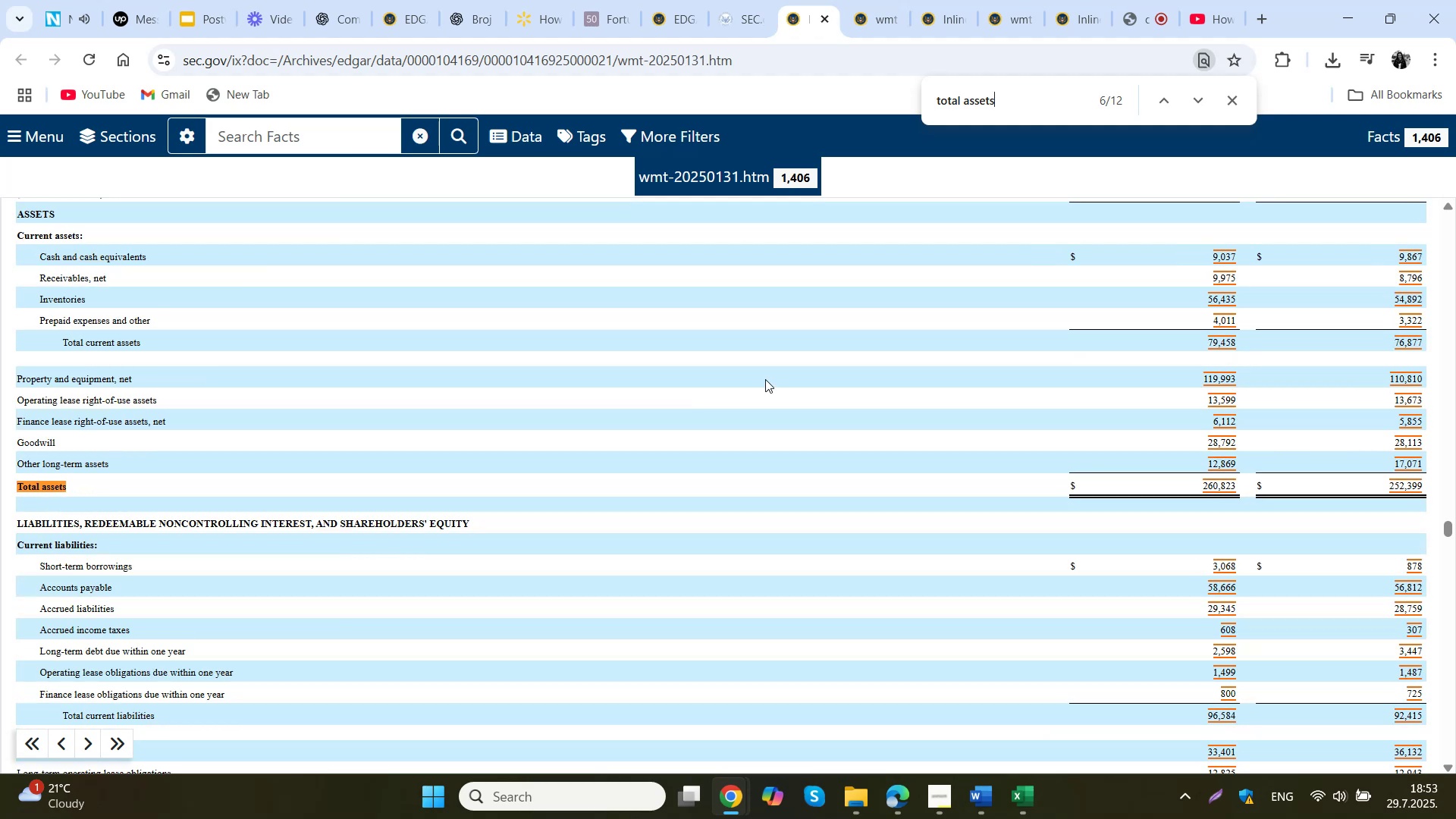 
key(Enter)
 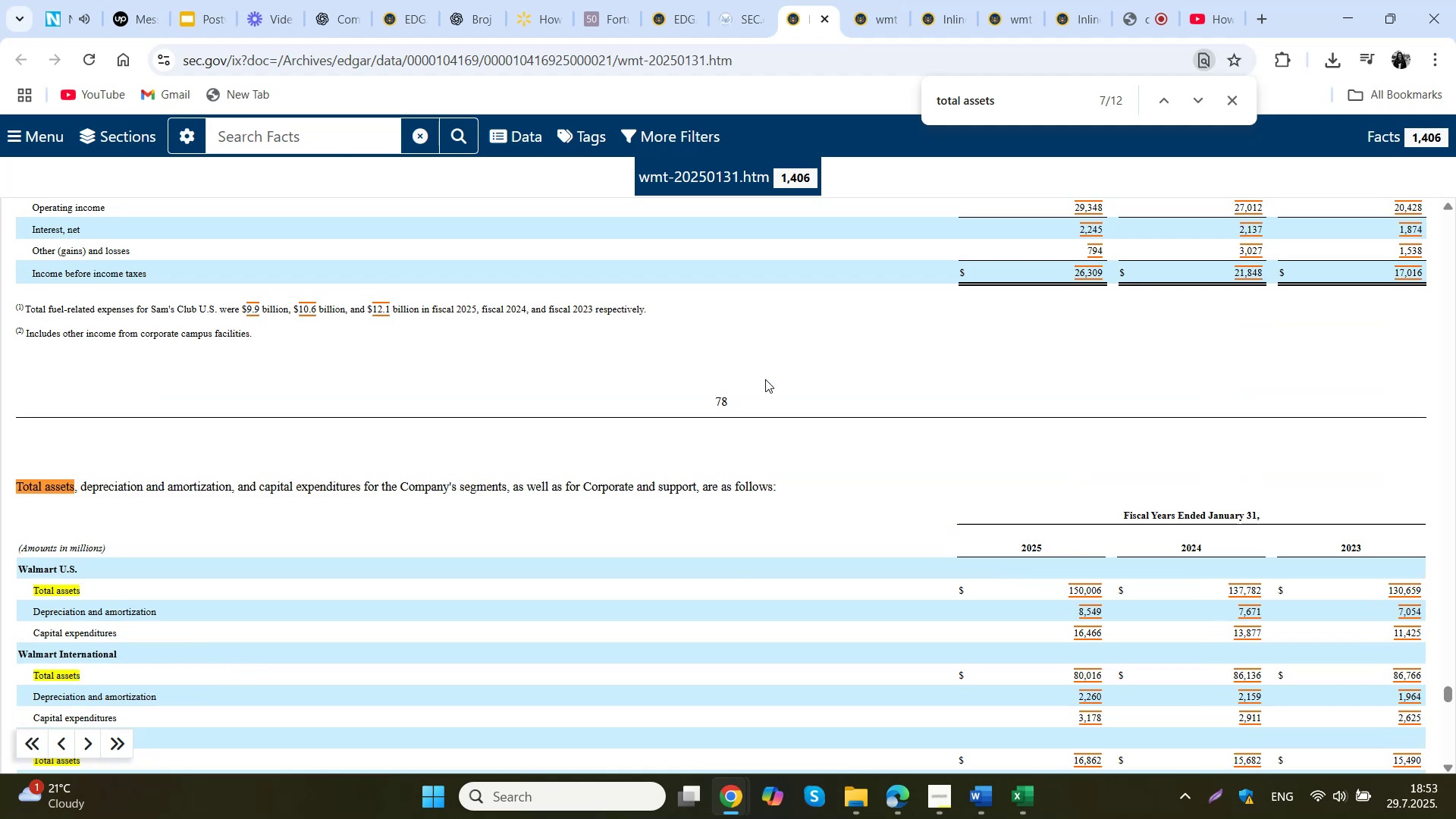 
key(Enter)
 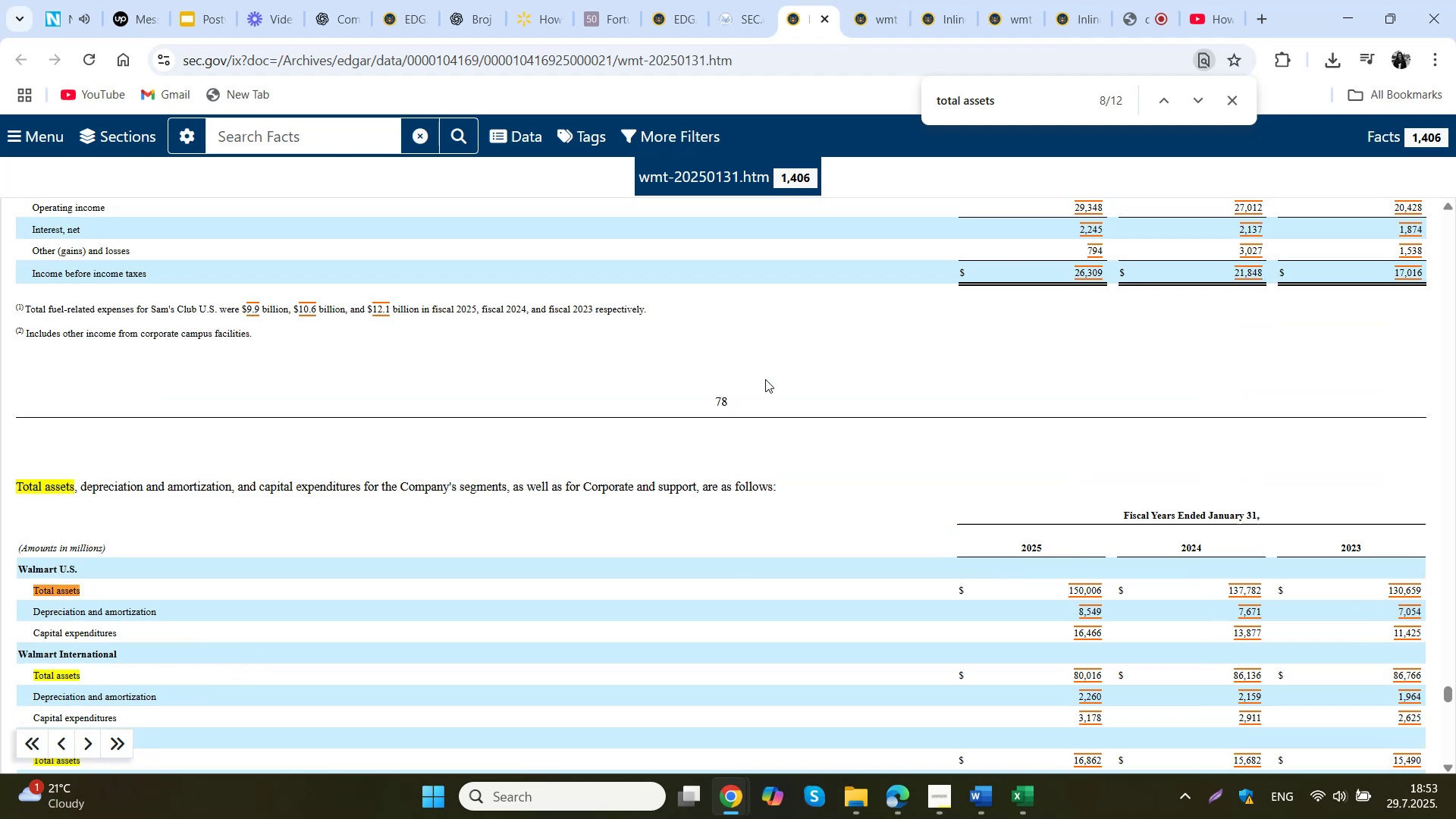 
key(Enter)
 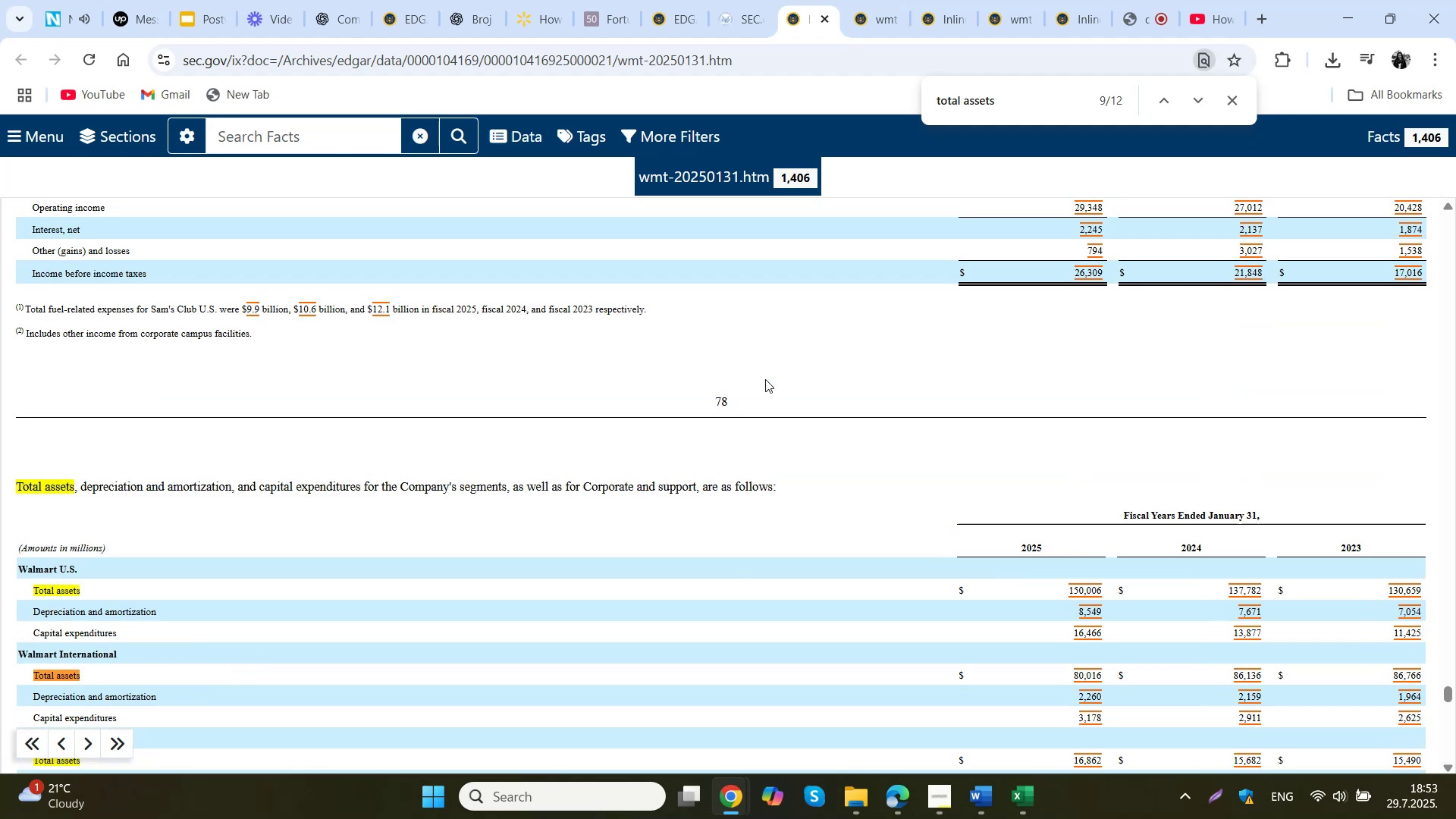 
key(Enter)
 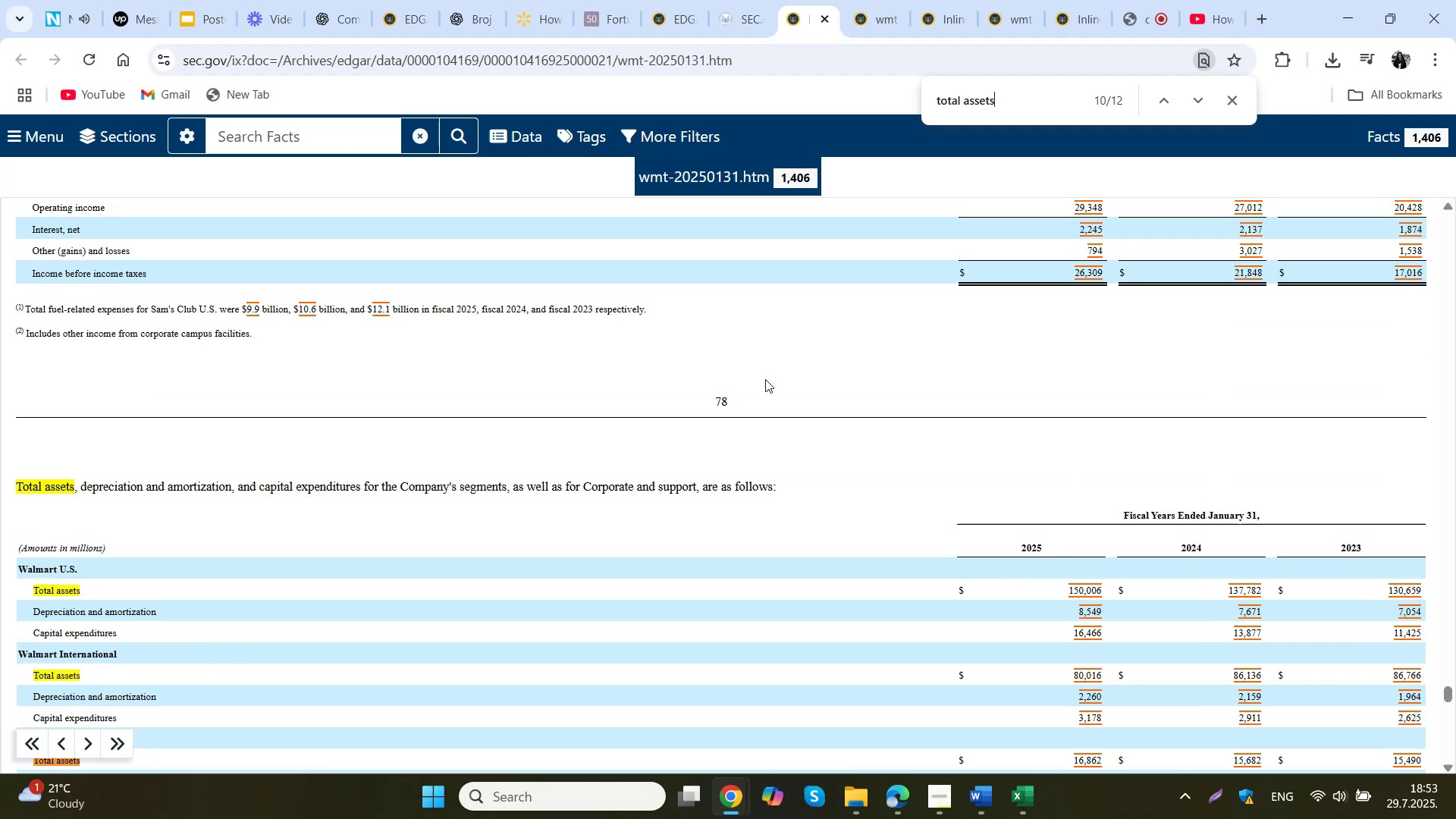 
key(Enter)
 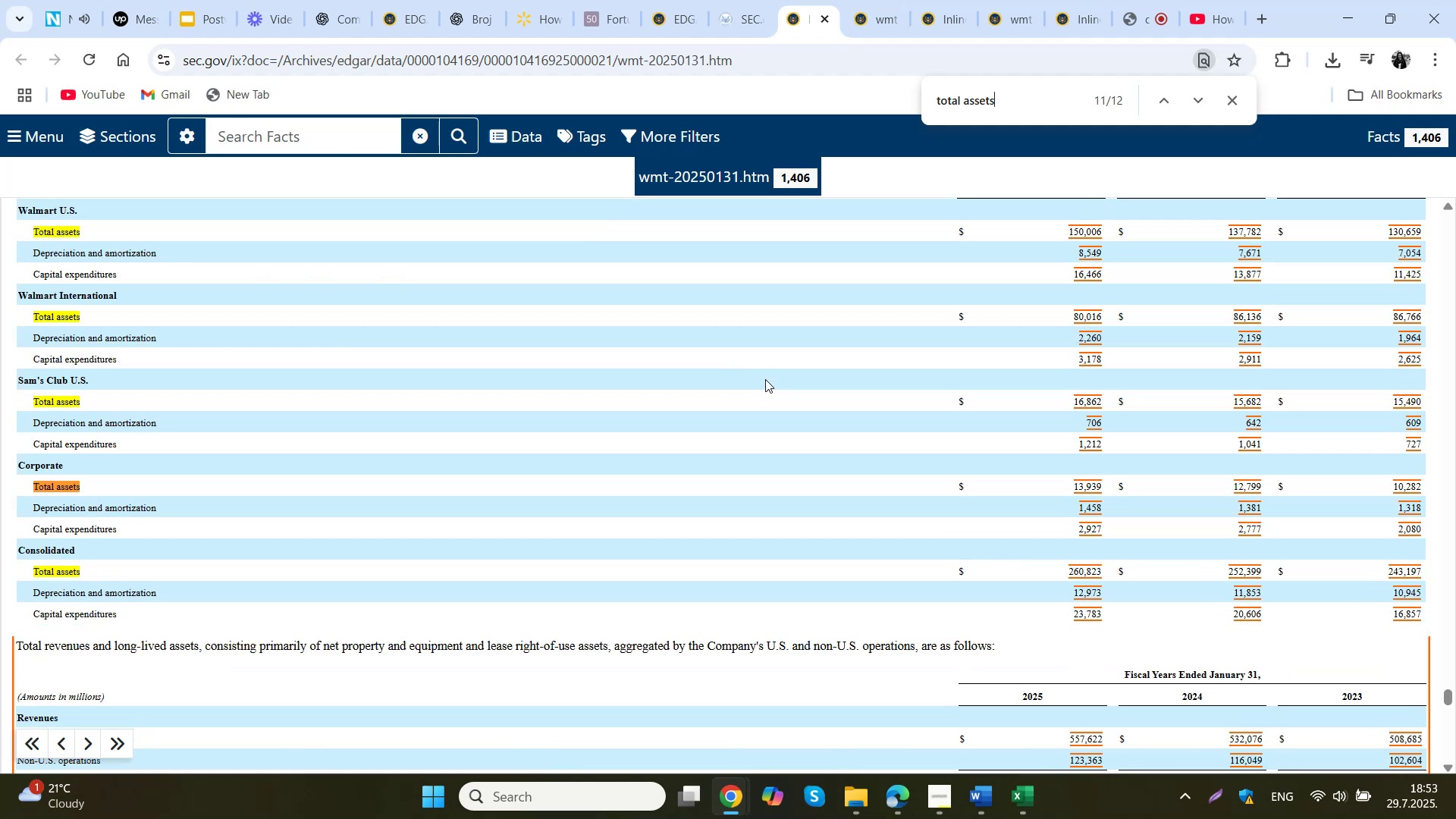 
key(Enter)
 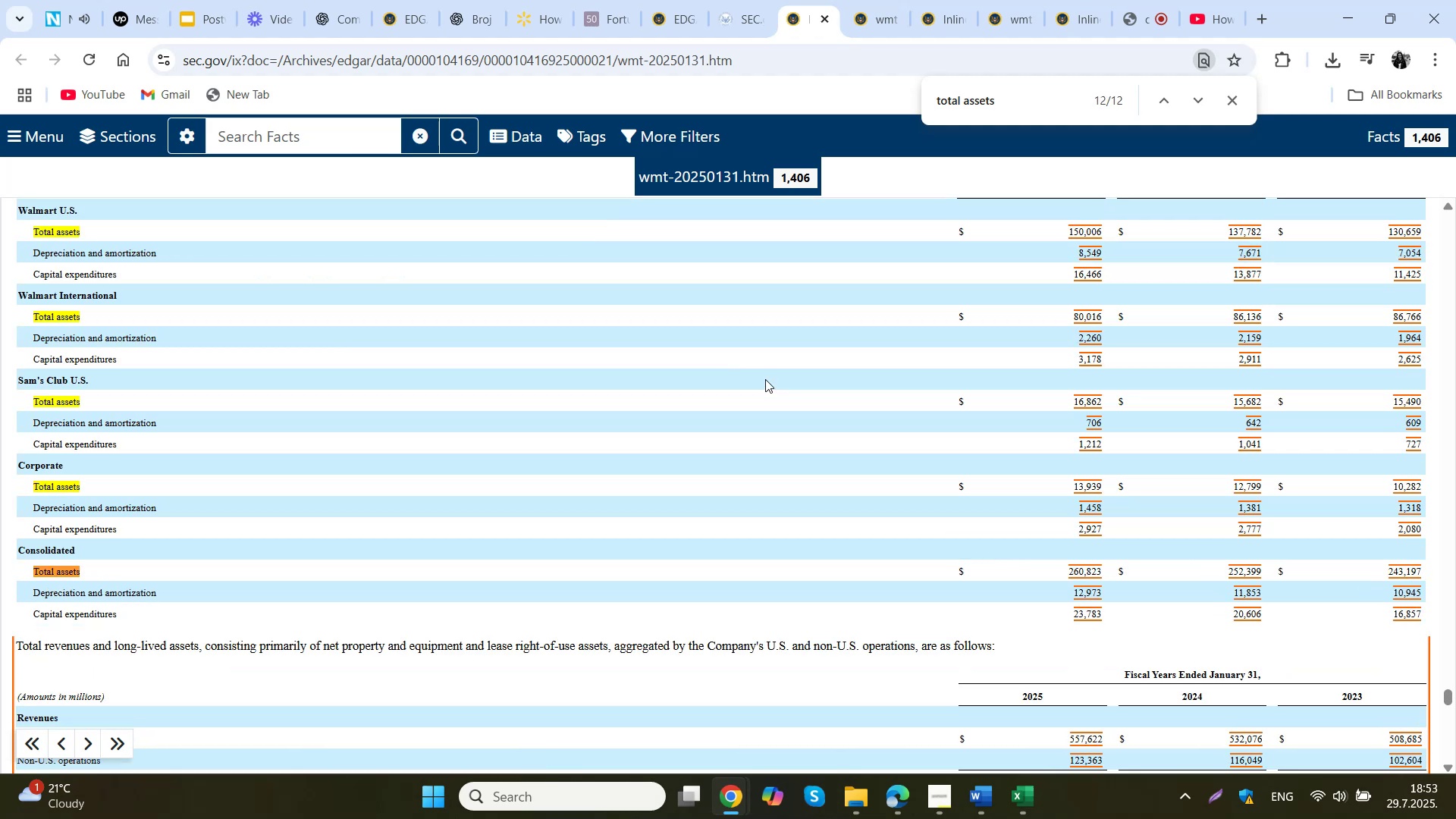 
key(Enter)
 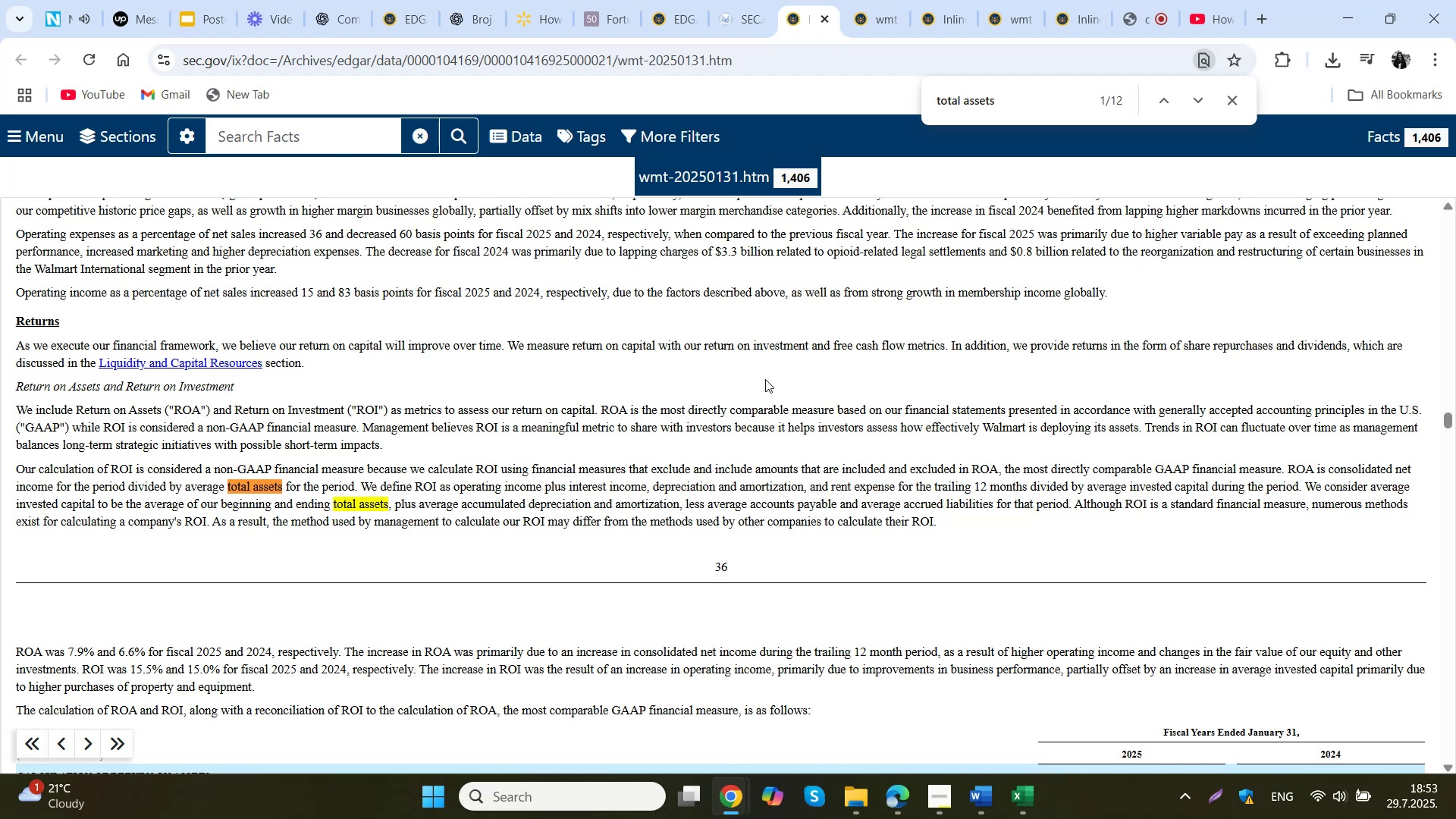 
wait(19.87)
 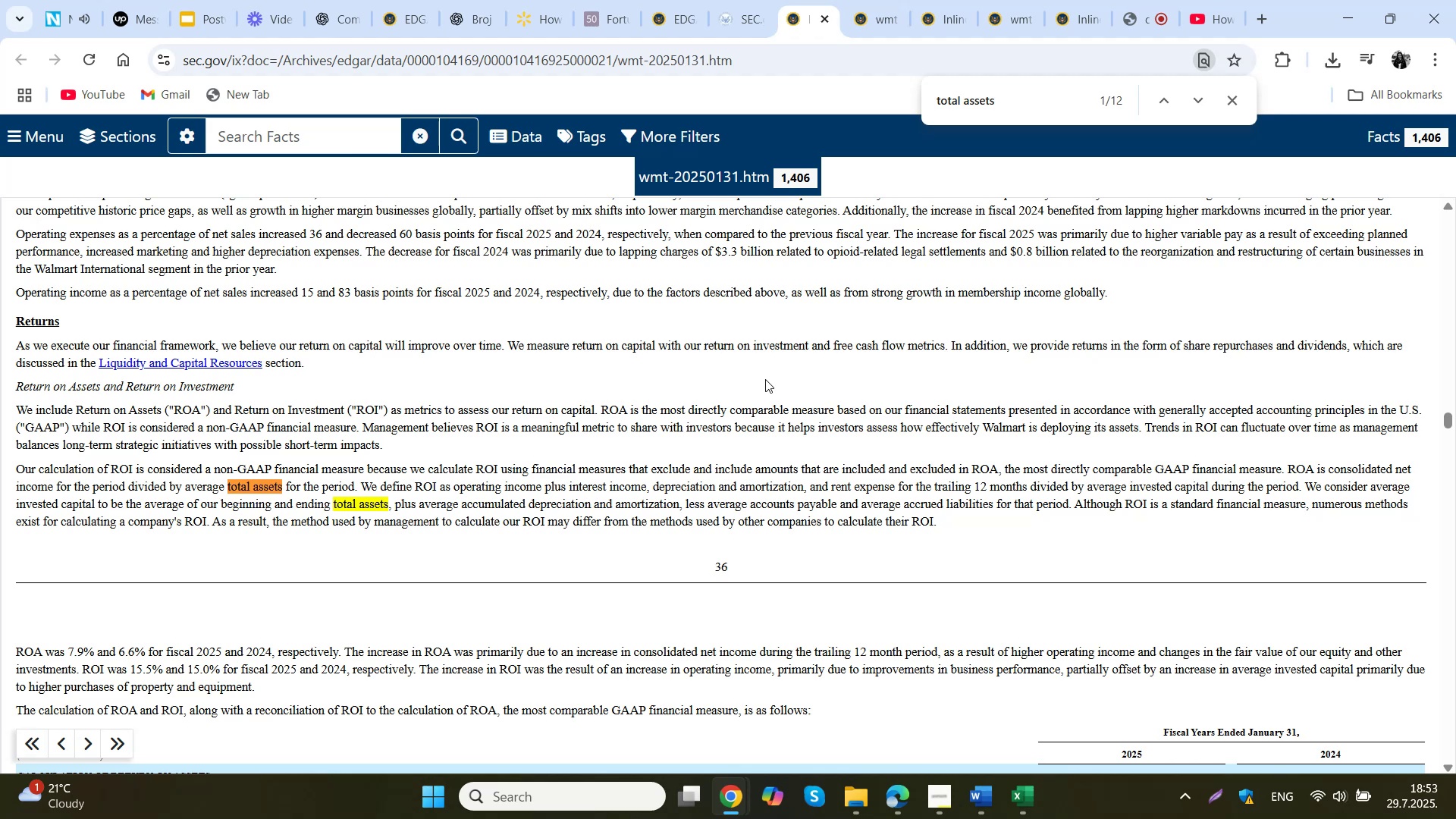 
key(Enter)
 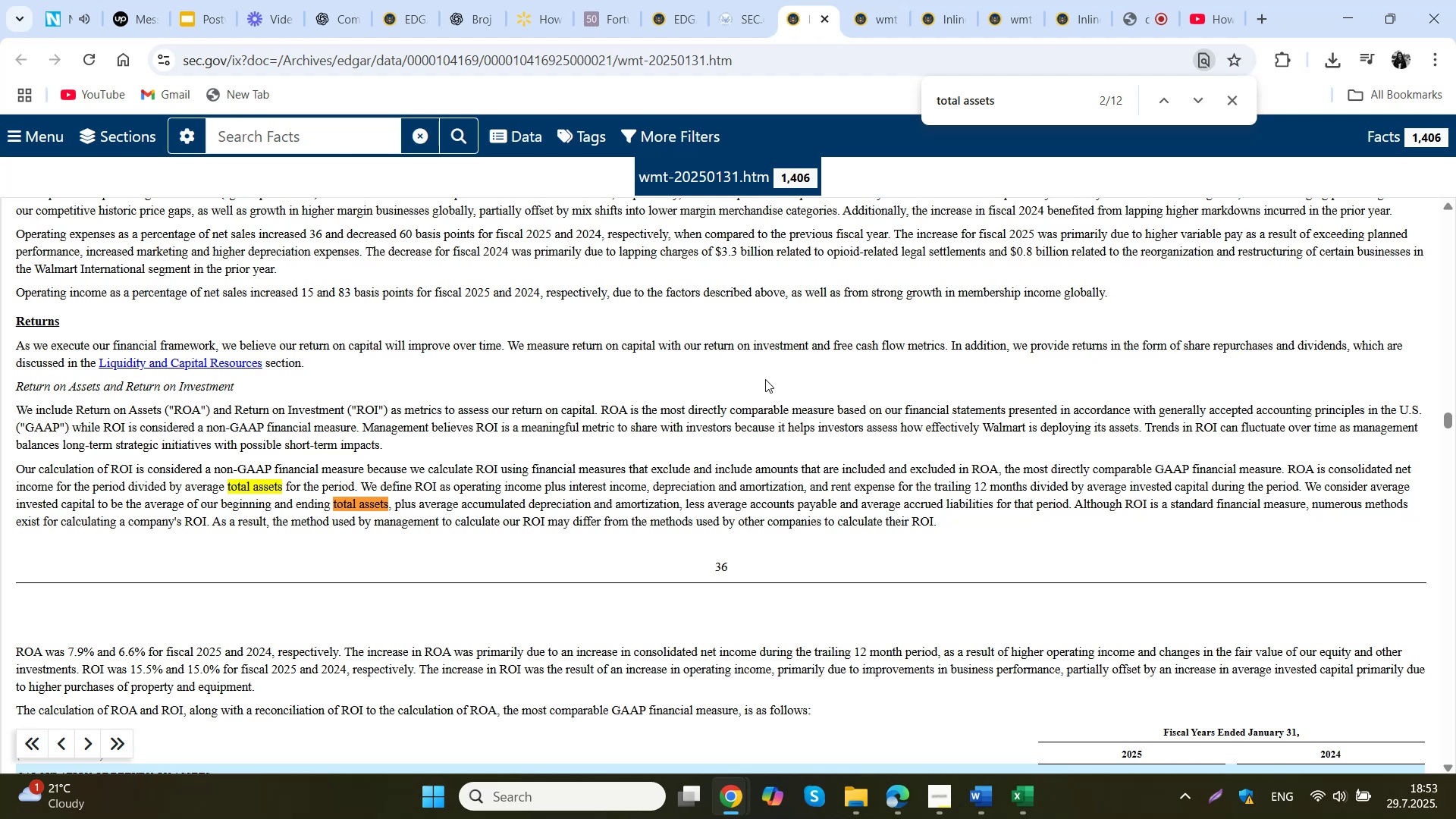 
scroll: coordinate [767, 378], scroll_direction: down, amount: 2.0
 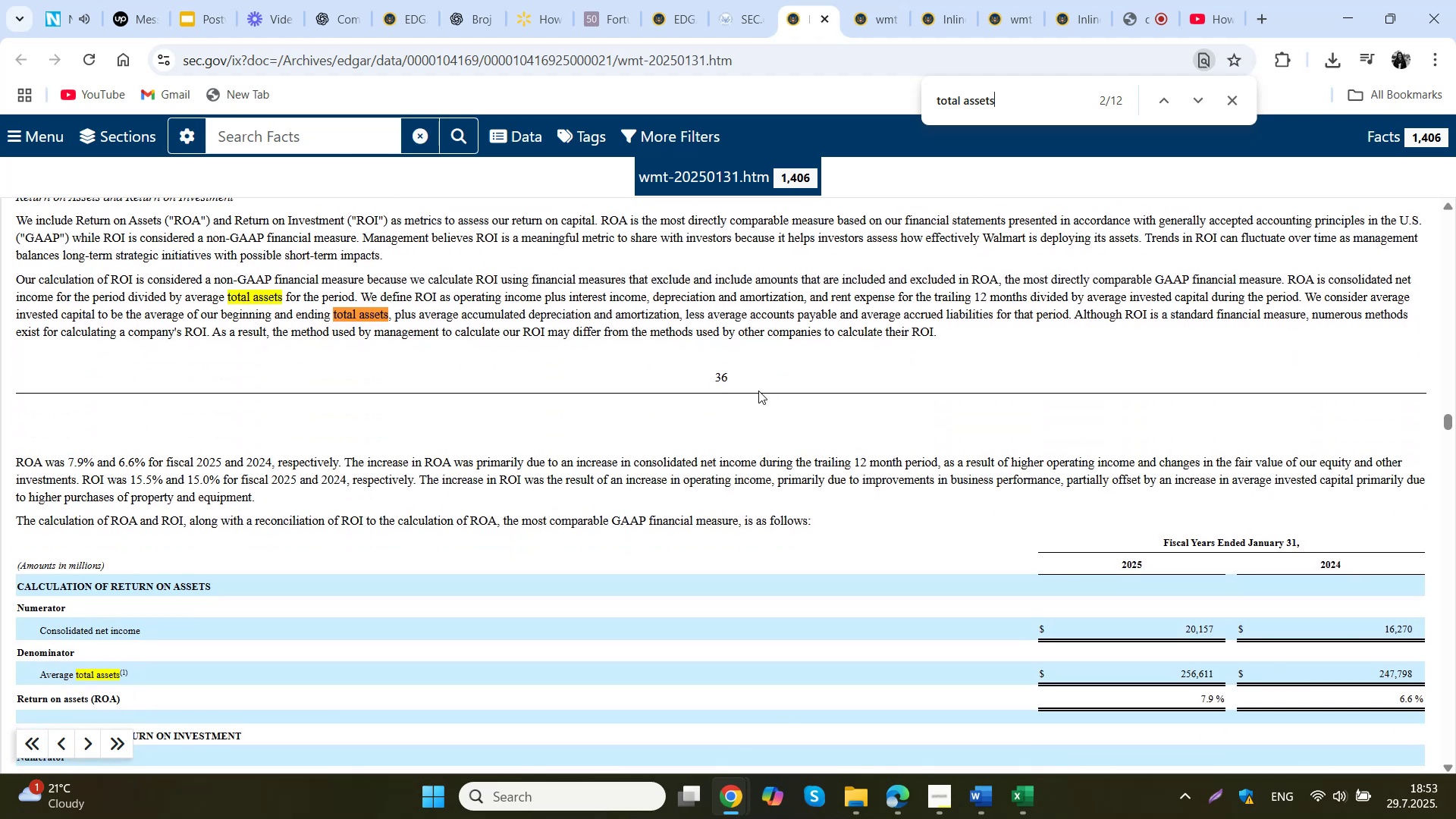 
wait(5.84)
 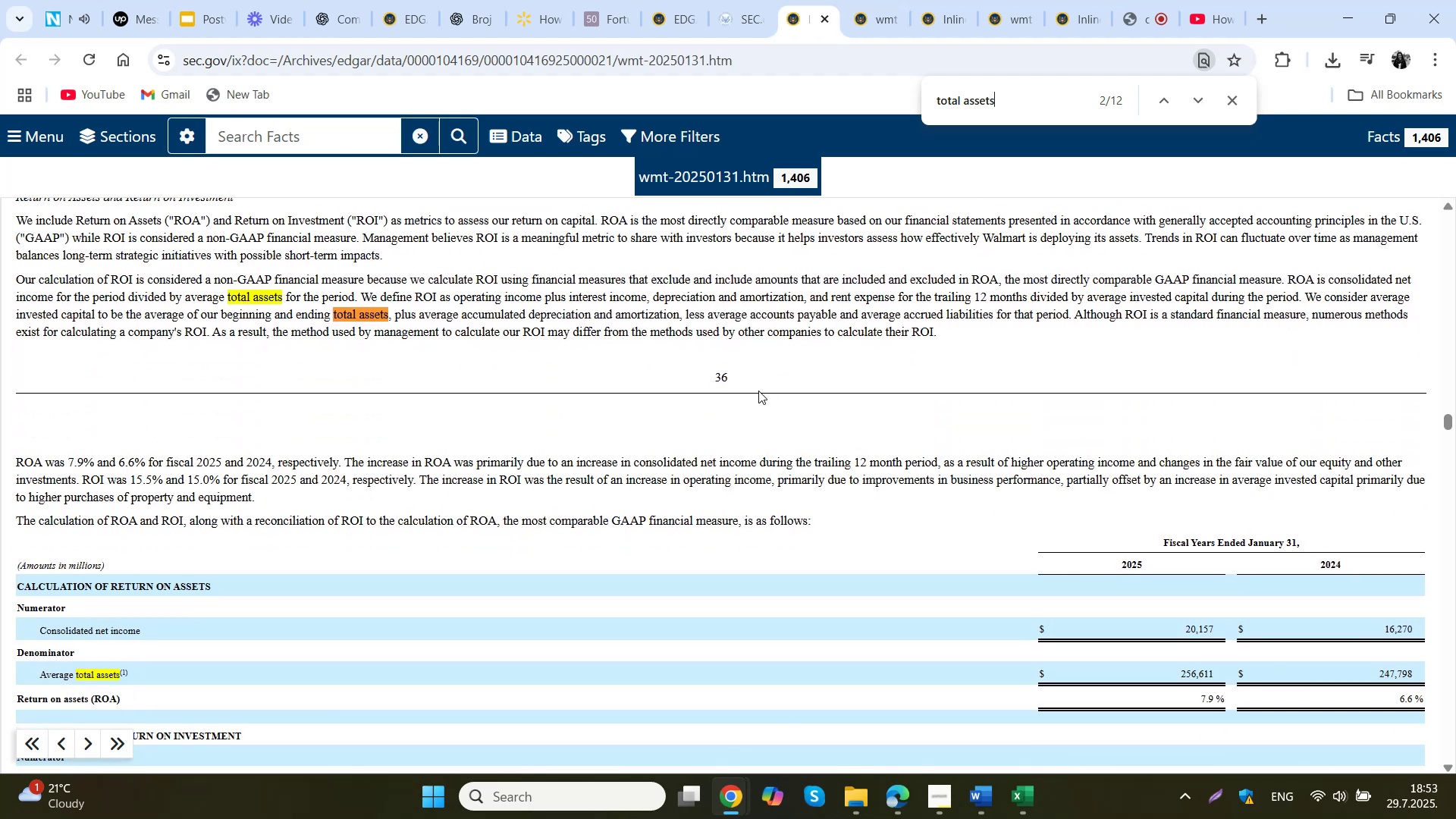 
scroll: coordinate [748, 445], scroll_direction: down, amount: 2.0
 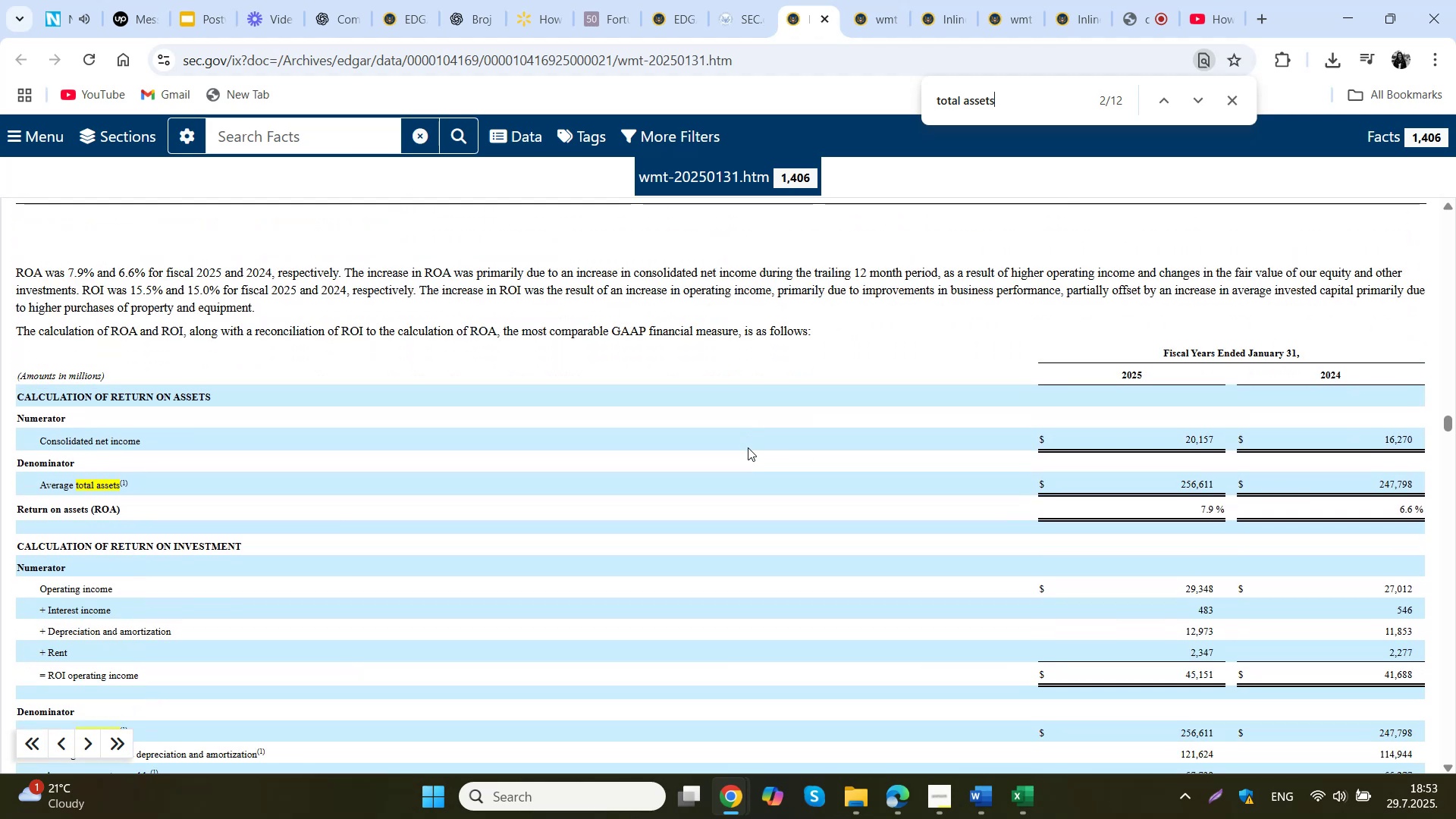 
key(Enter)
 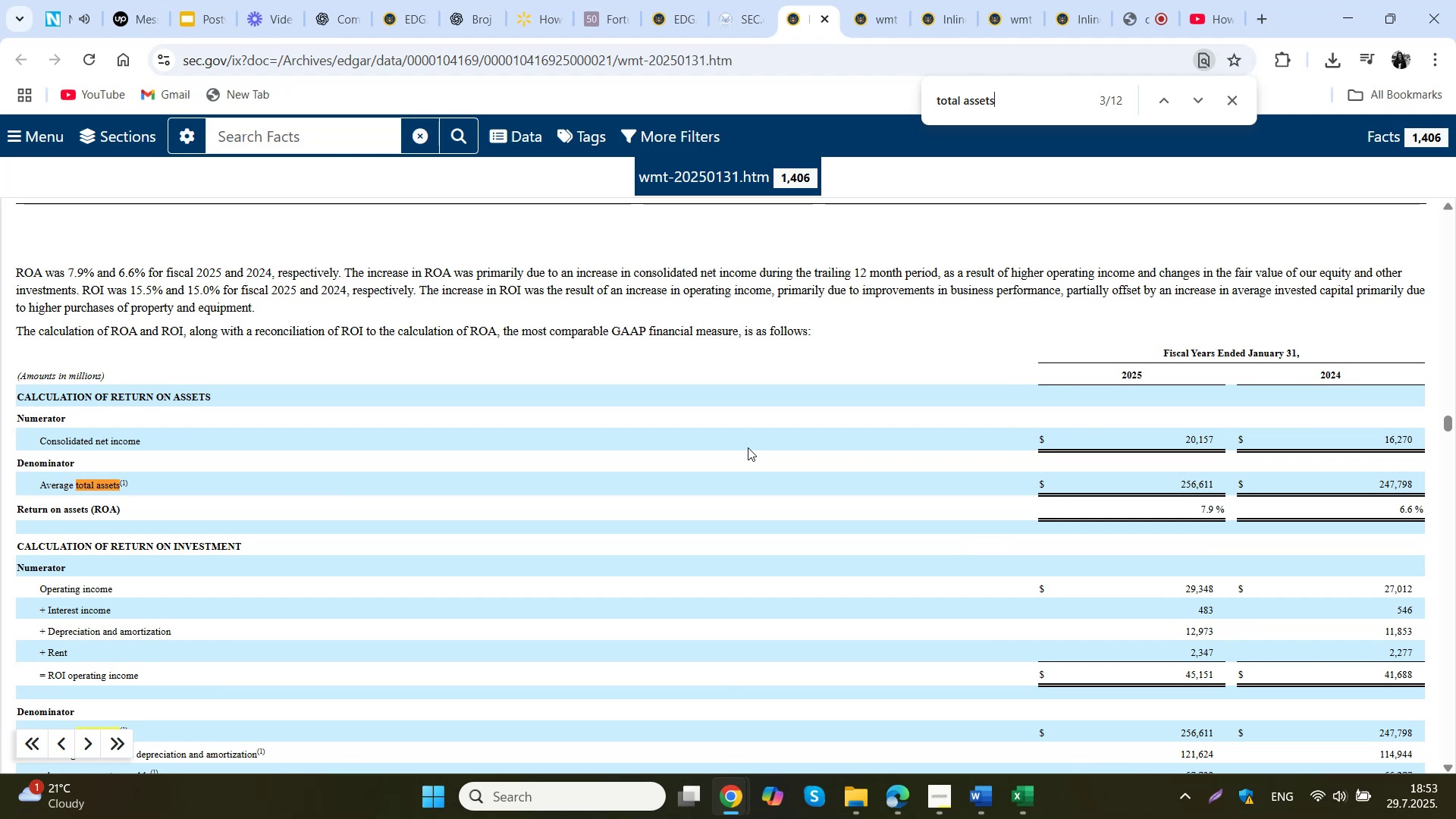 
key(Enter)
 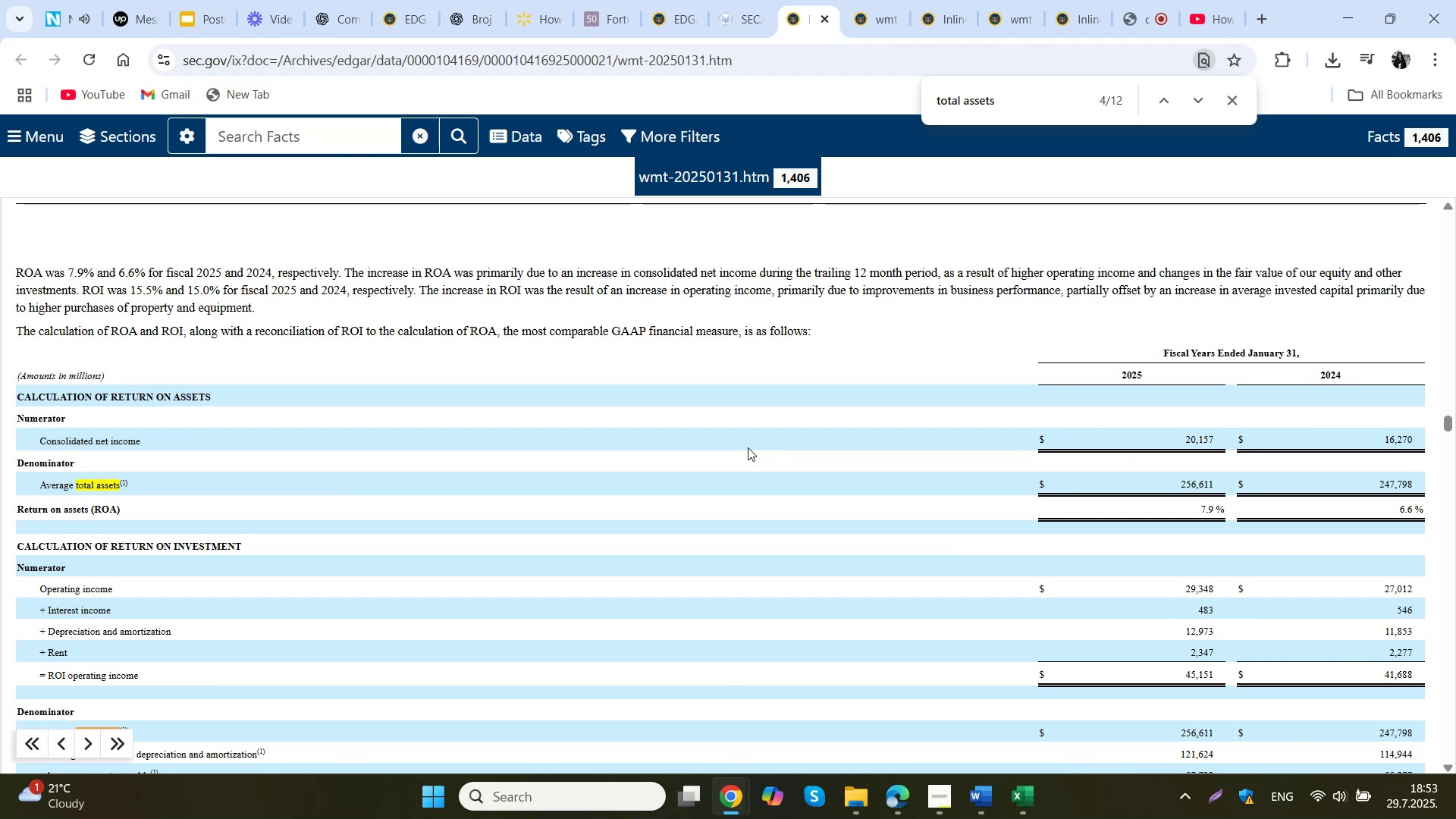 
key(Enter)
 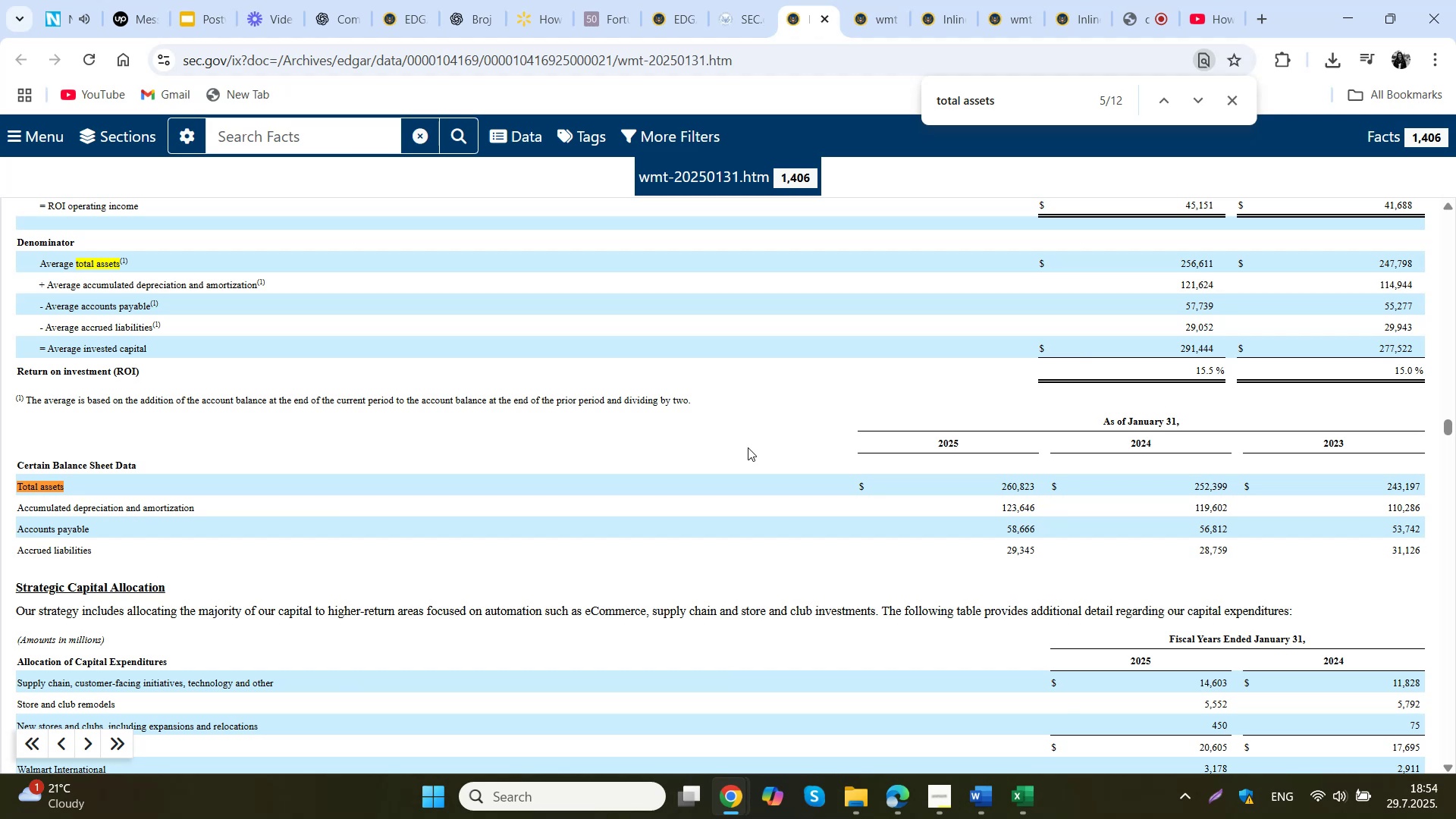 
wait(16.49)
 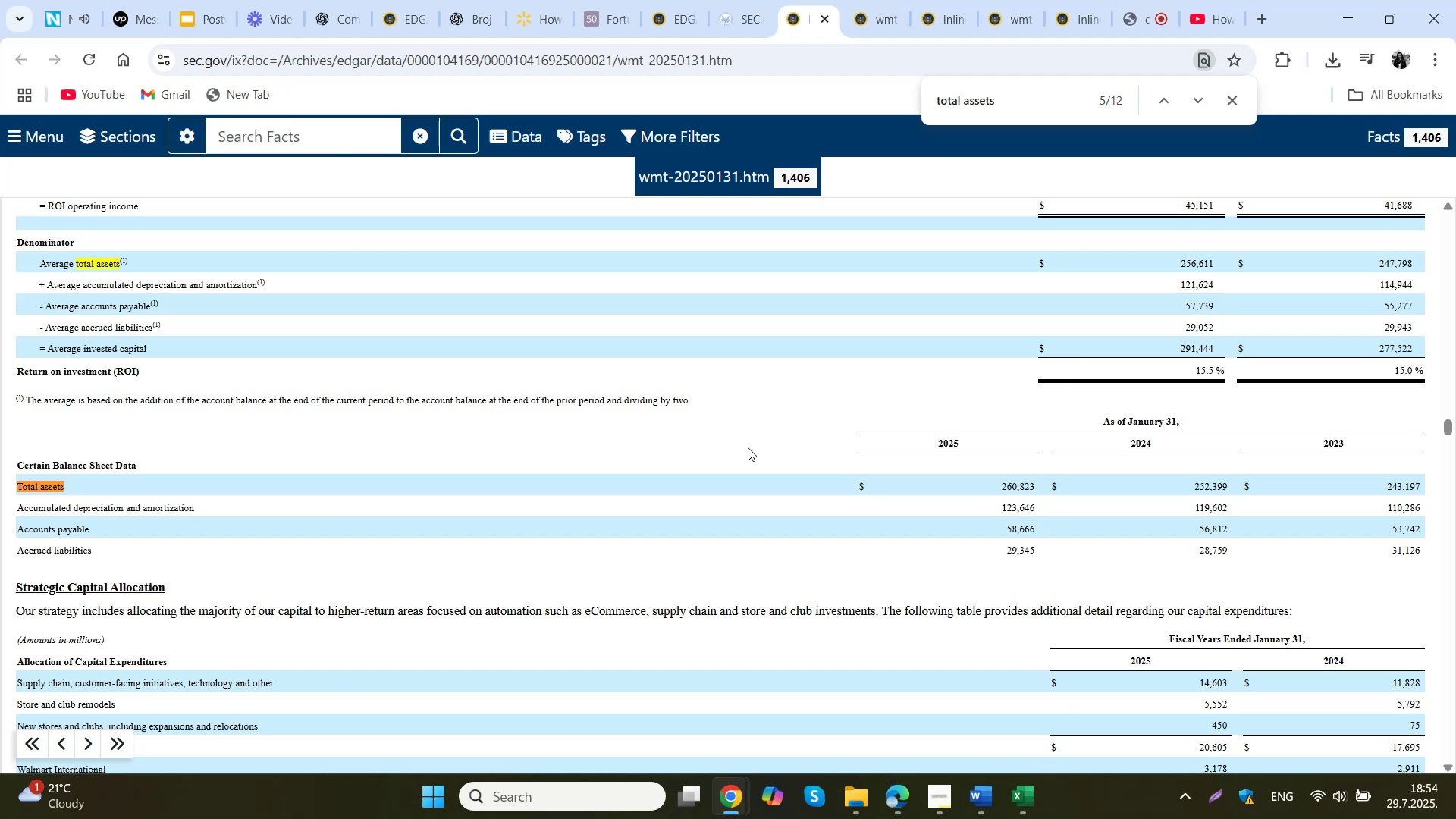 
left_click_drag(start_coordinate=[996, 490], to_coordinate=[1040, 492])
 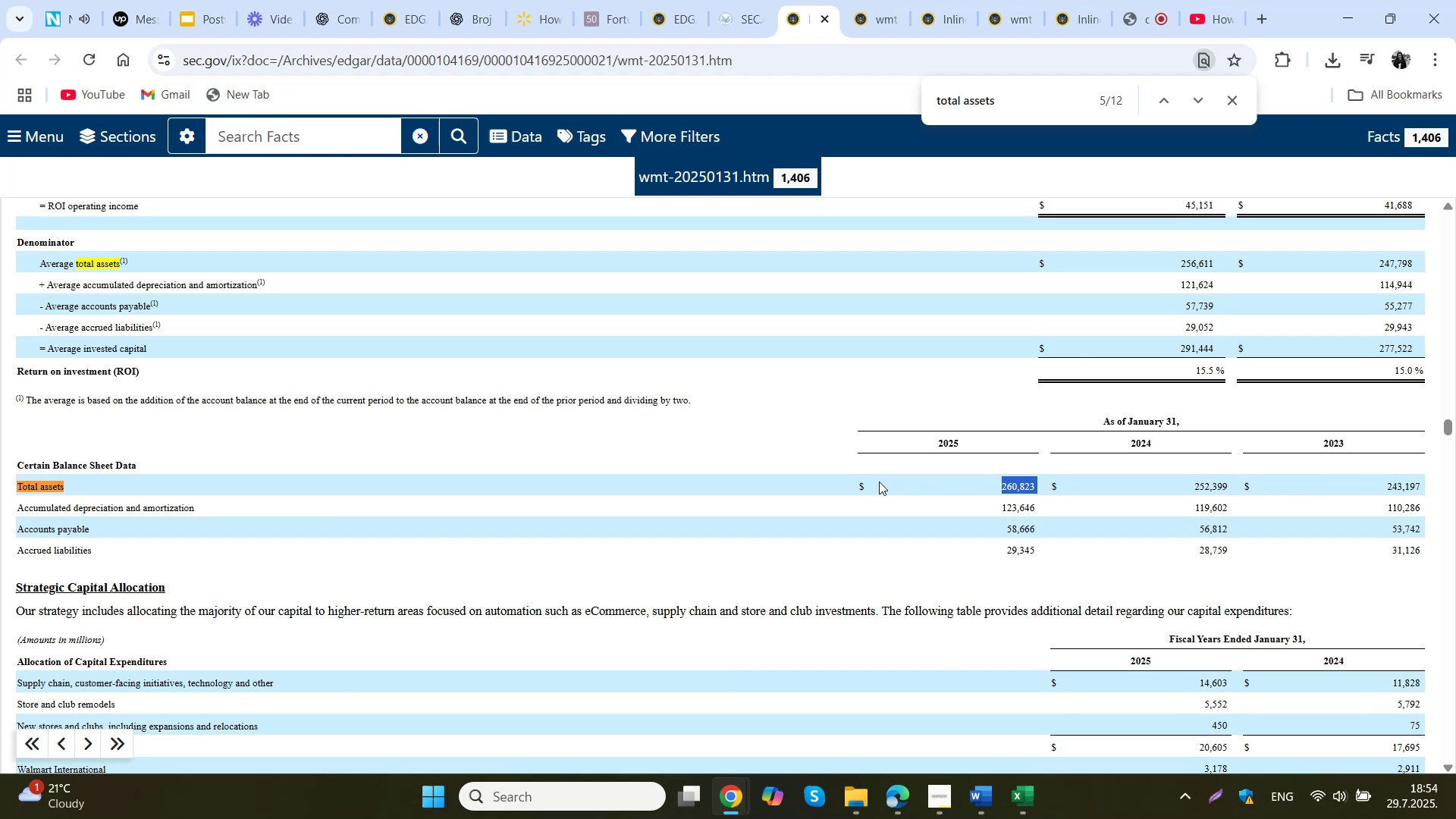 
left_click_drag(start_coordinate=[852, 485], to_coordinate=[1043, 484])
 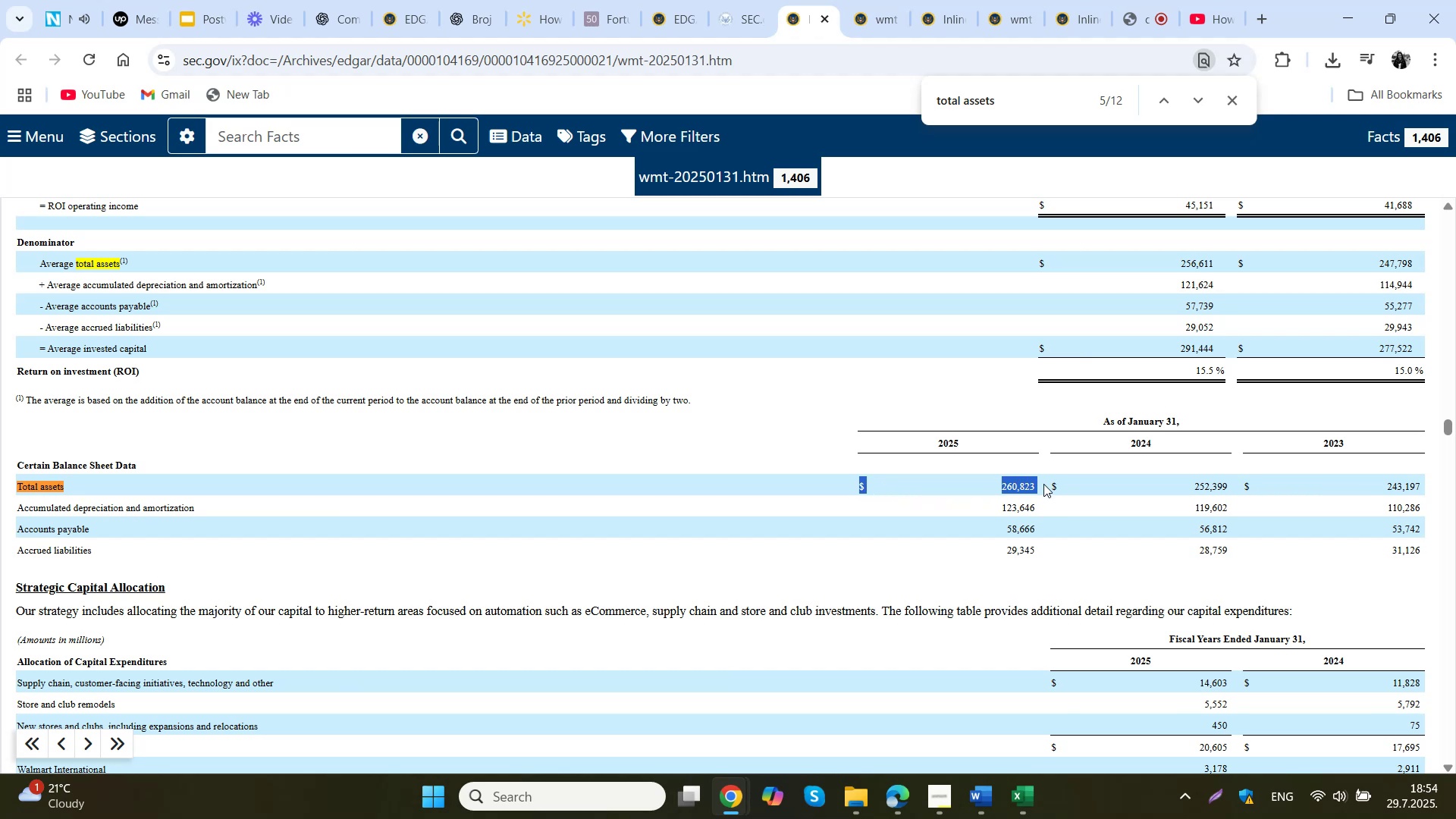 
key(Control+C)
 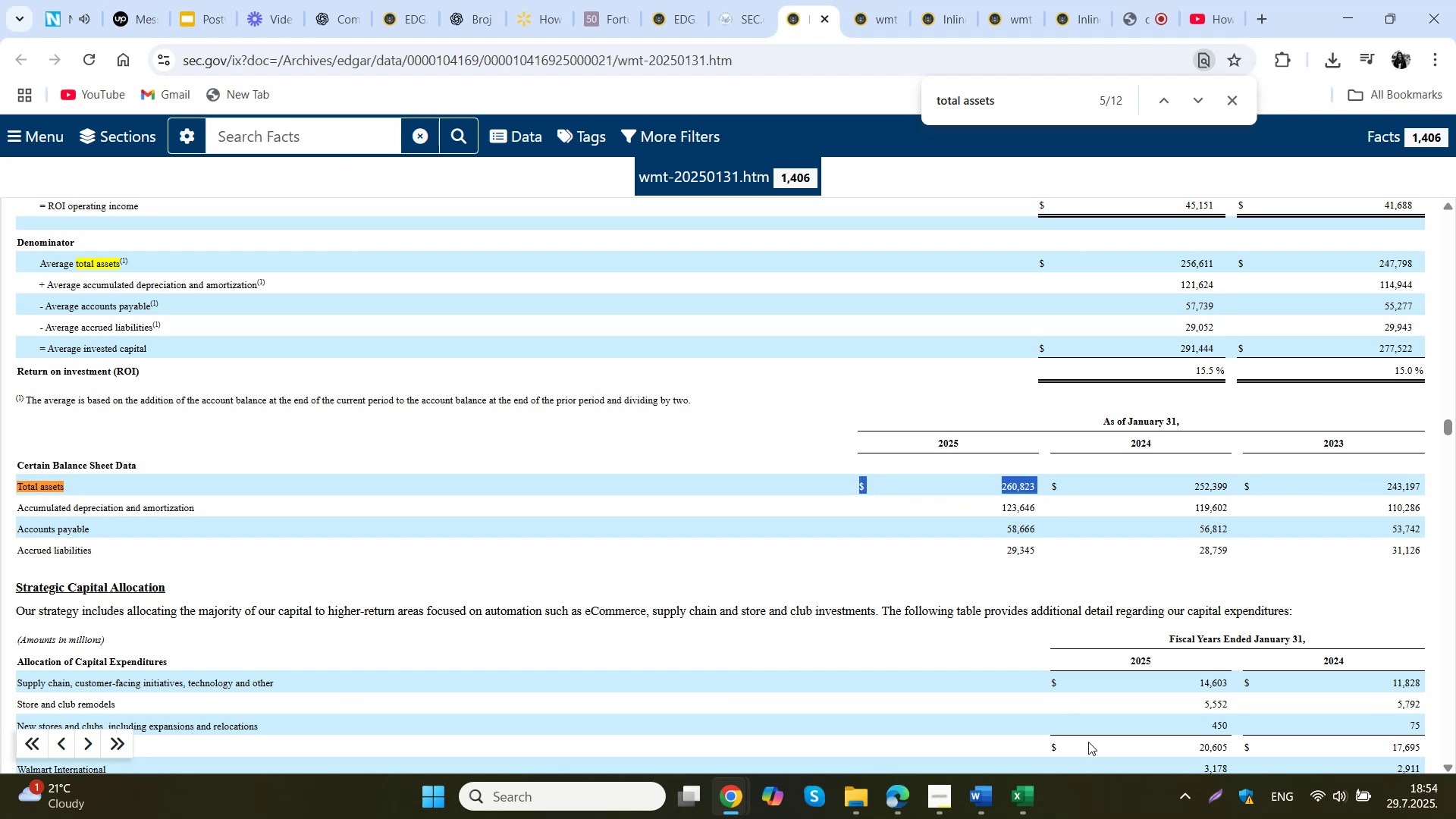 
left_click([1025, 795])
 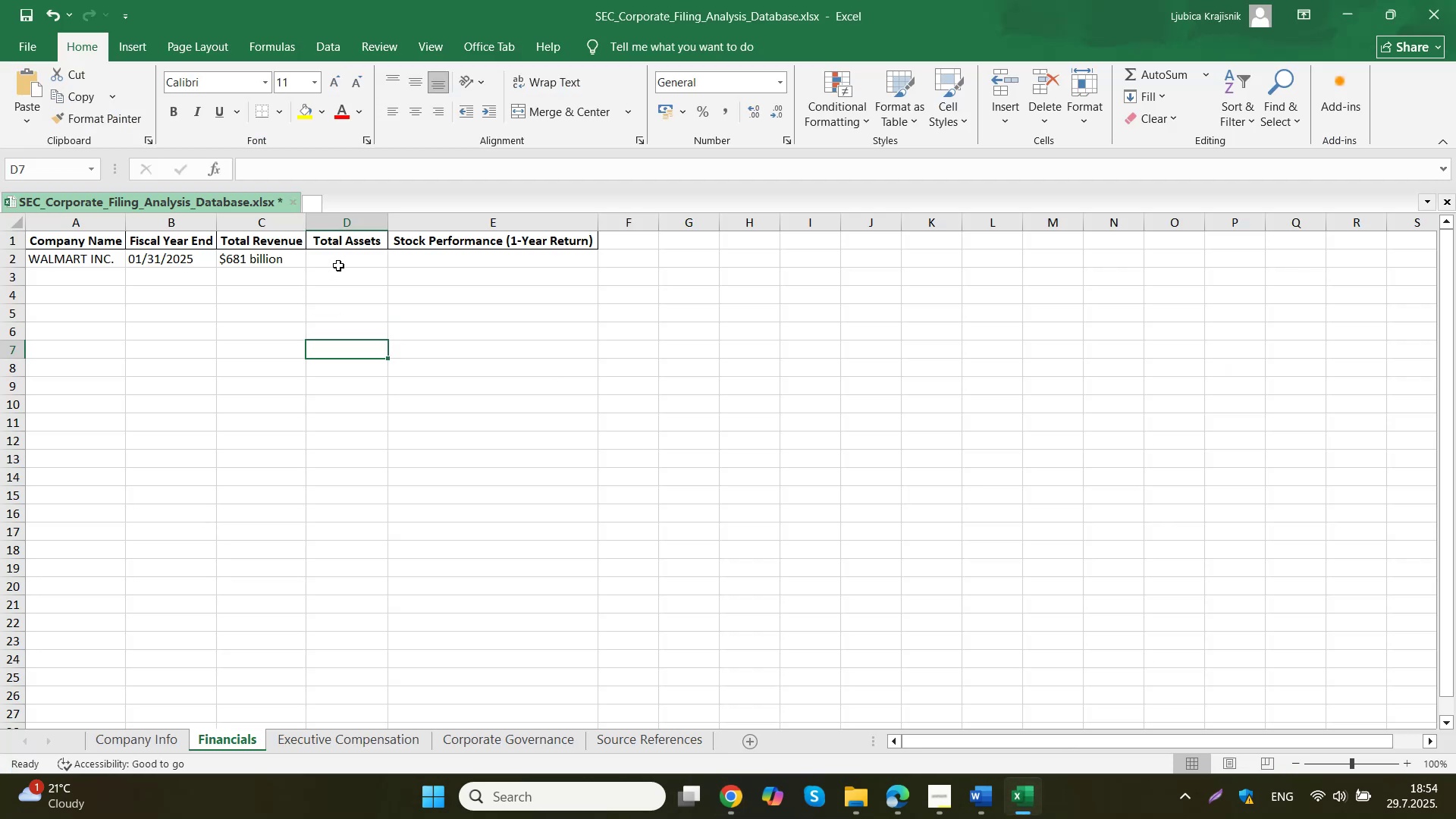 
double_click([340, 263])
 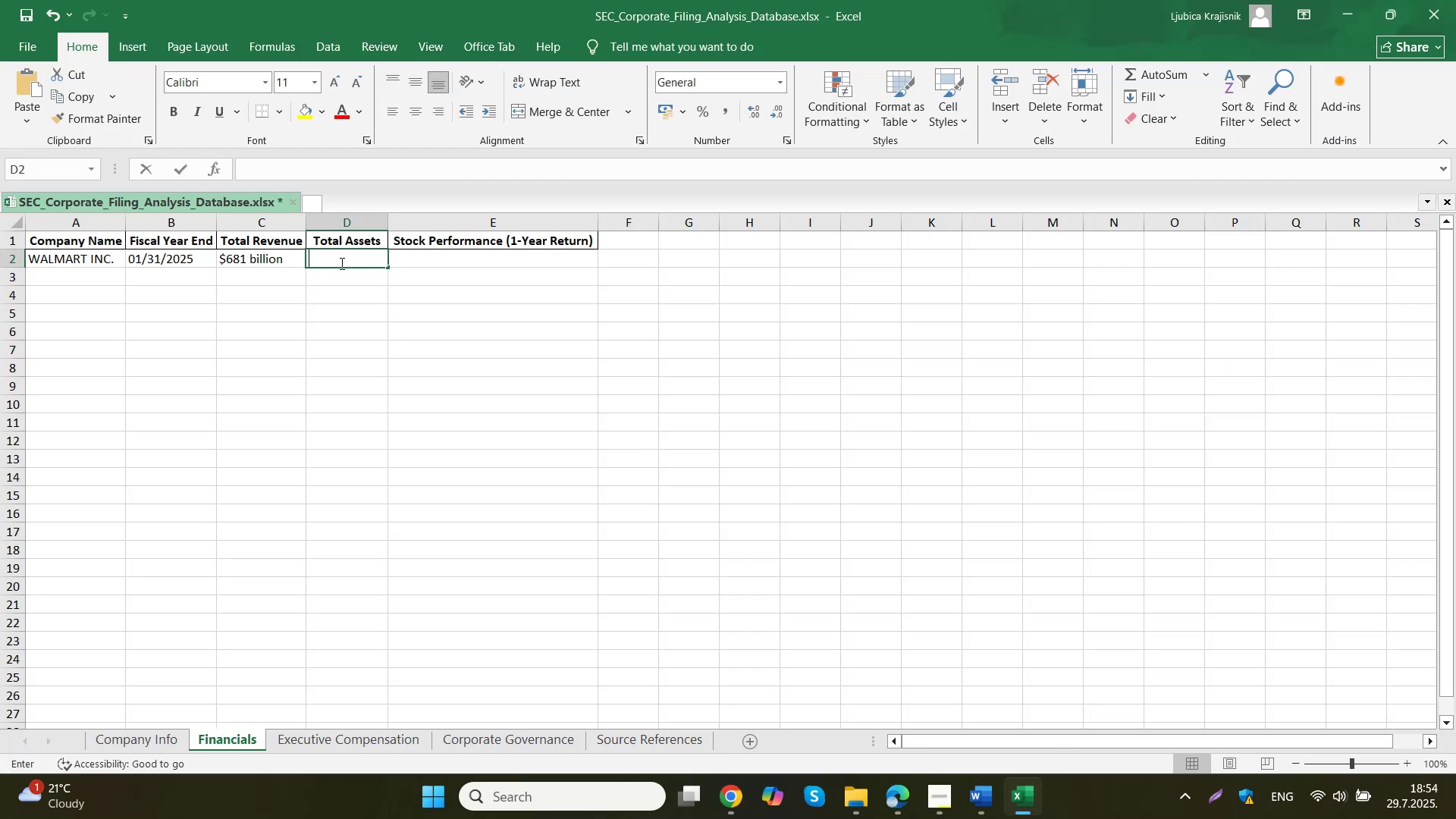 
key(Control+V)
 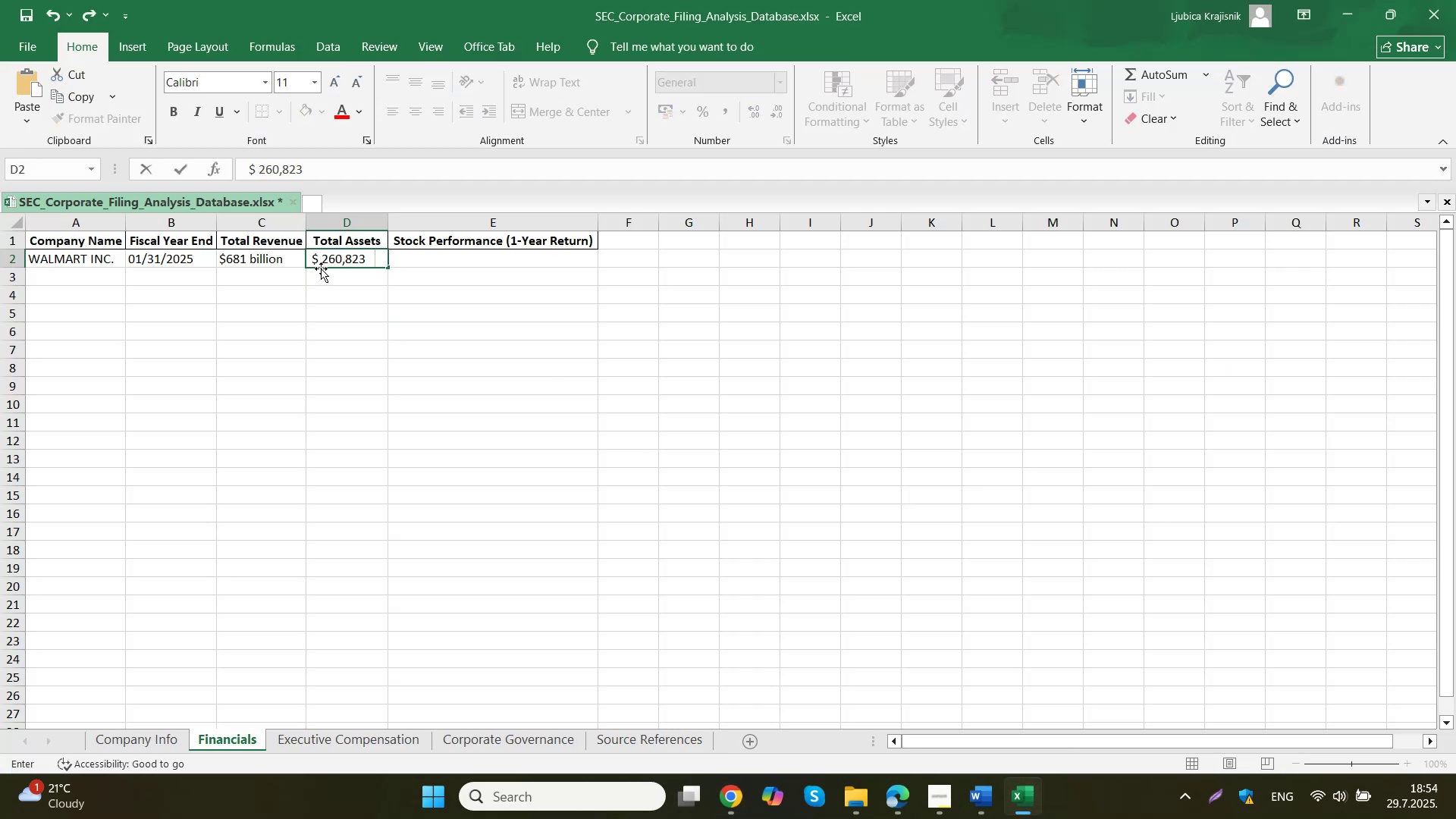 
left_click([321, 258])
 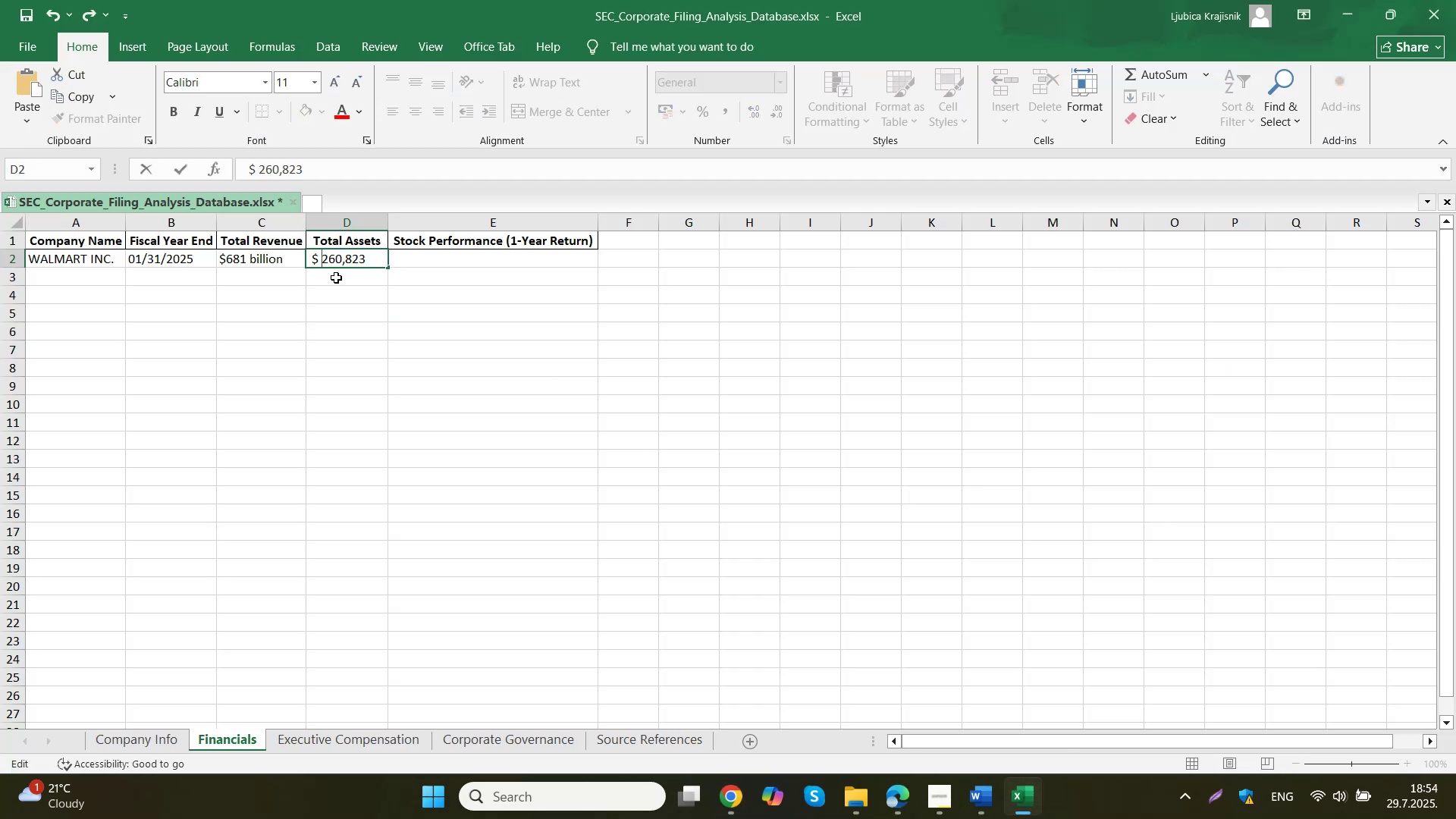 
key(Backspace)
 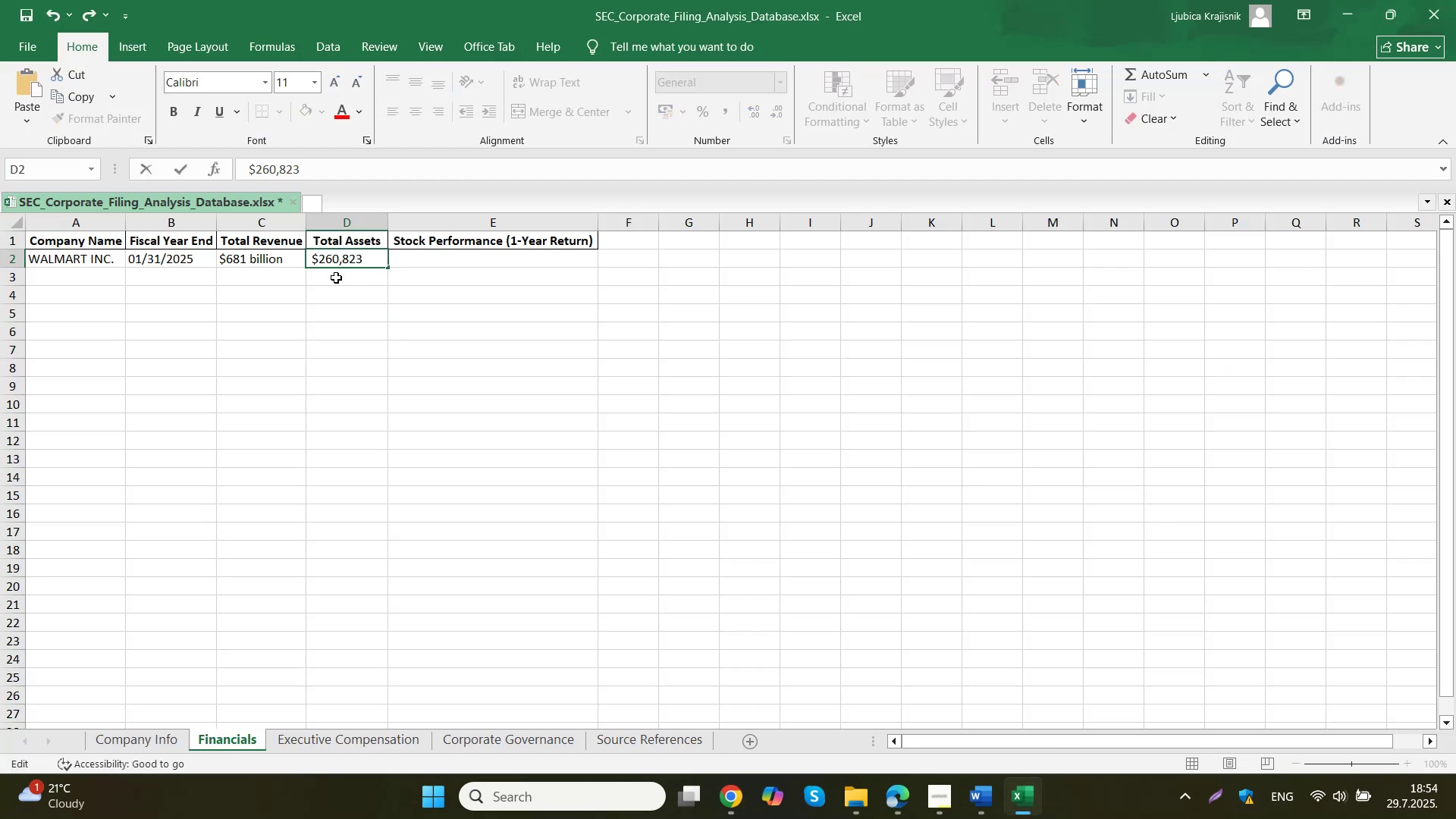 
key(Control+Z)
 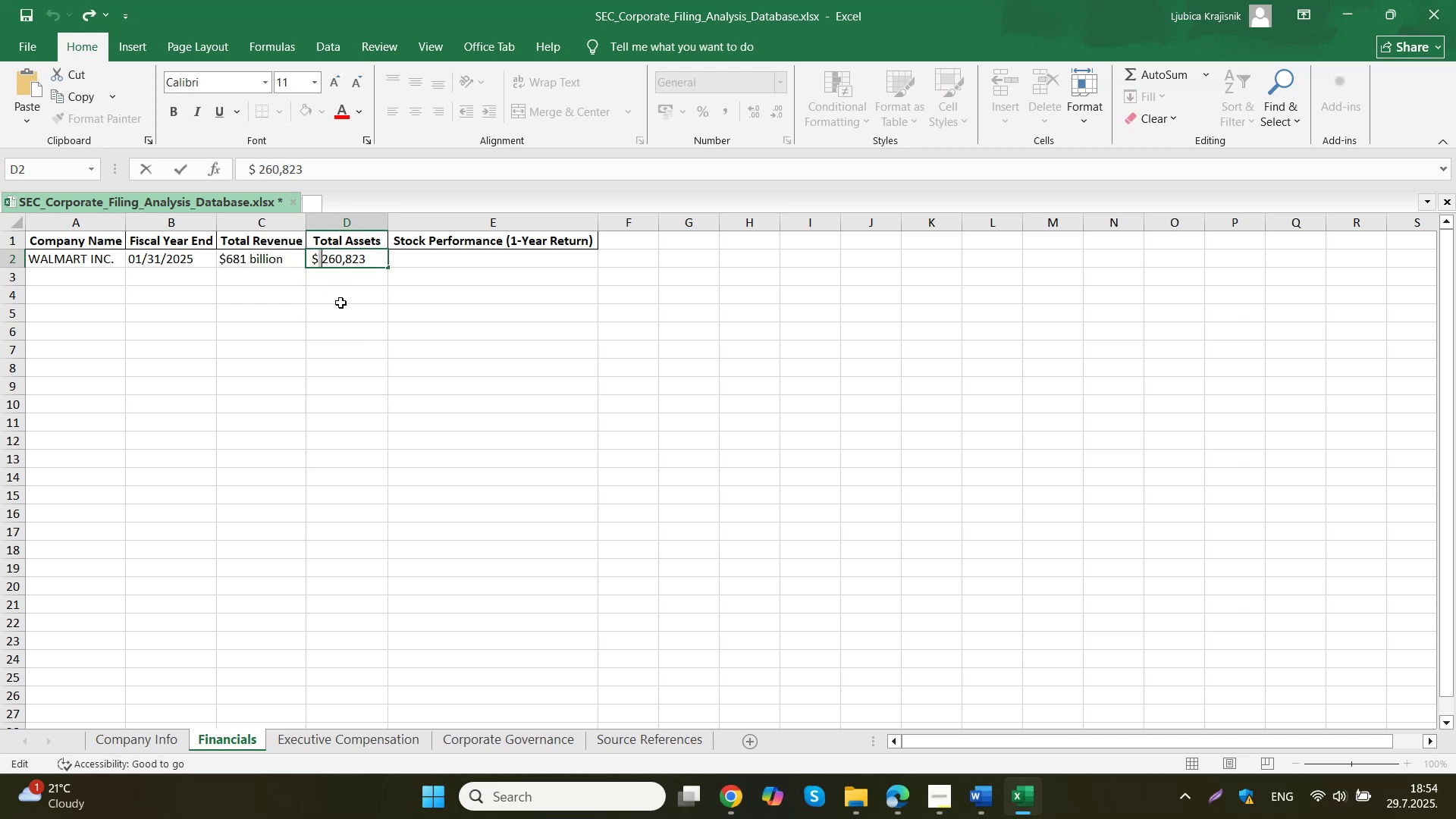 
key(Control+Z)
 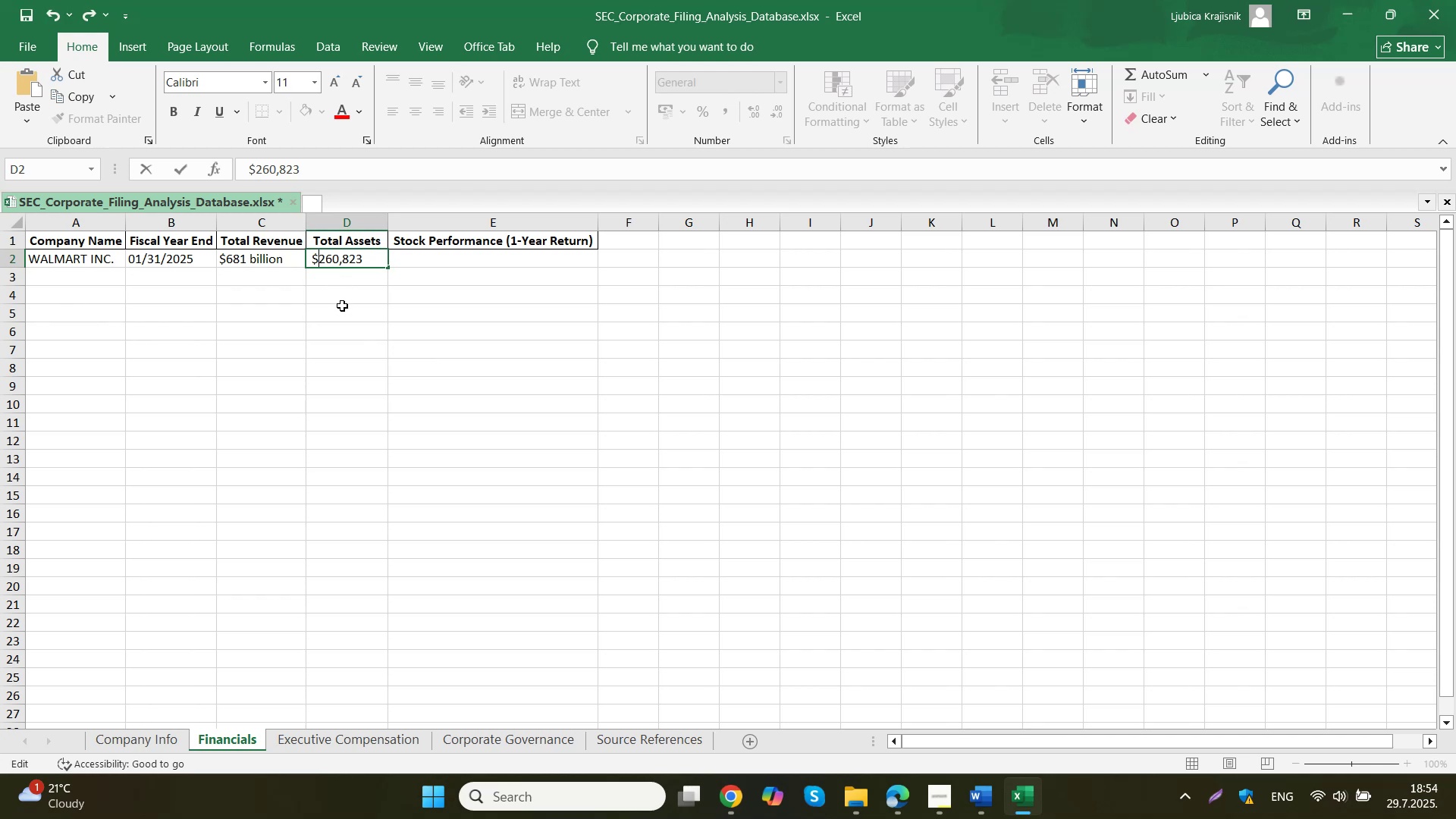 
key(Control+Z)
 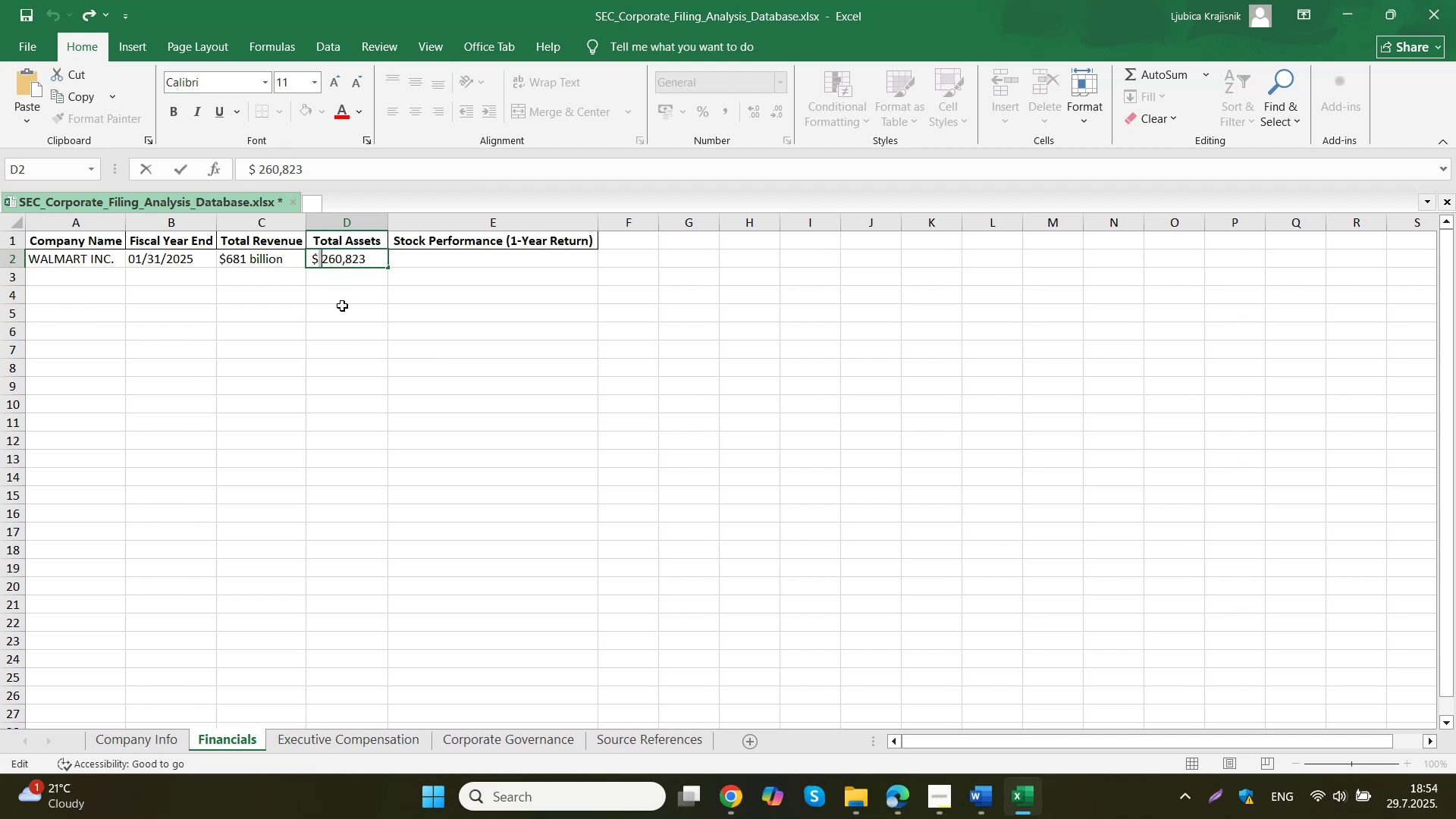 
key(Control+Z)
 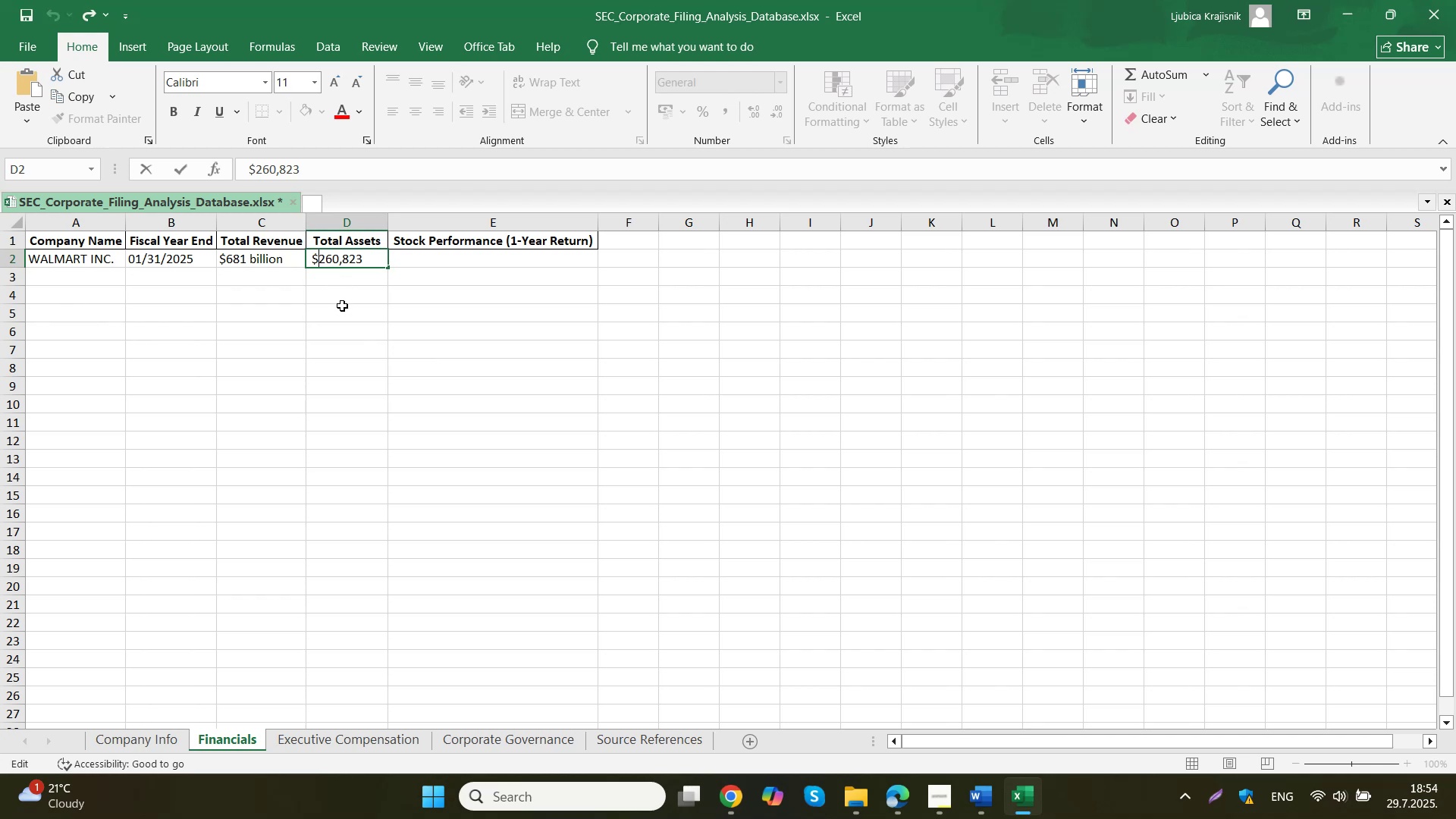 
key(Control+Z)
 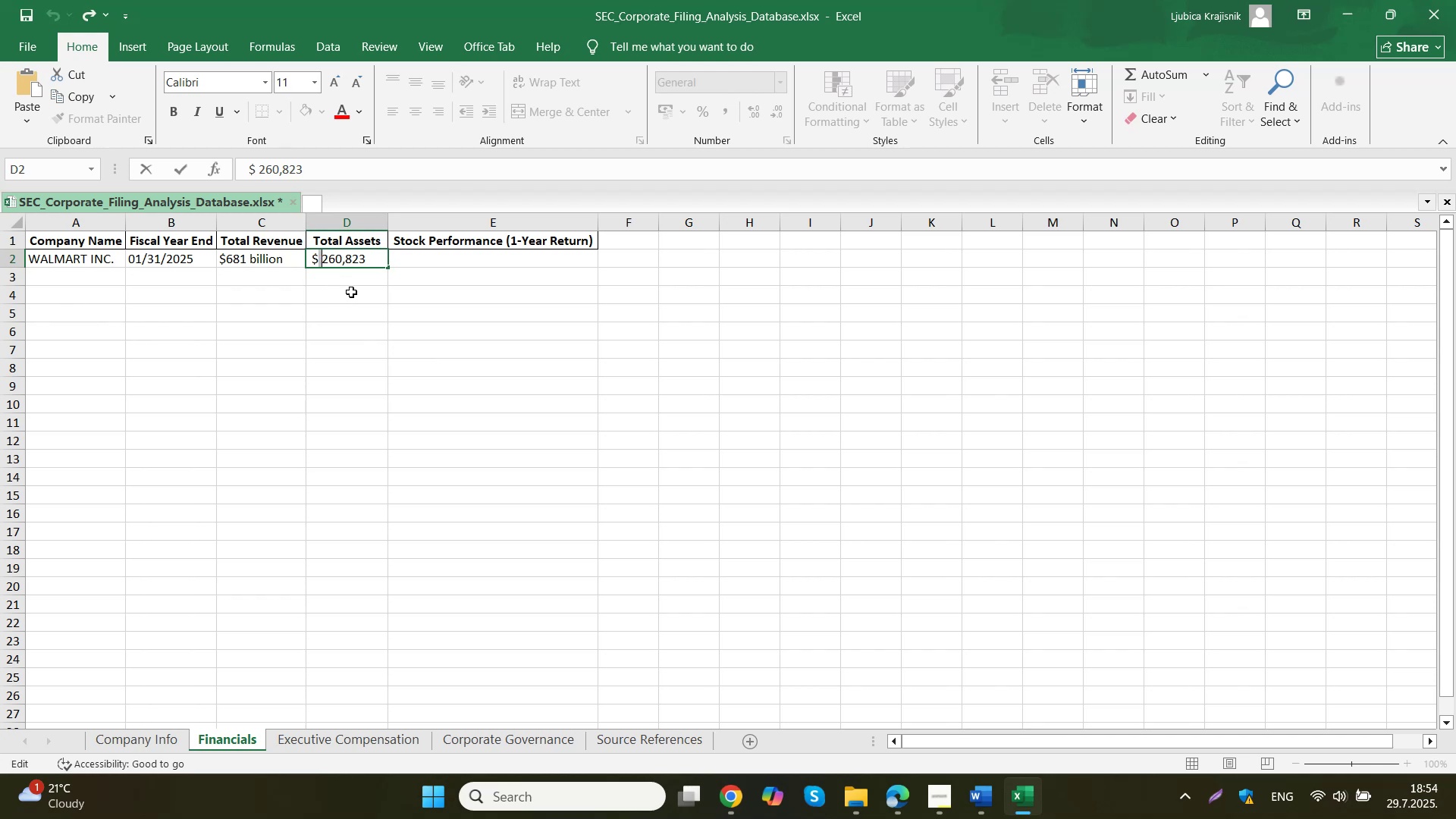 
left_click_drag(start_coordinate=[376, 262], to_coordinate=[290, 258])
 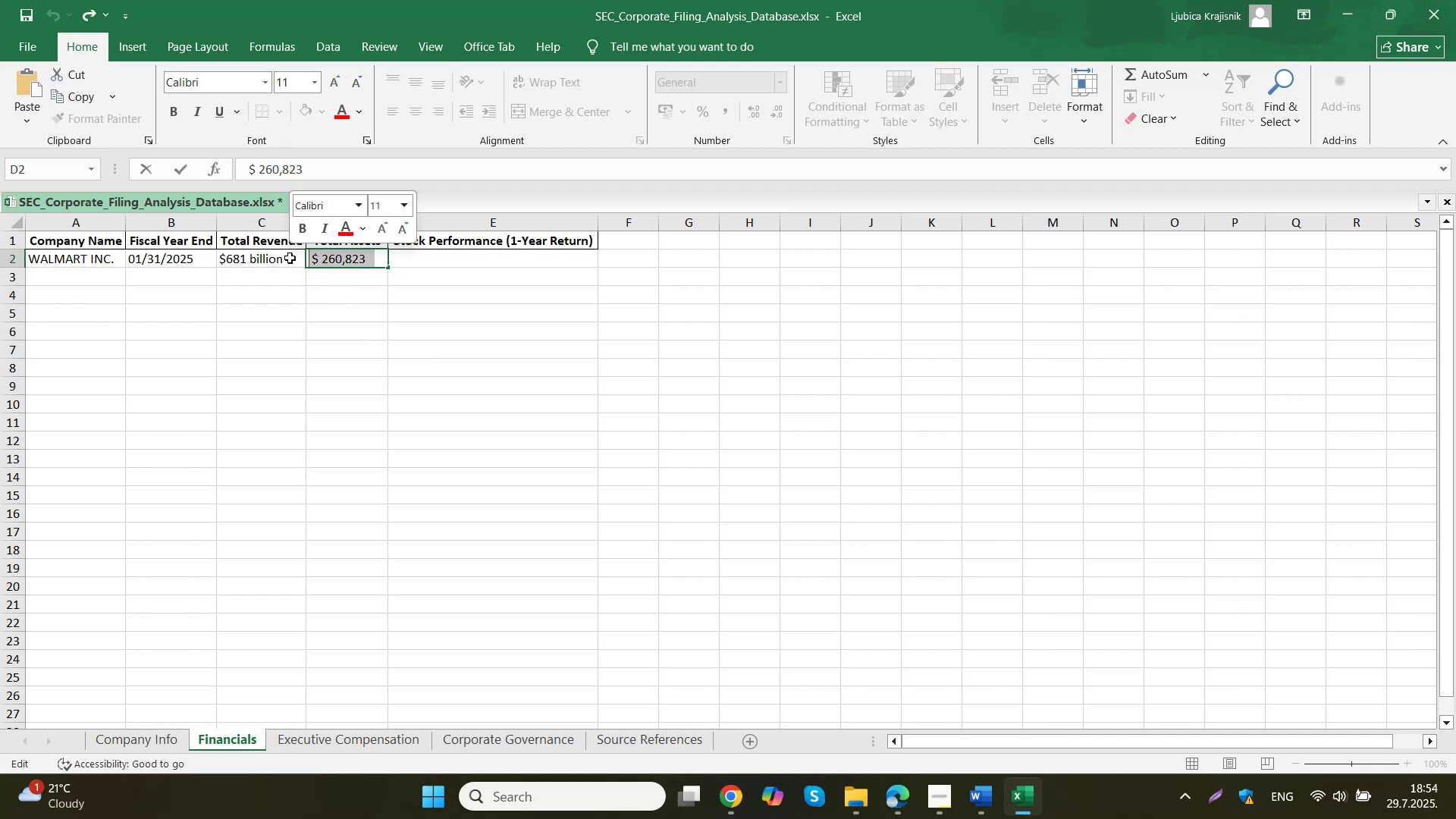 
key(Backspace)
 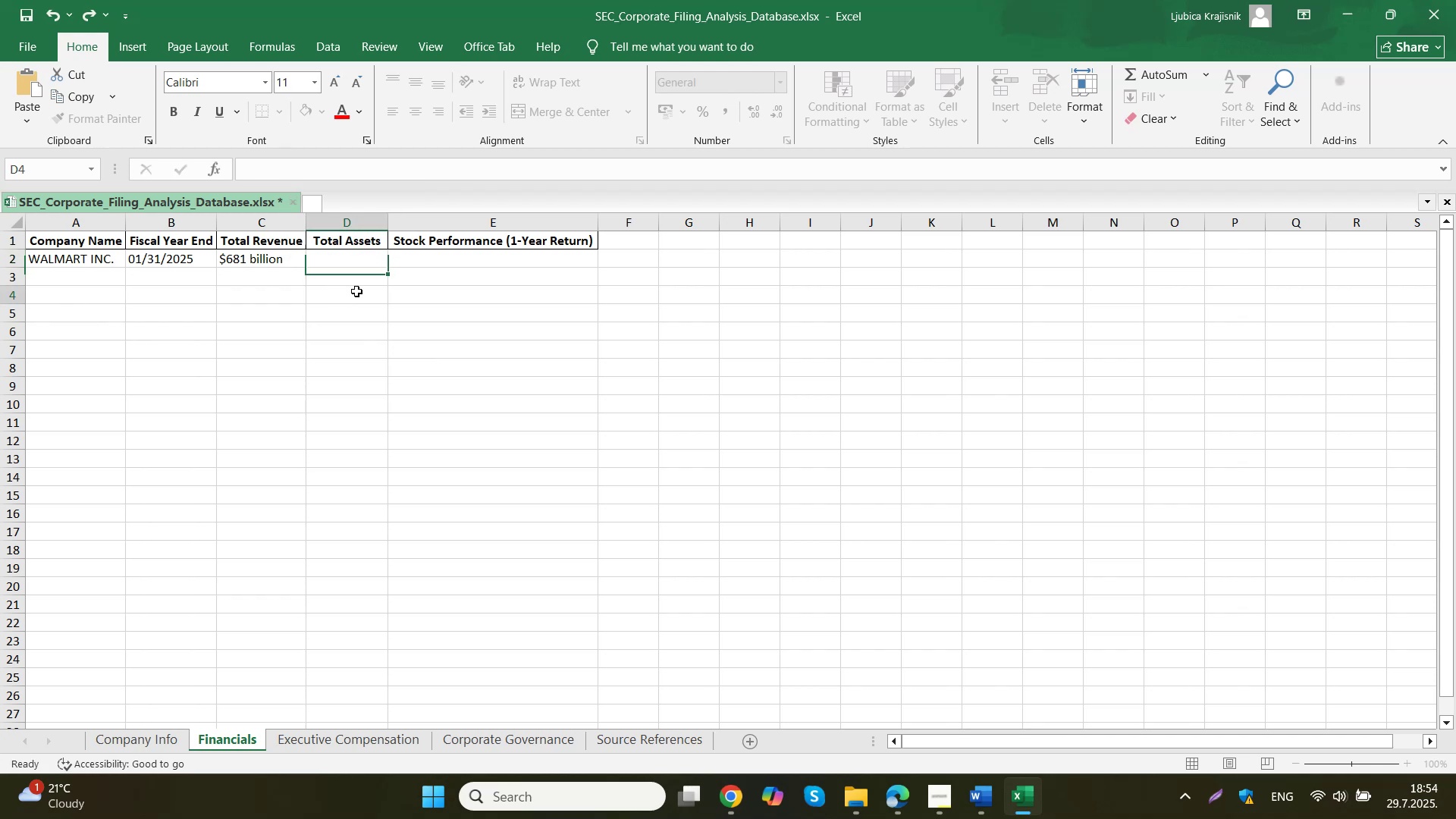 
double_click([350, 257])
 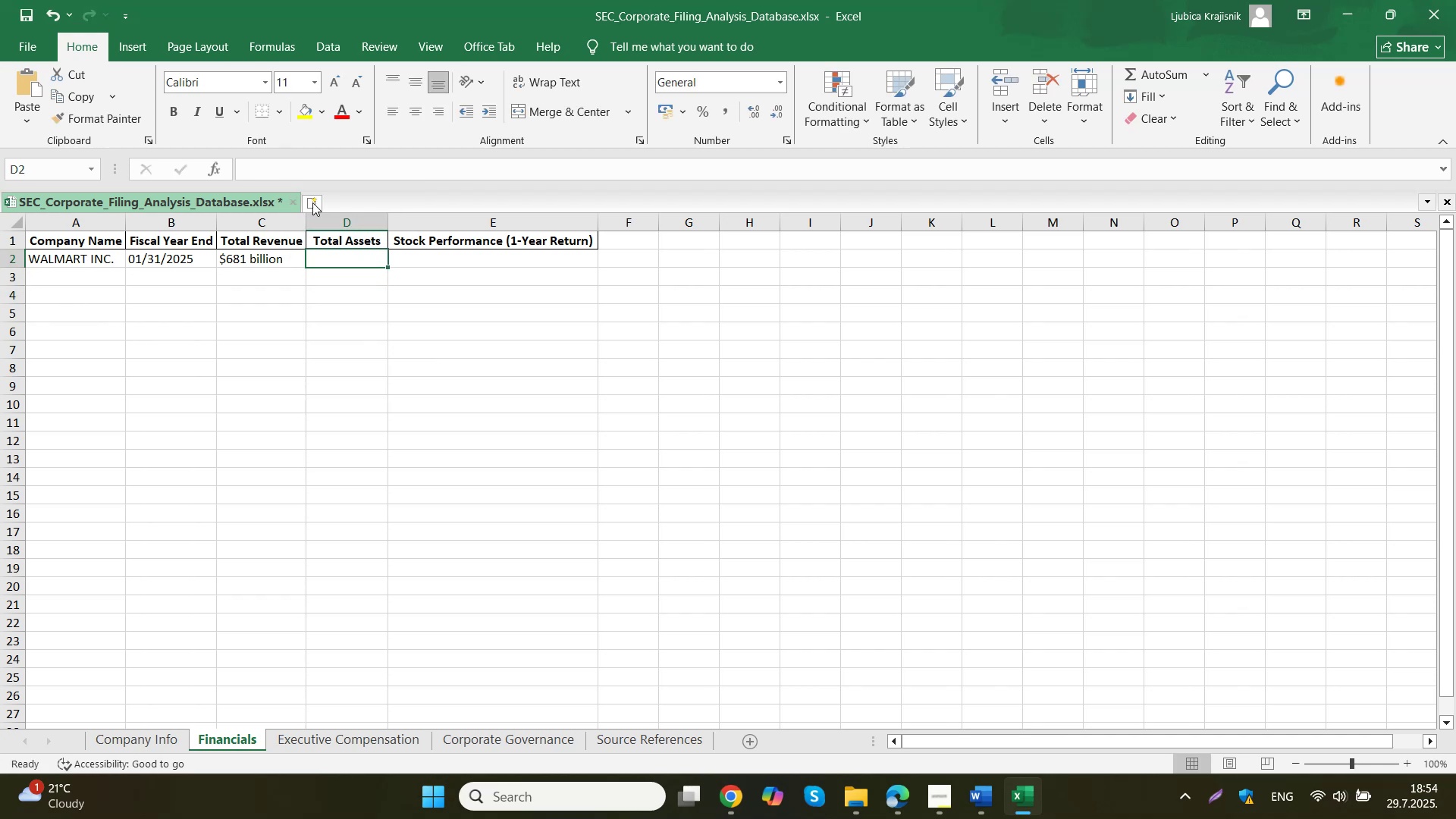 
left_click([306, 171])
 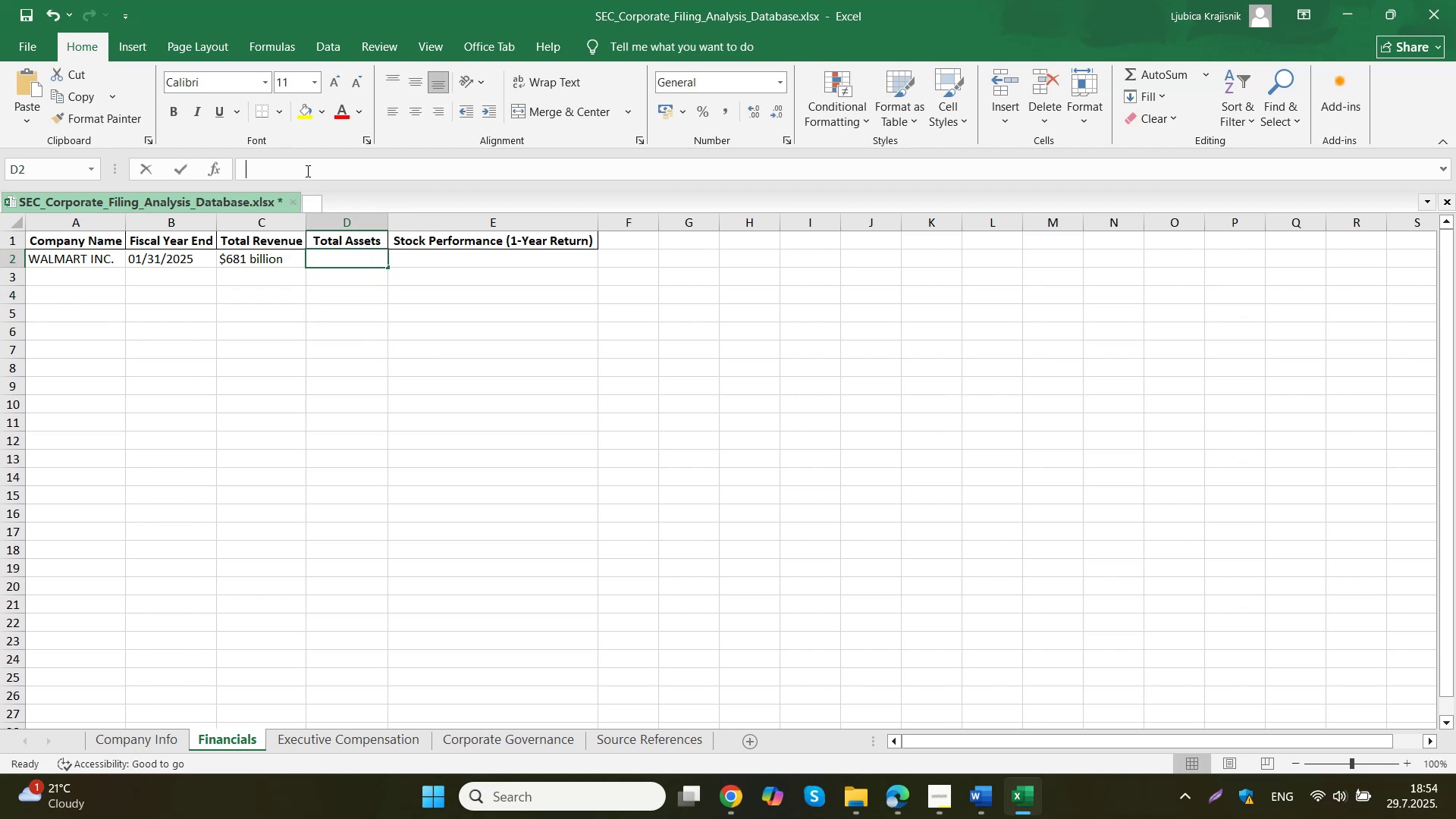 
key(Control+V)
 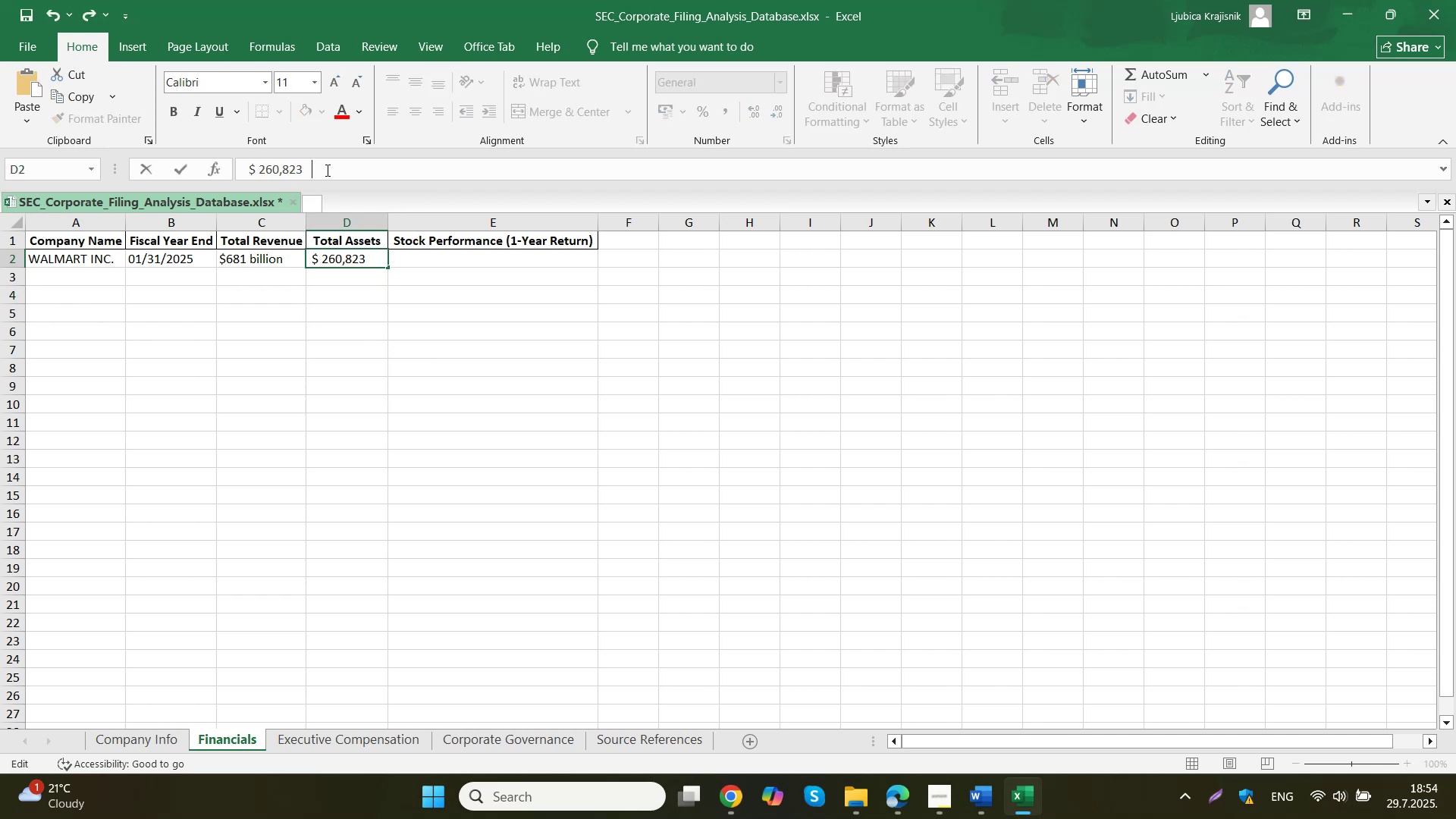 
key(Backspace)
key(Backspace)
key(Backspace)
type( millions)
key(Tab)
 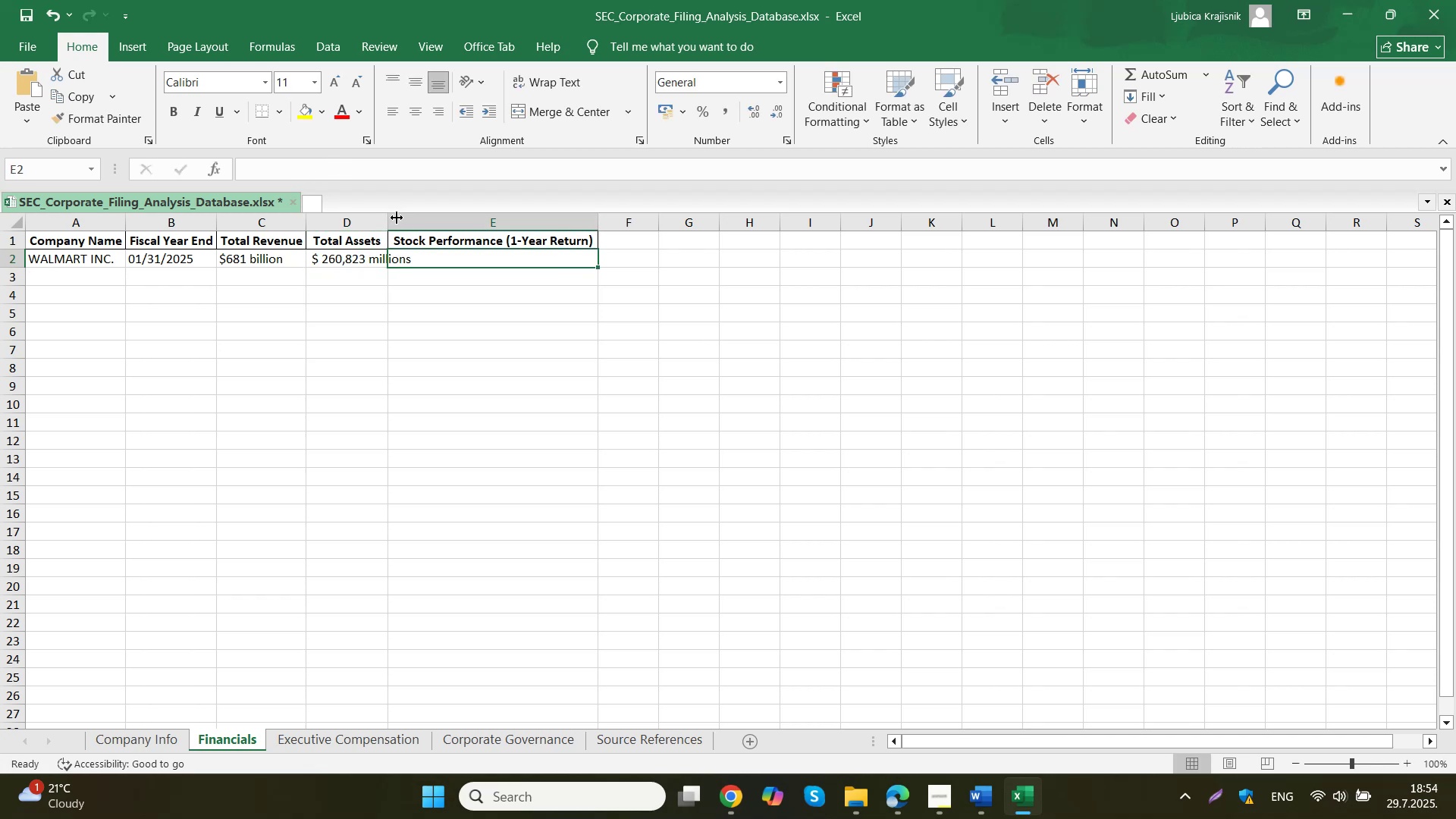 
left_click([347, 261])
 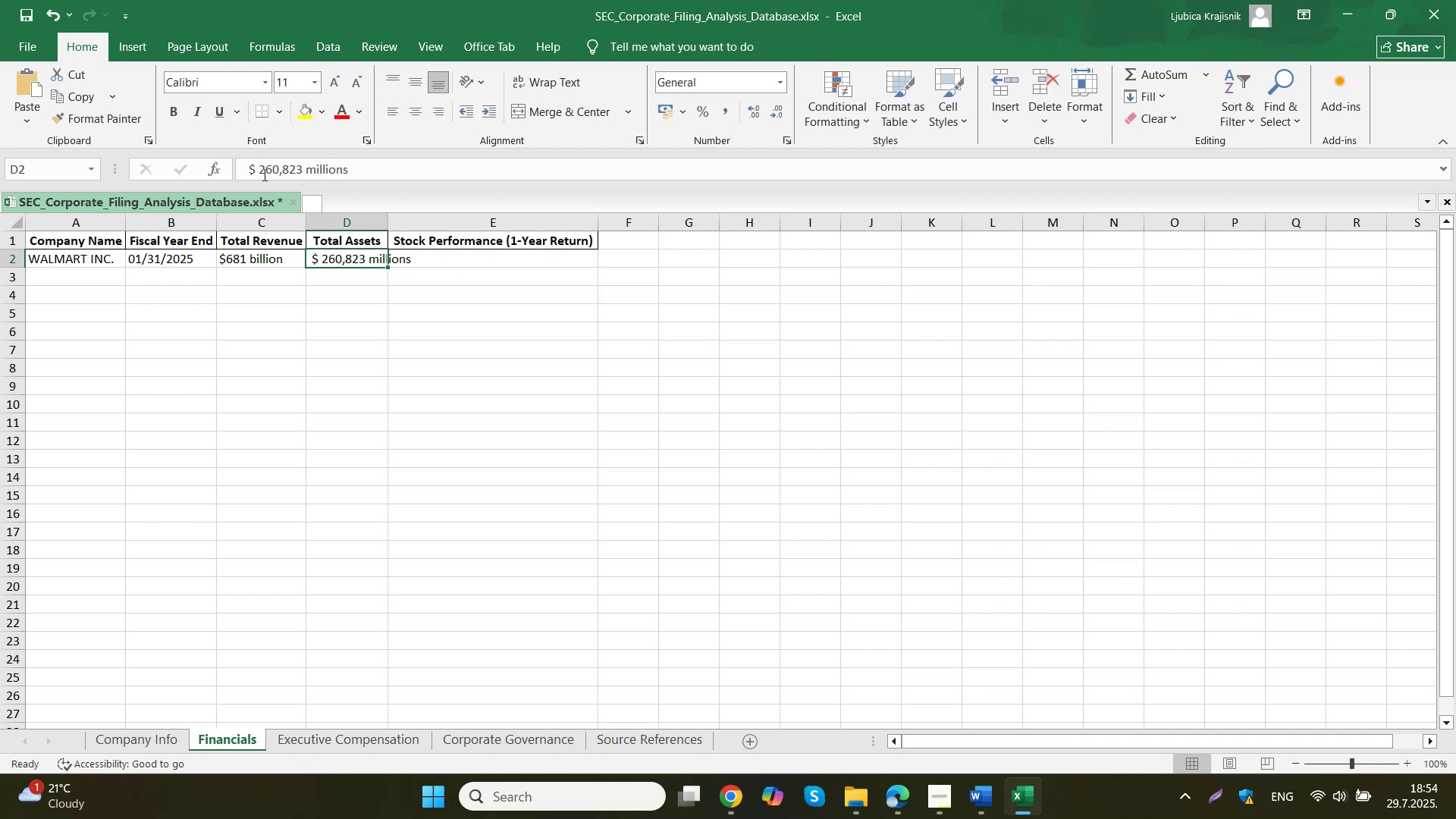 
left_click([261, 172])
 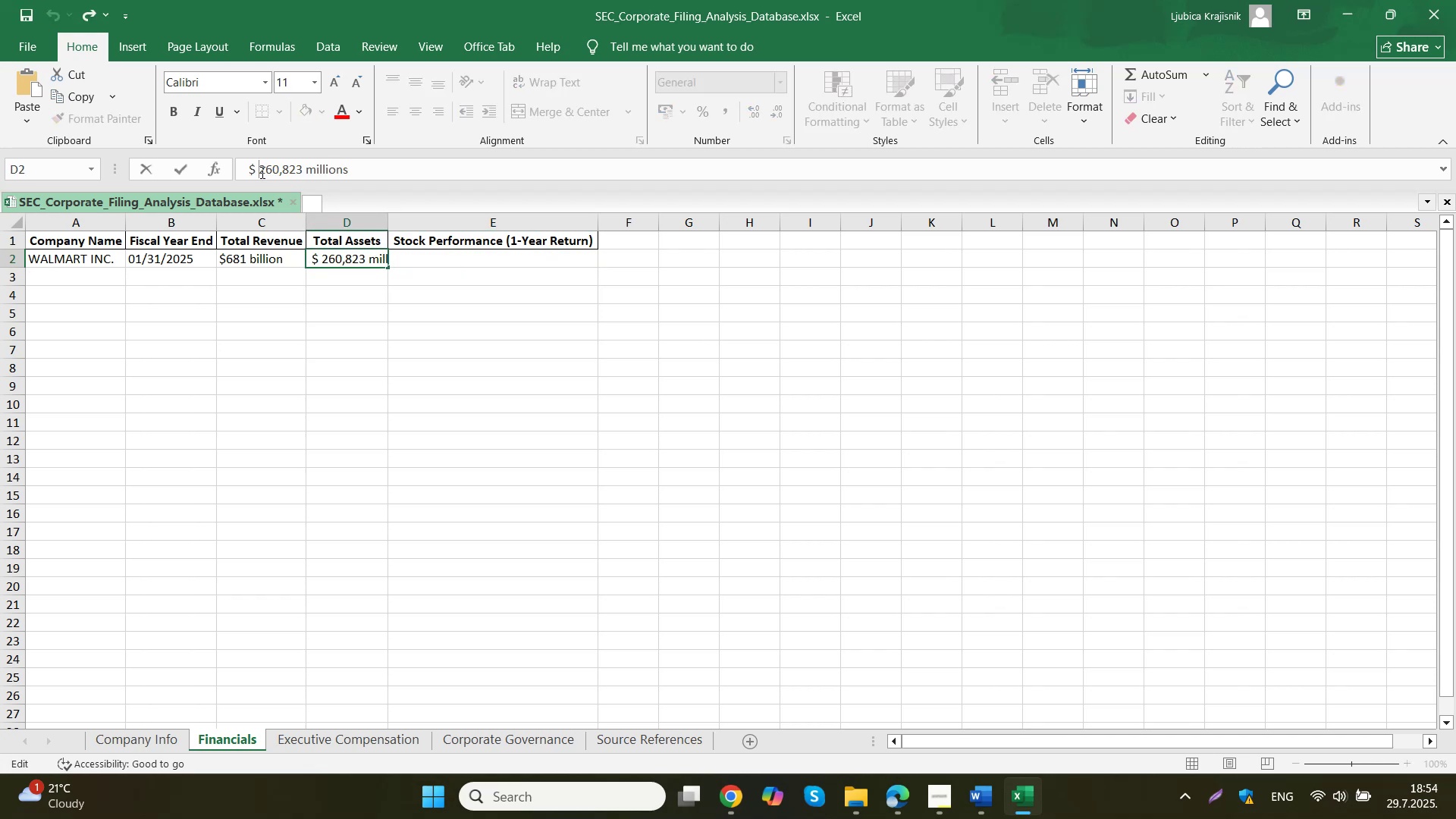 
key(Backspace)
 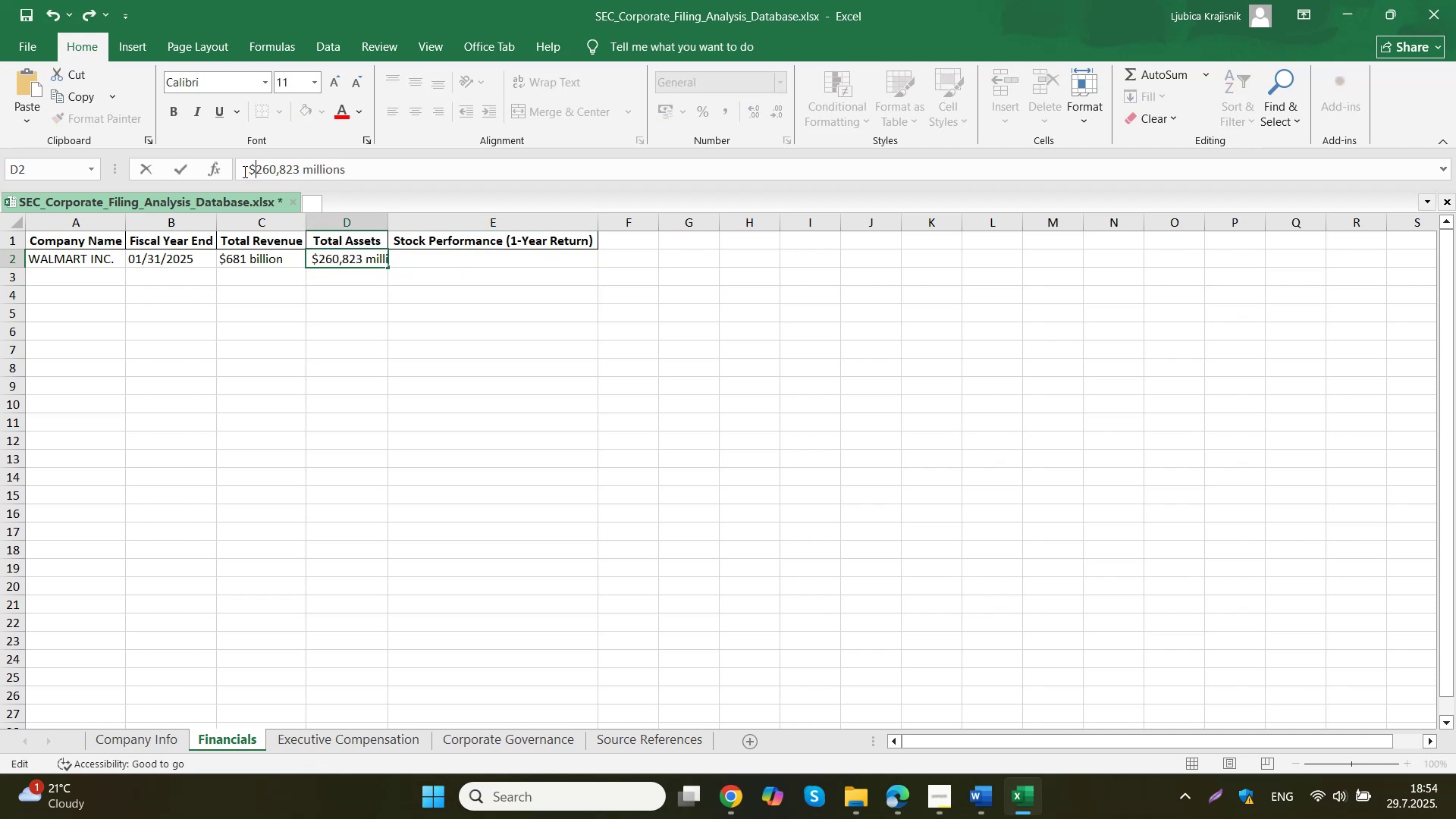 
left_click([246, 171])
 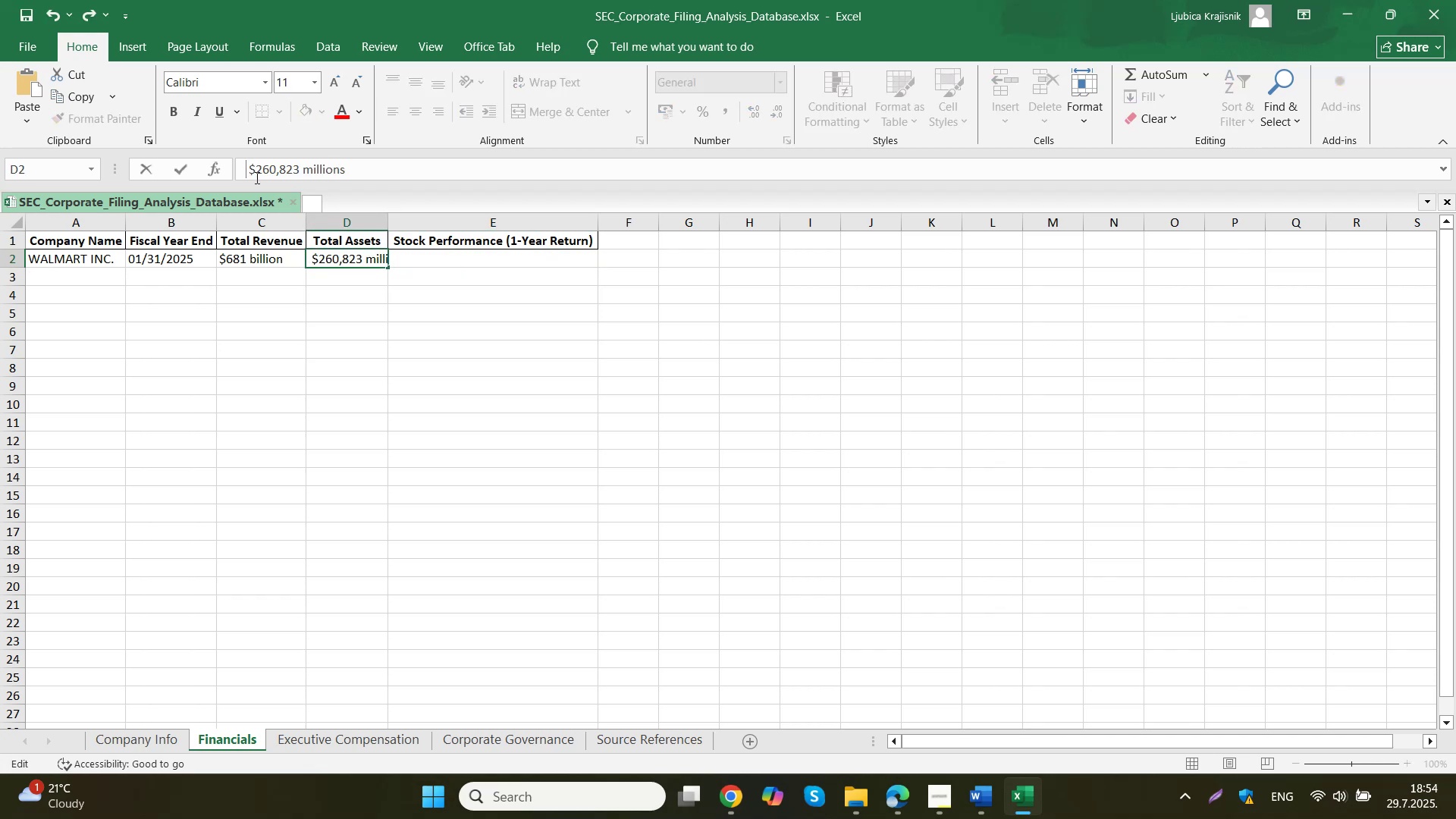 
left_click([247, 173])
 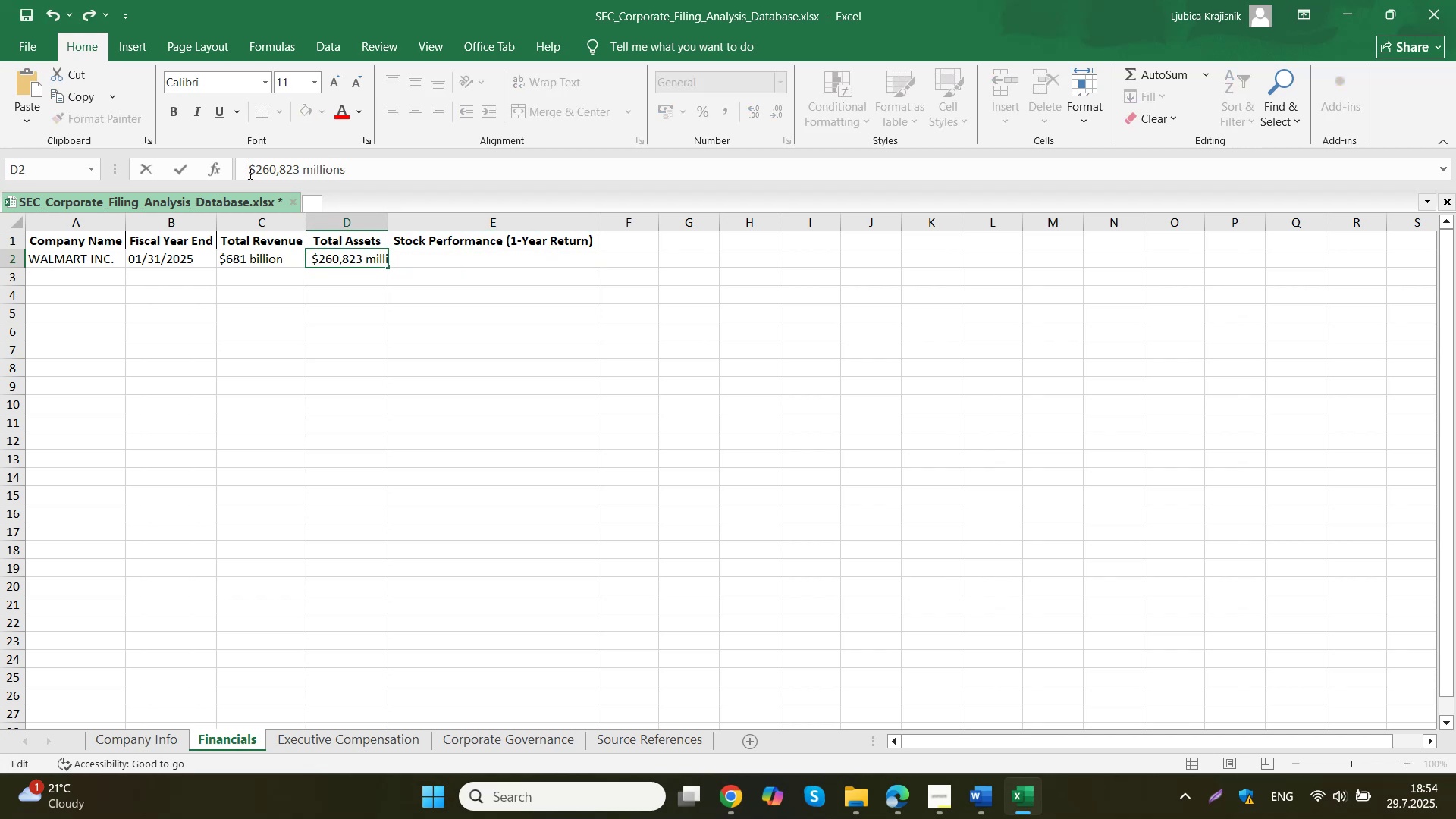 
left_click([249, 173])
 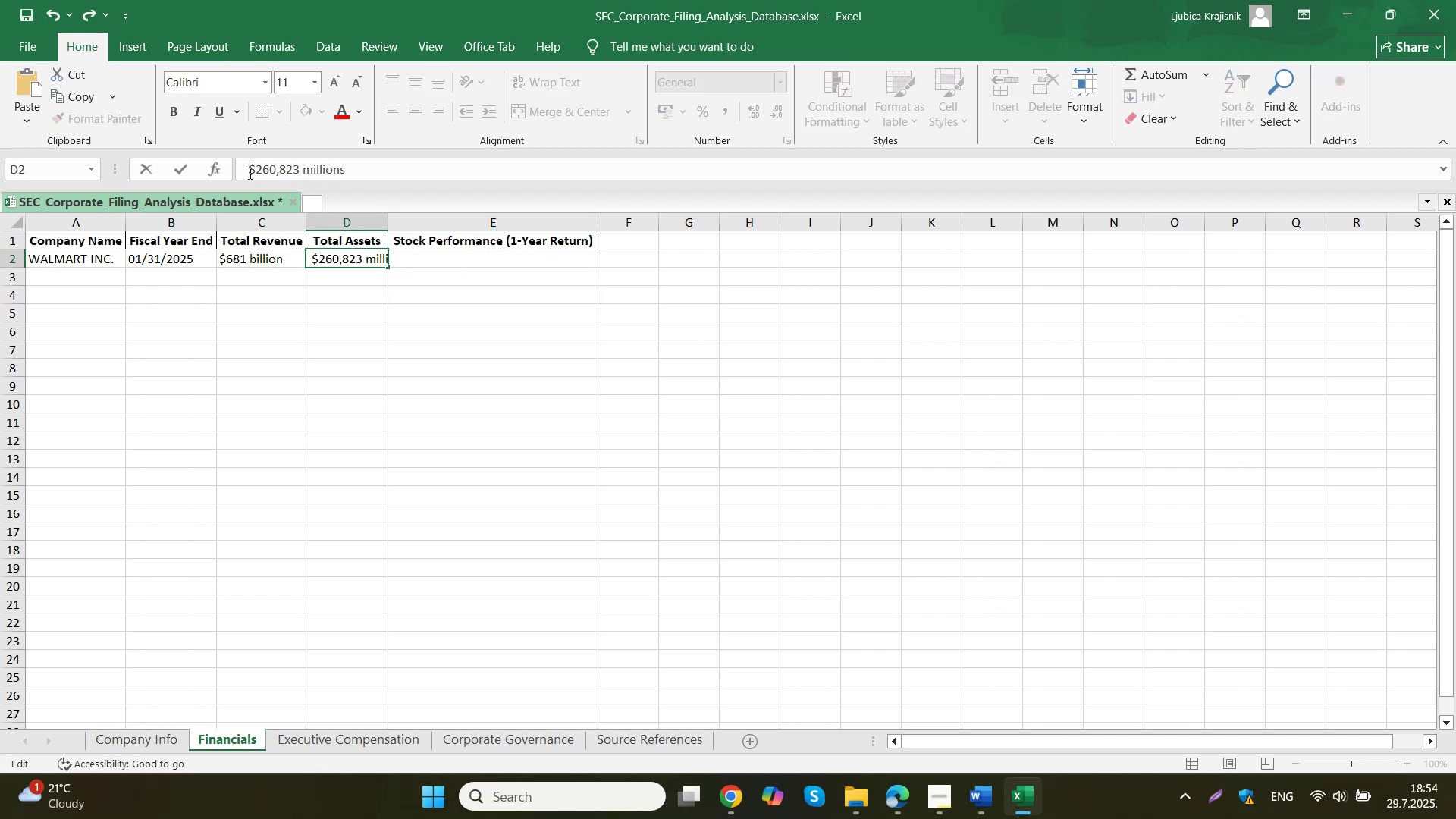 
key(Backspace)
 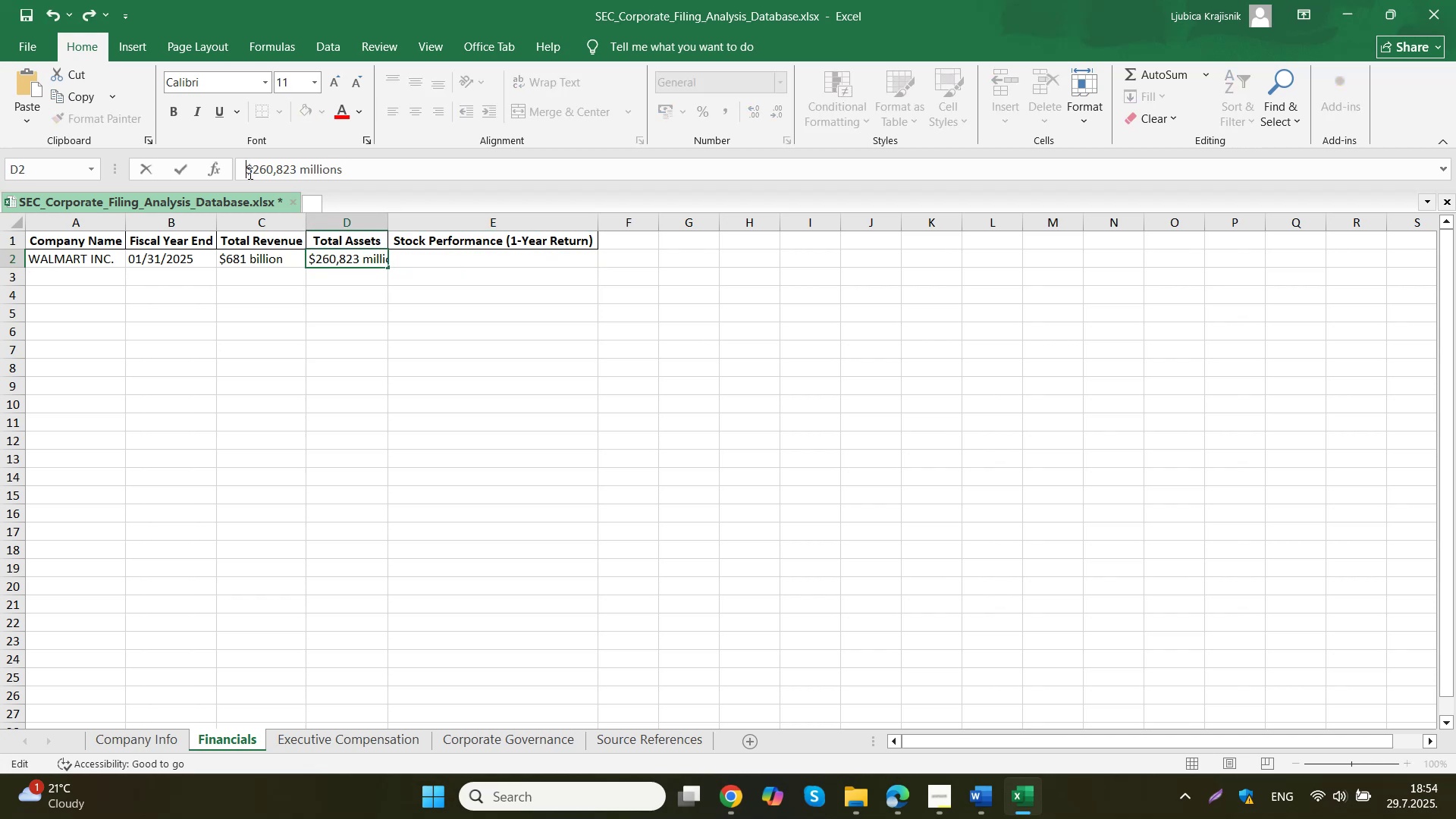 
key(Backspace)
 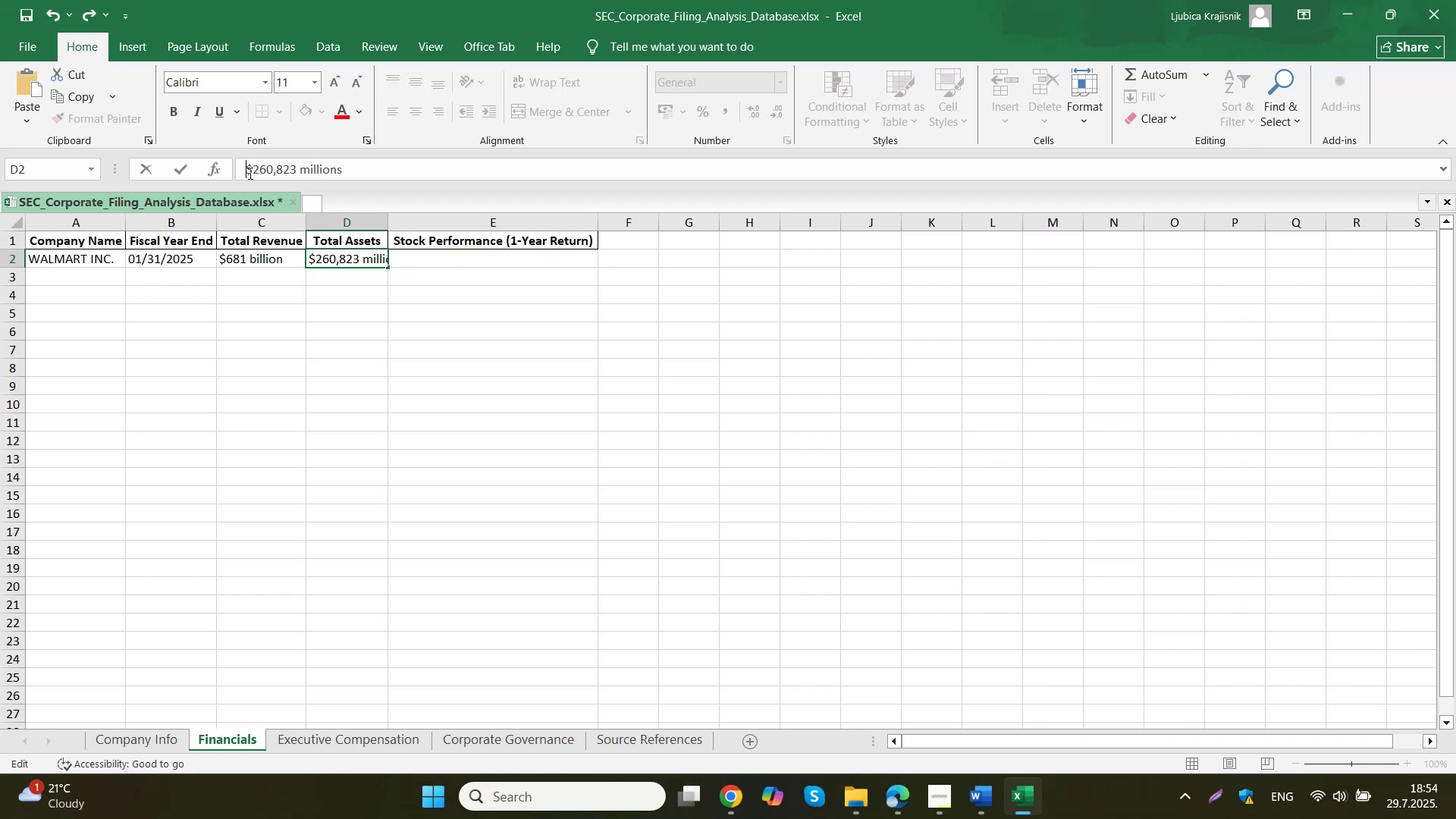 
key(Backspace)
 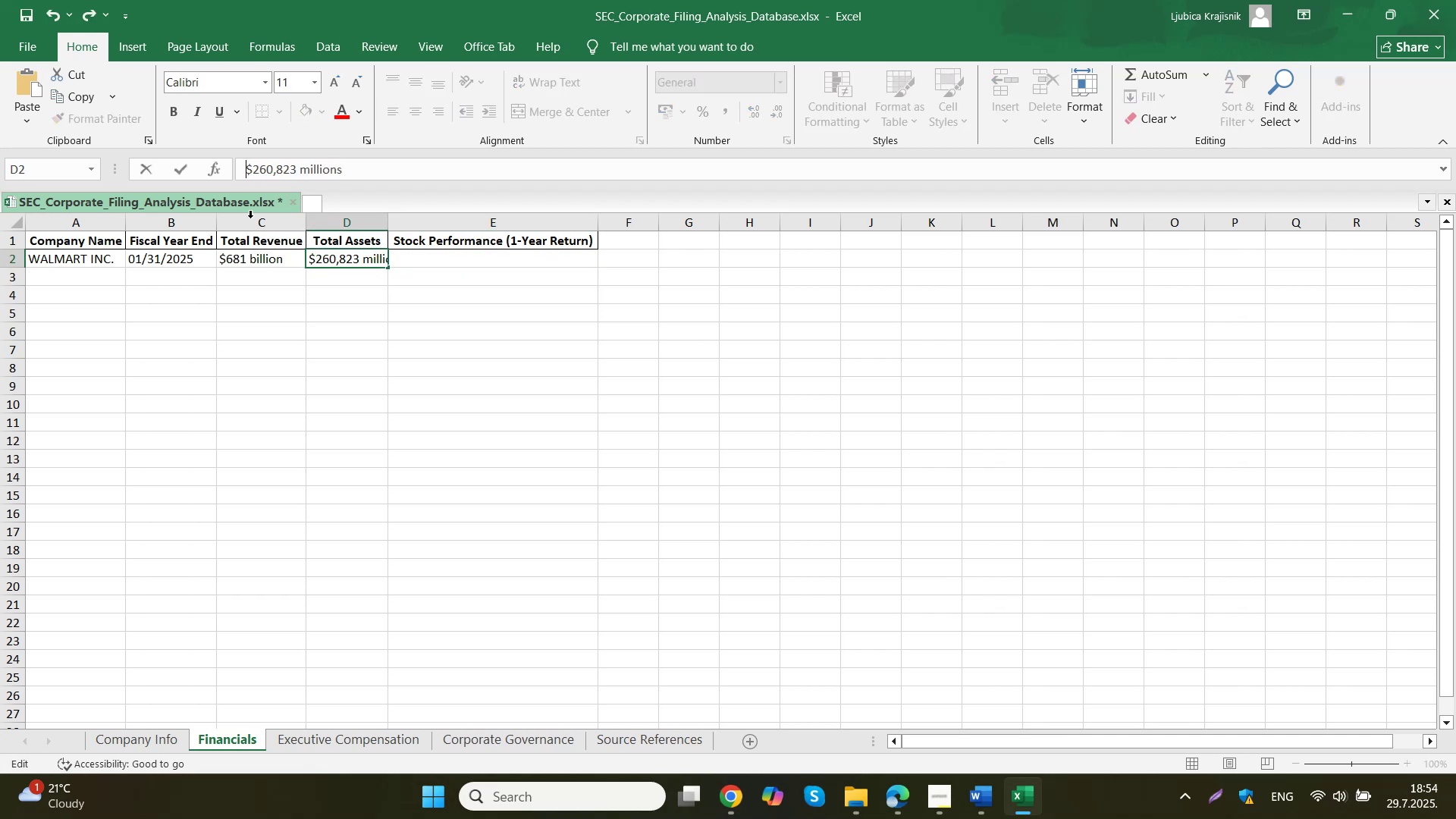 
left_click([274, 305])
 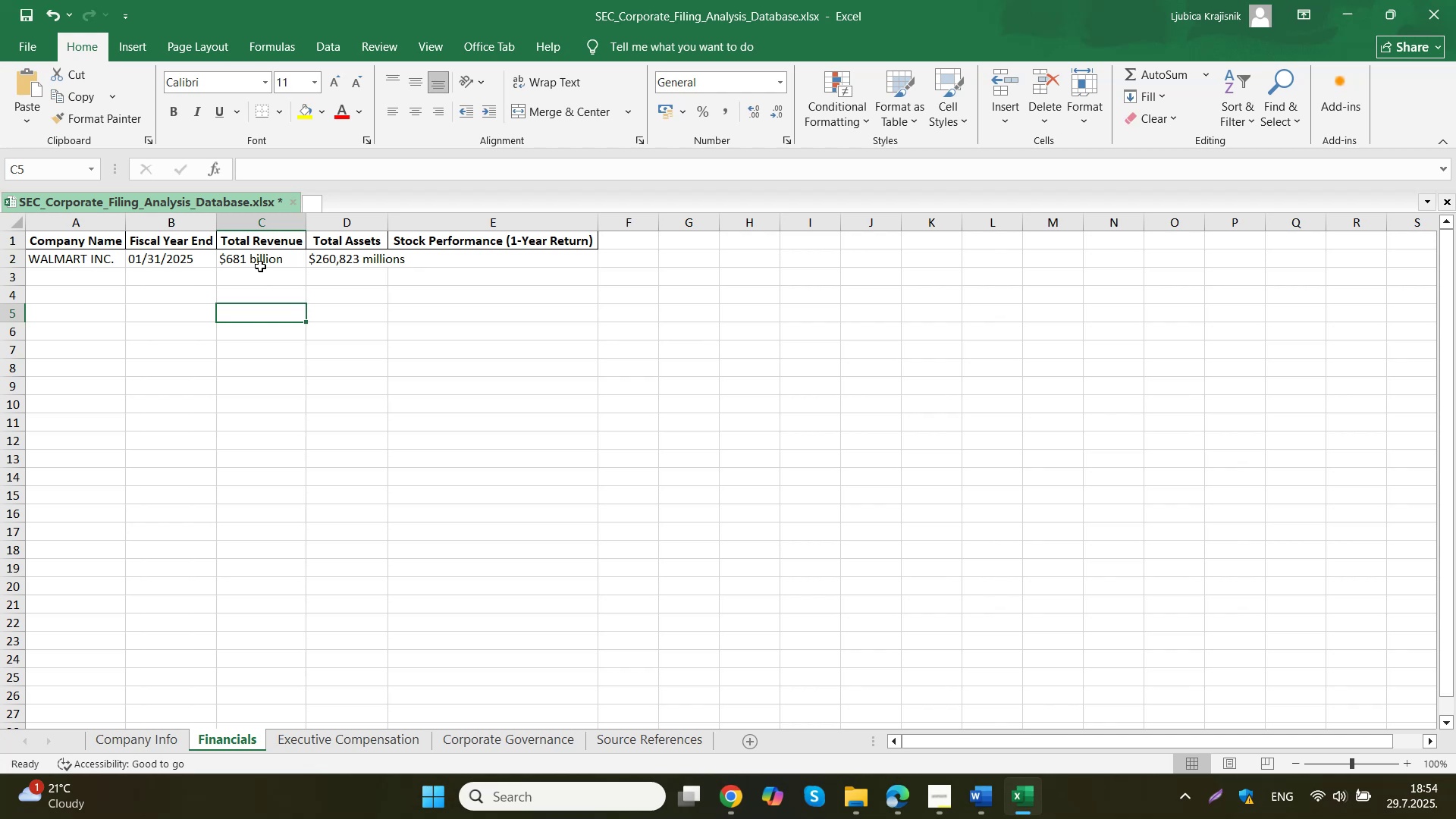 
left_click([260, 262])
 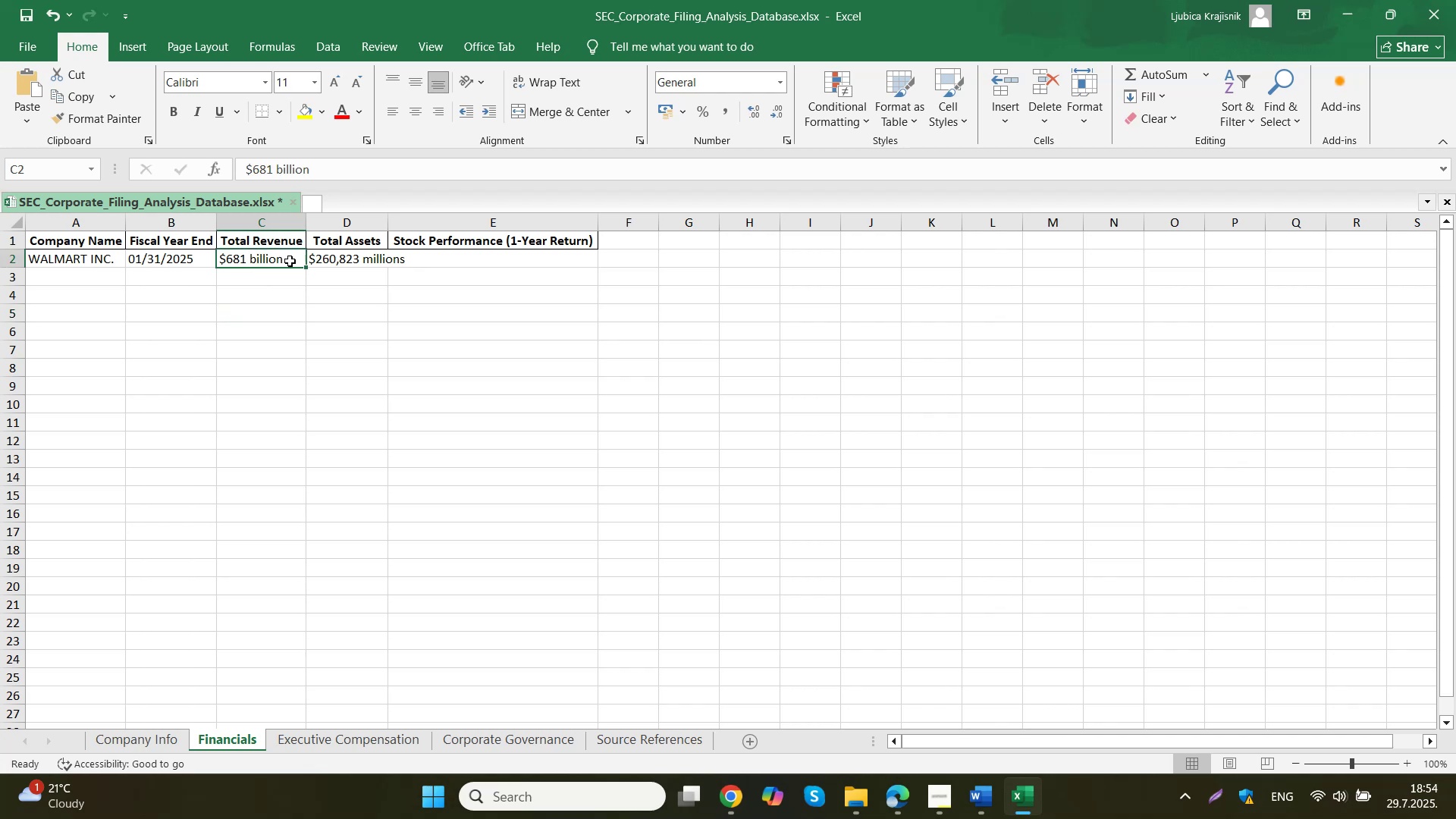 
left_click([311, 261])
 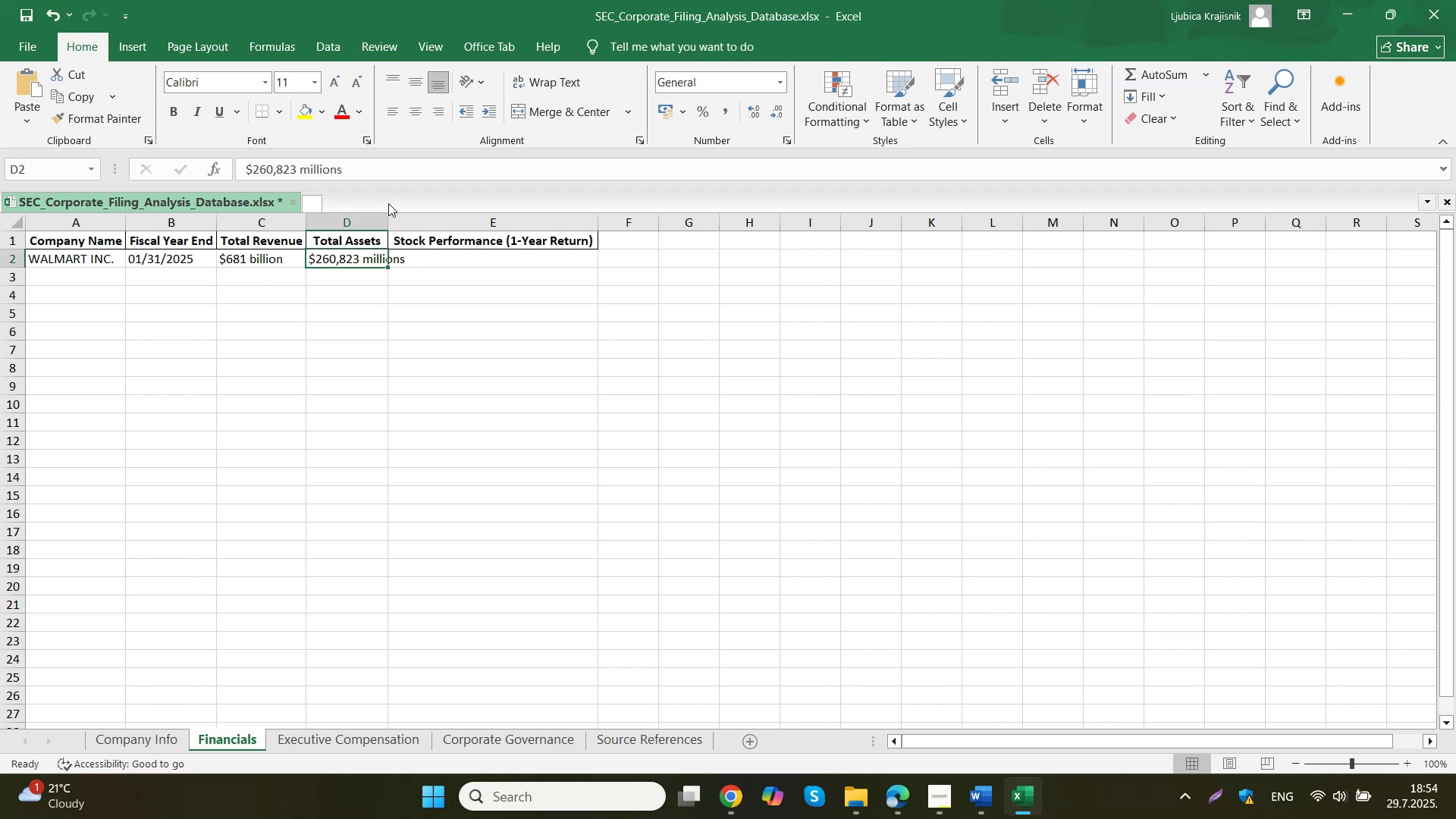 
double_click([387, 219])
 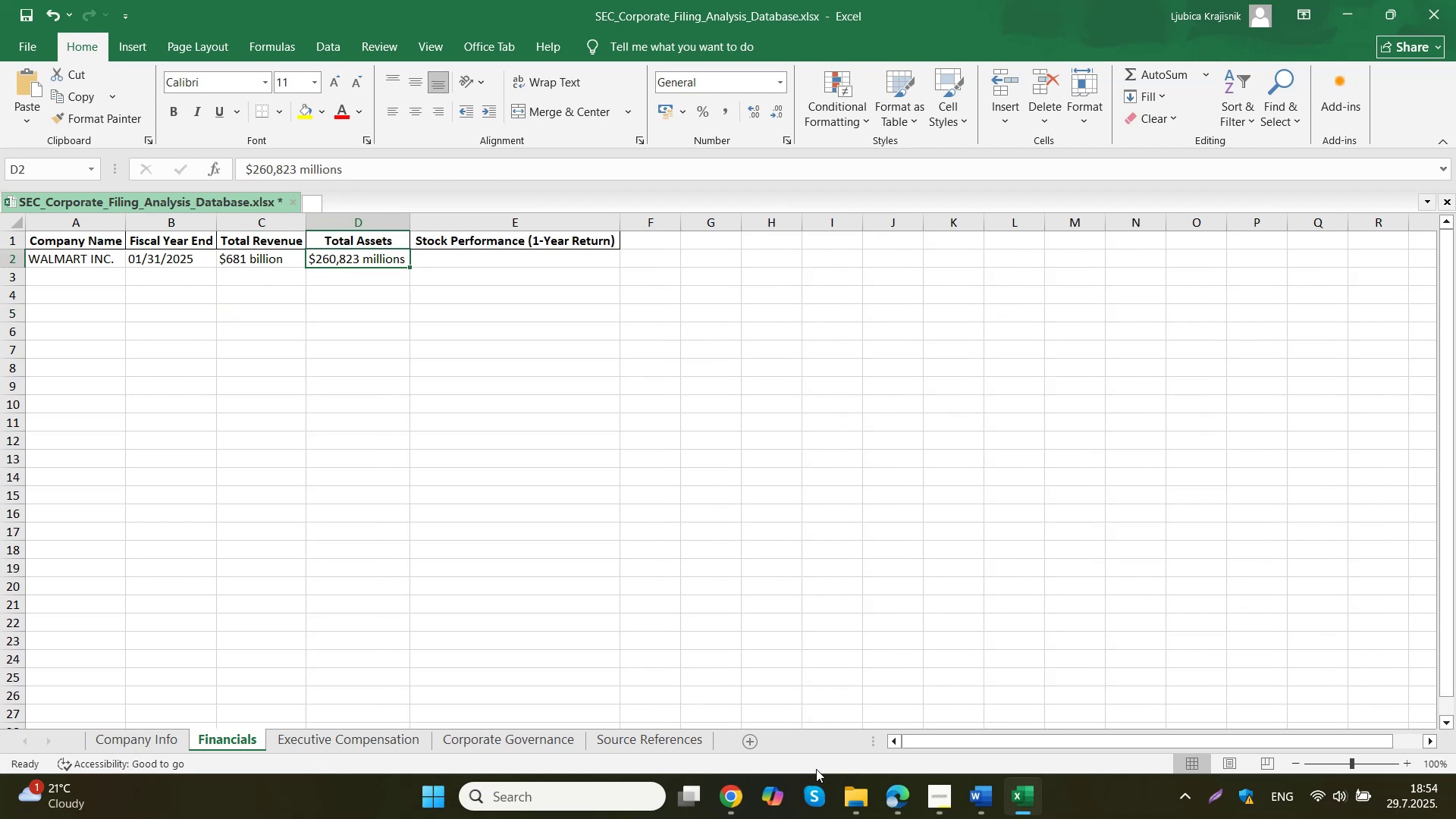 
left_click([734, 806])
 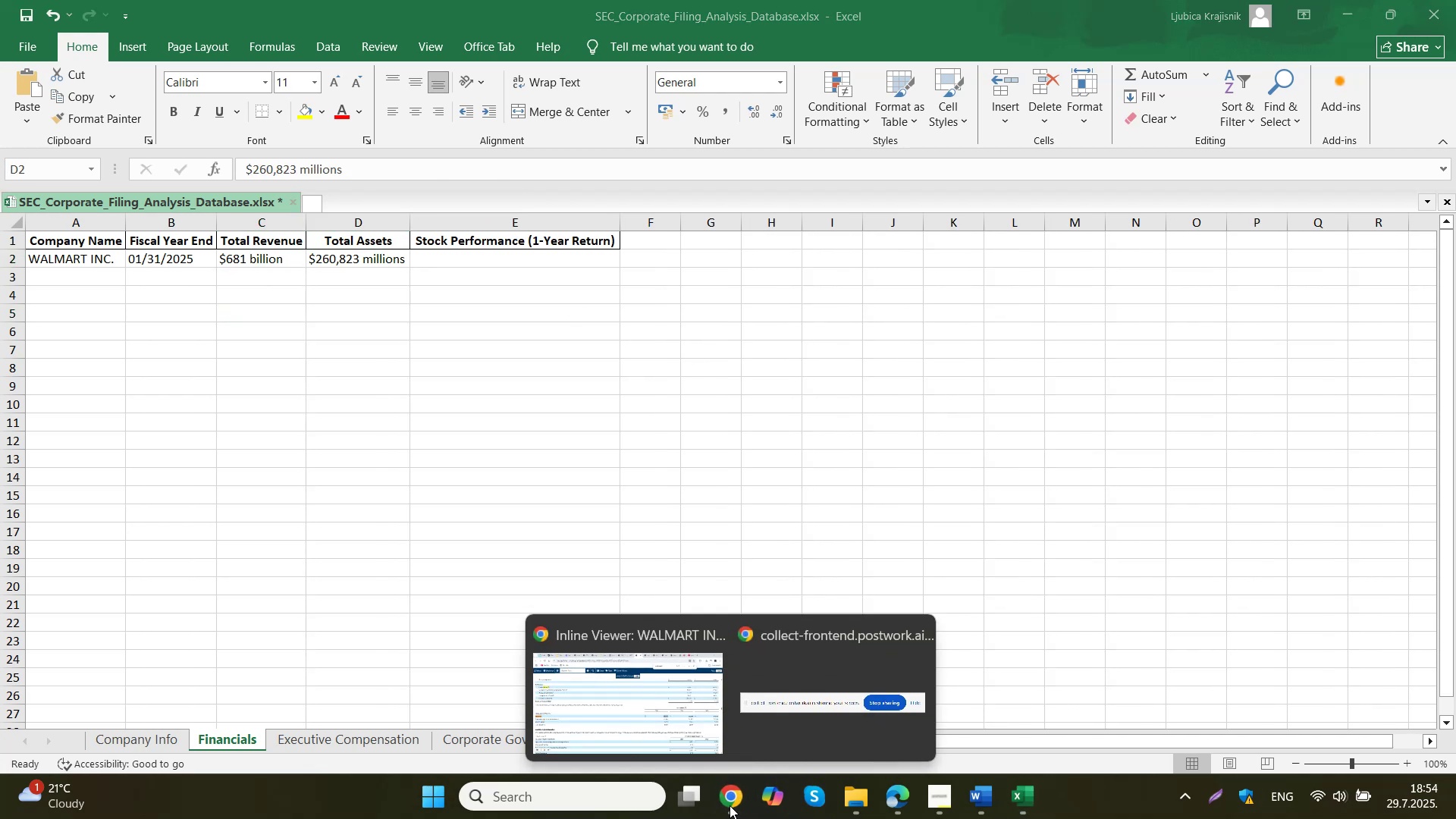 
left_click([651, 736])
 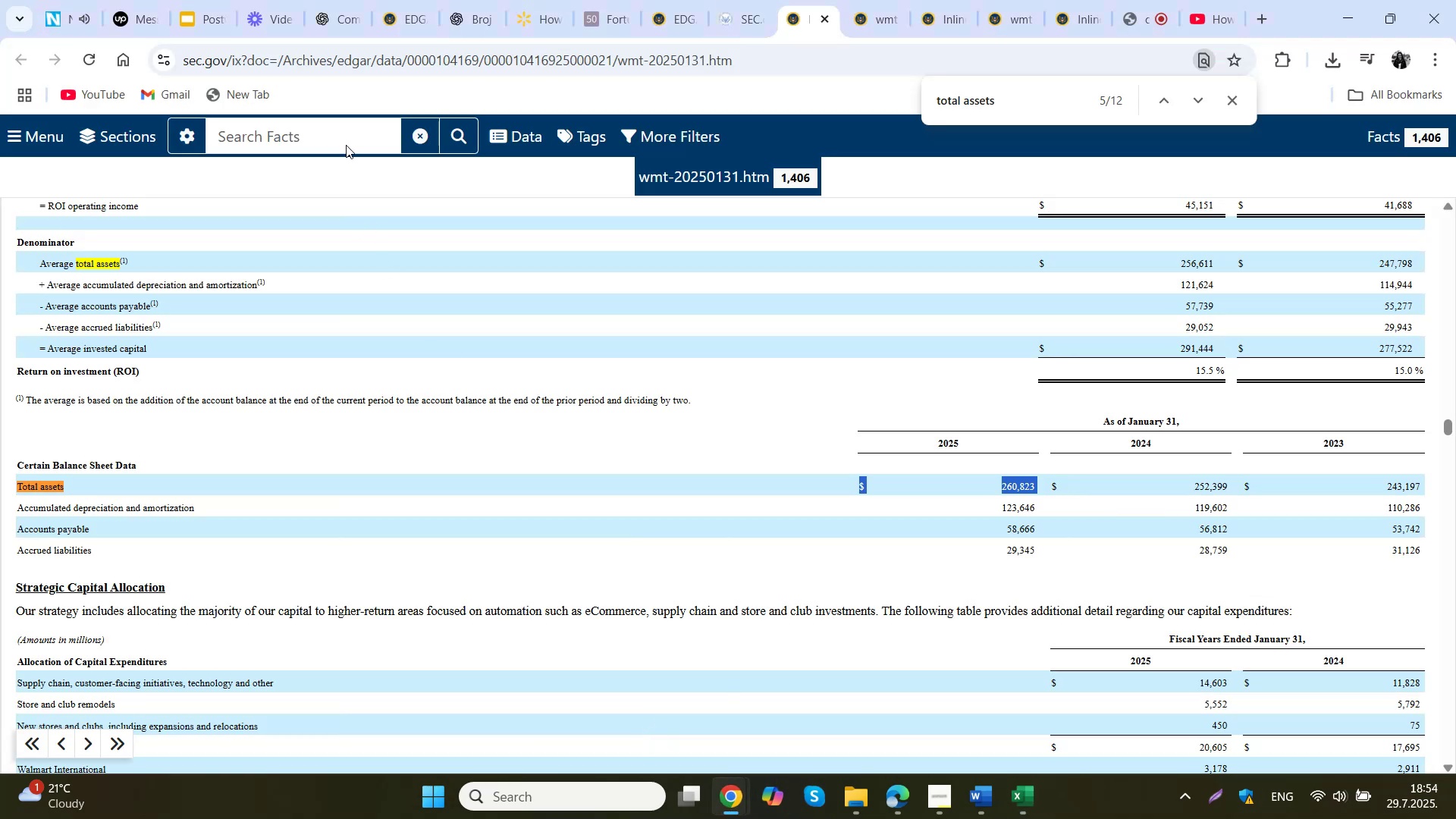 
left_click([352, 0])
 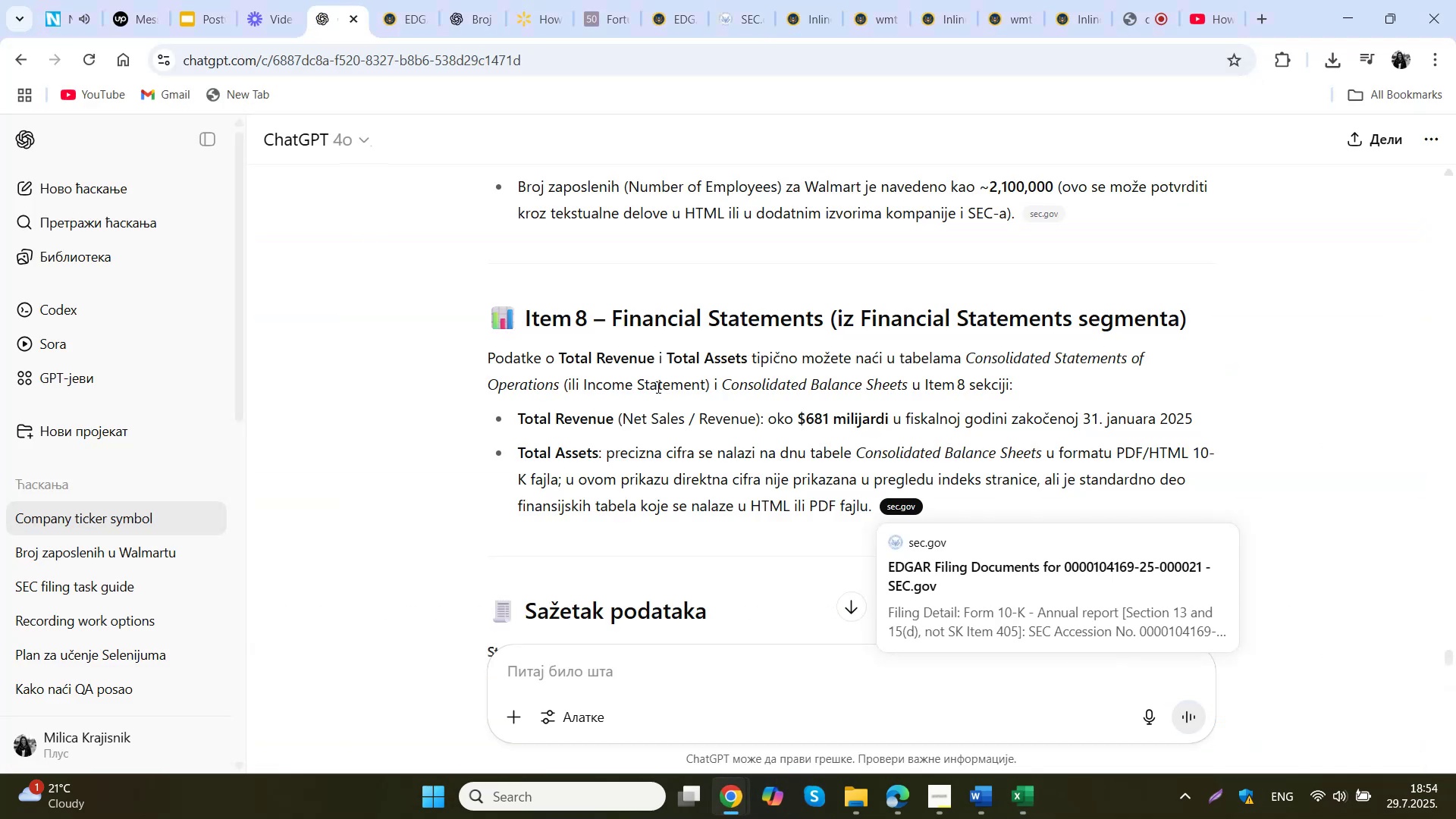 
left_click([701, 382])
 